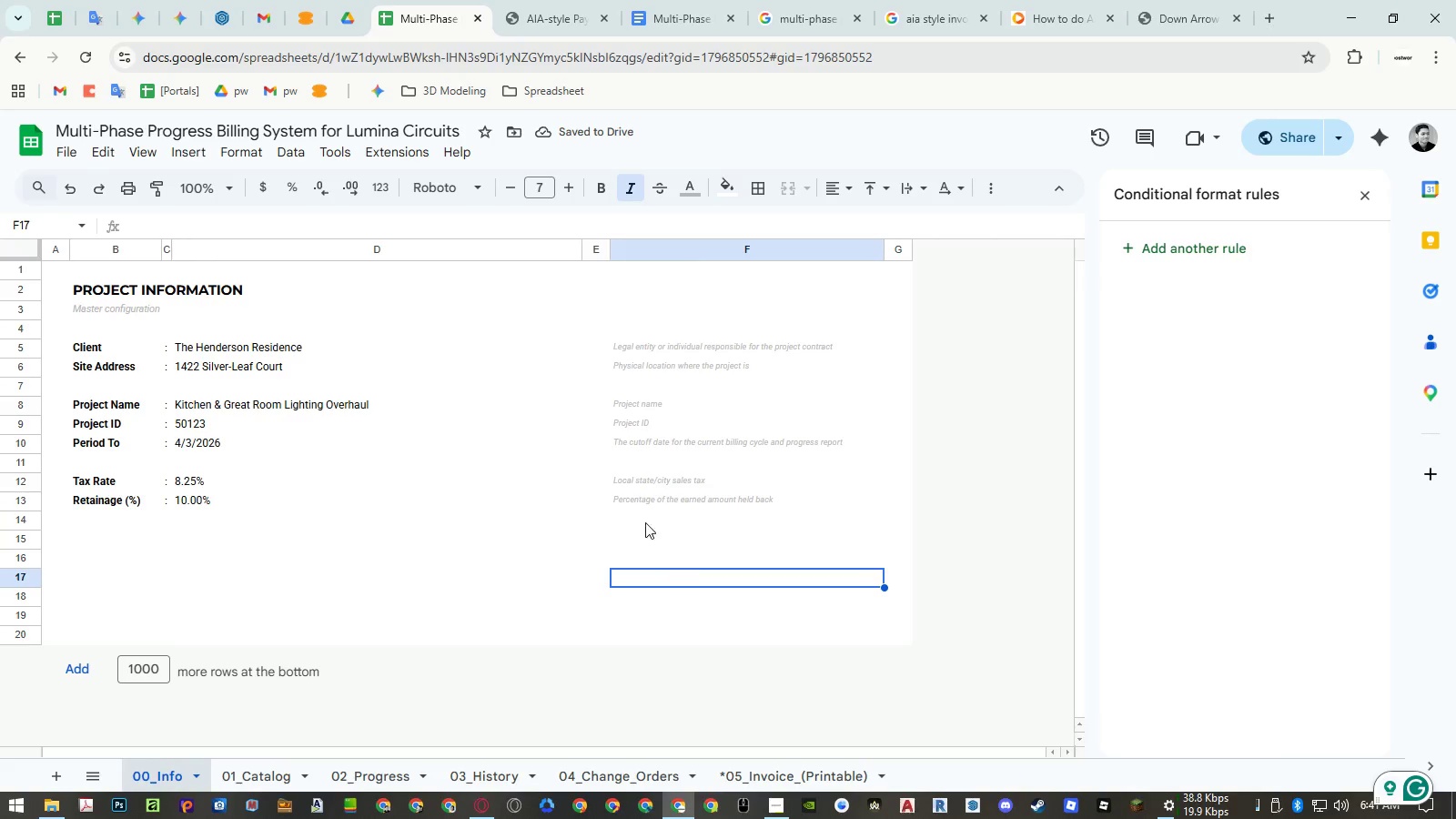 
left_click([99, 309])
 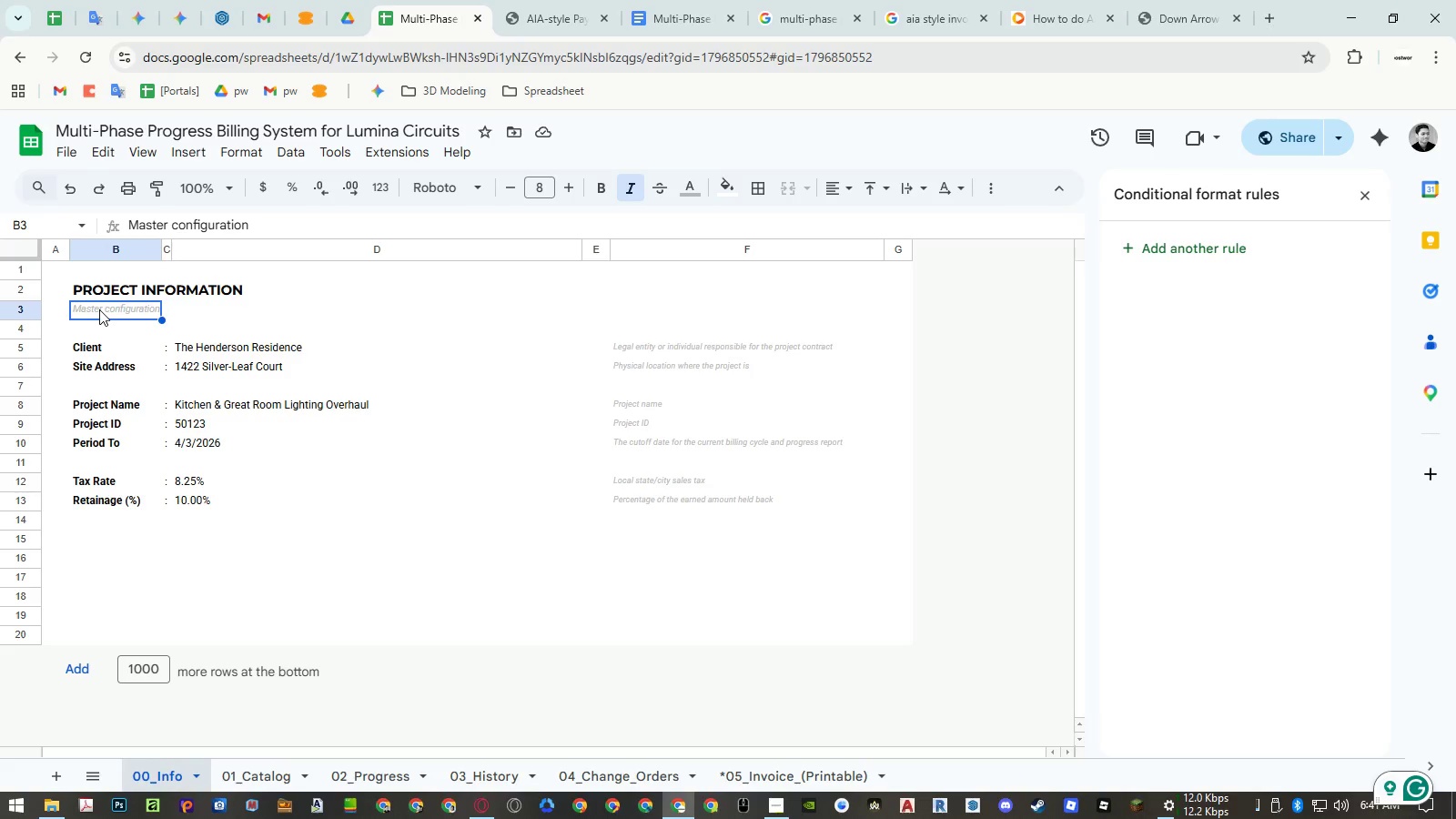 
wait(6.39)
 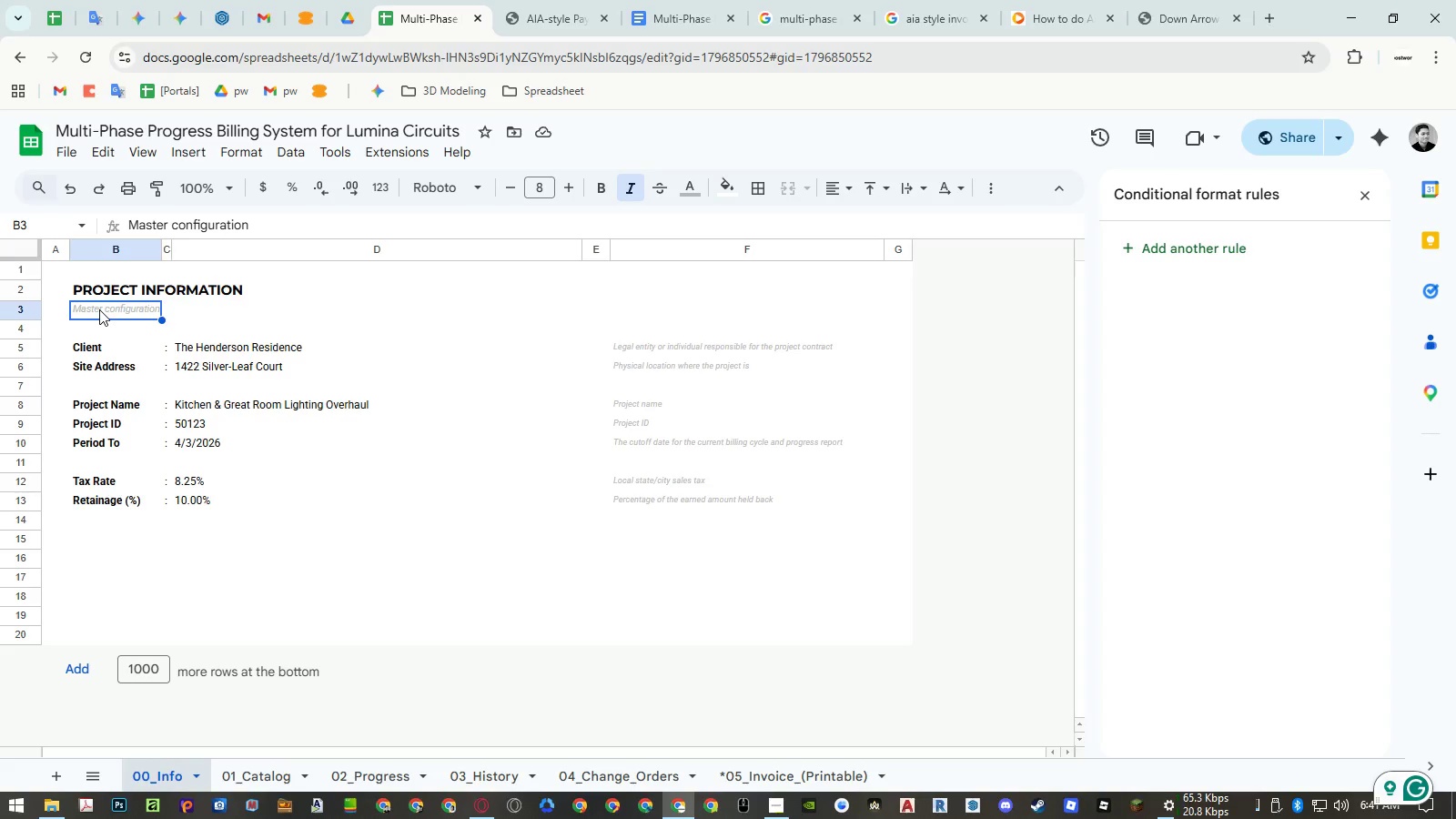 
type(Fill)
key(Escape)
 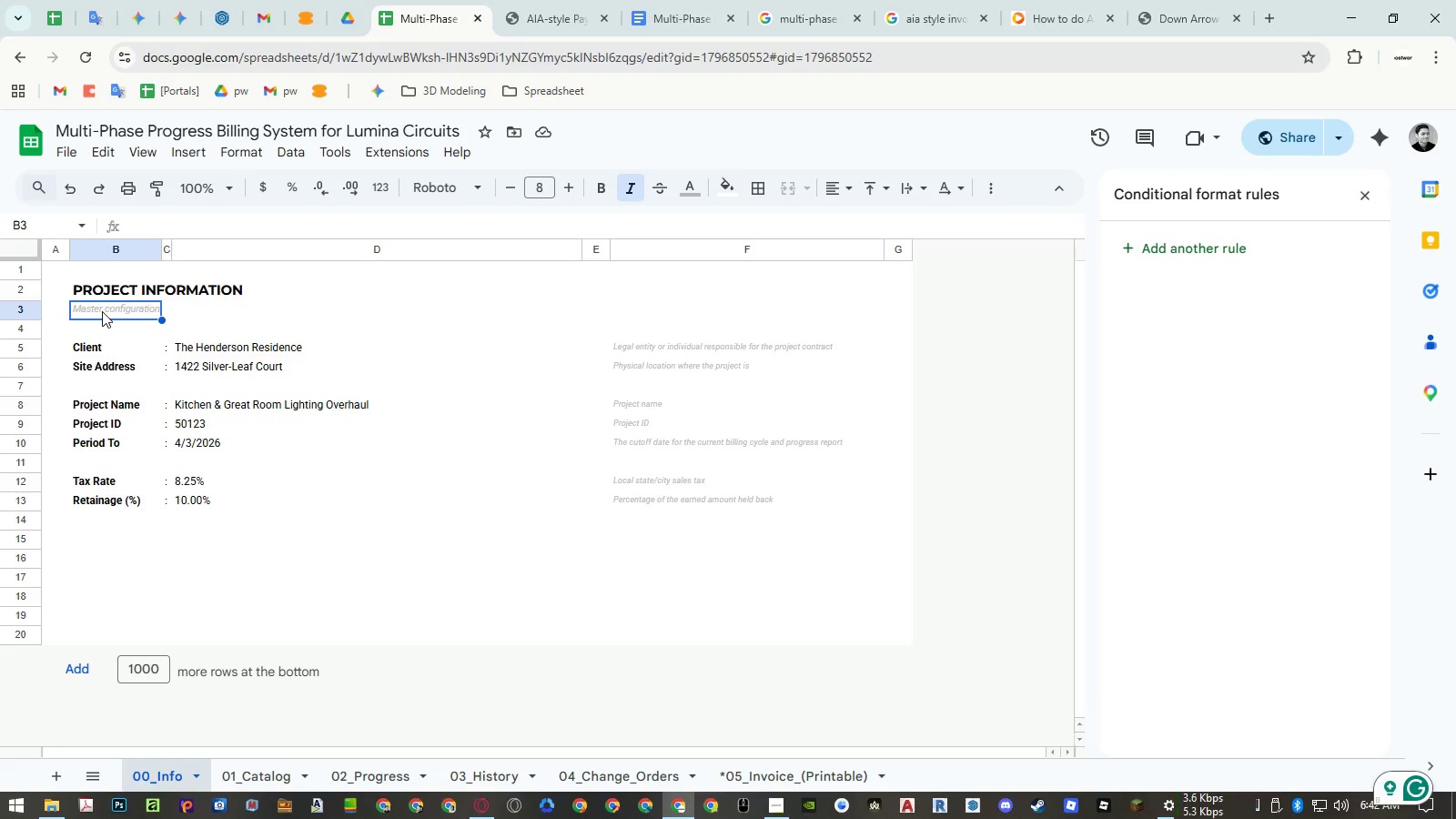 
wait(46.22)
 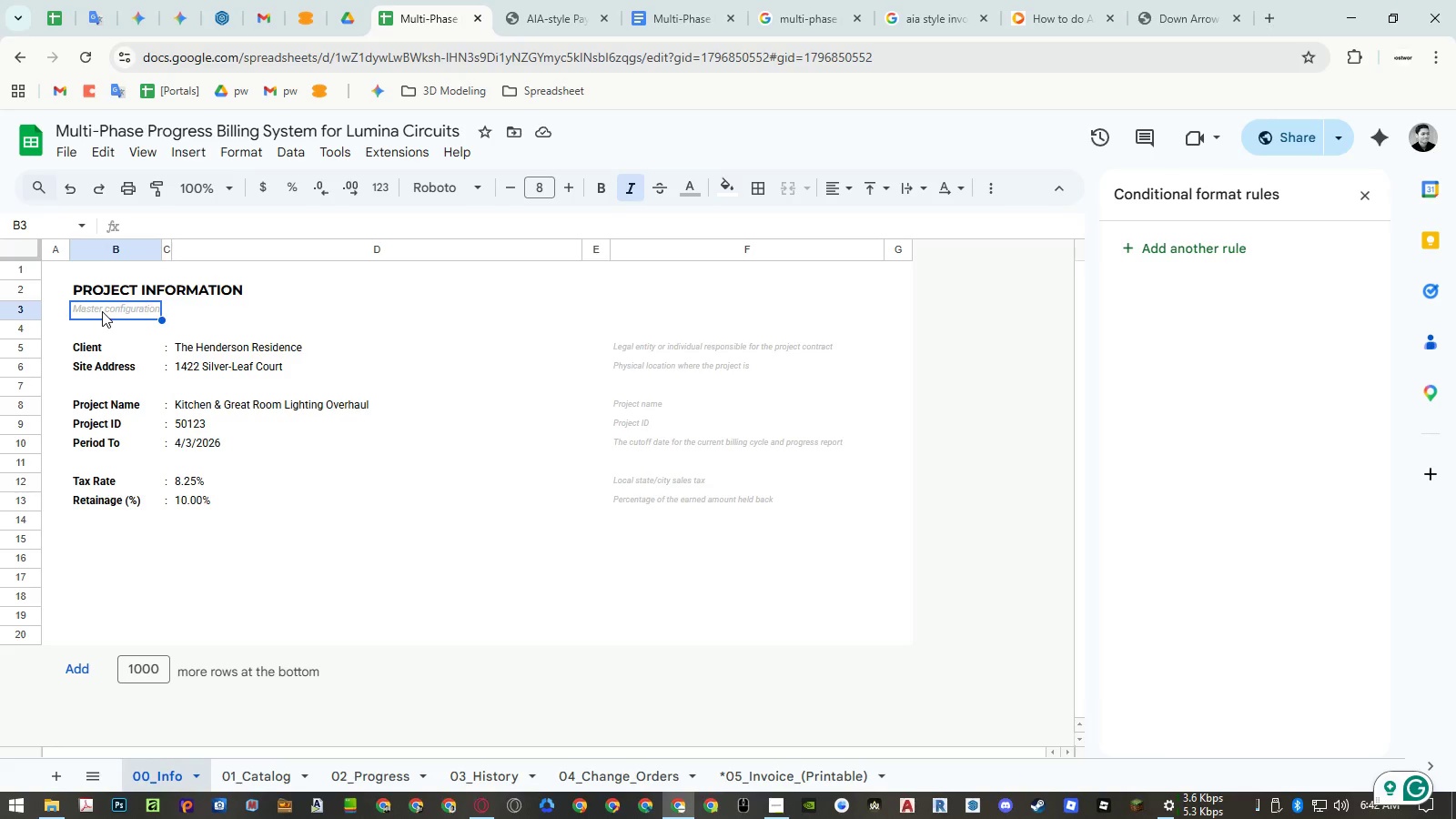 
left_click([140, 305])
 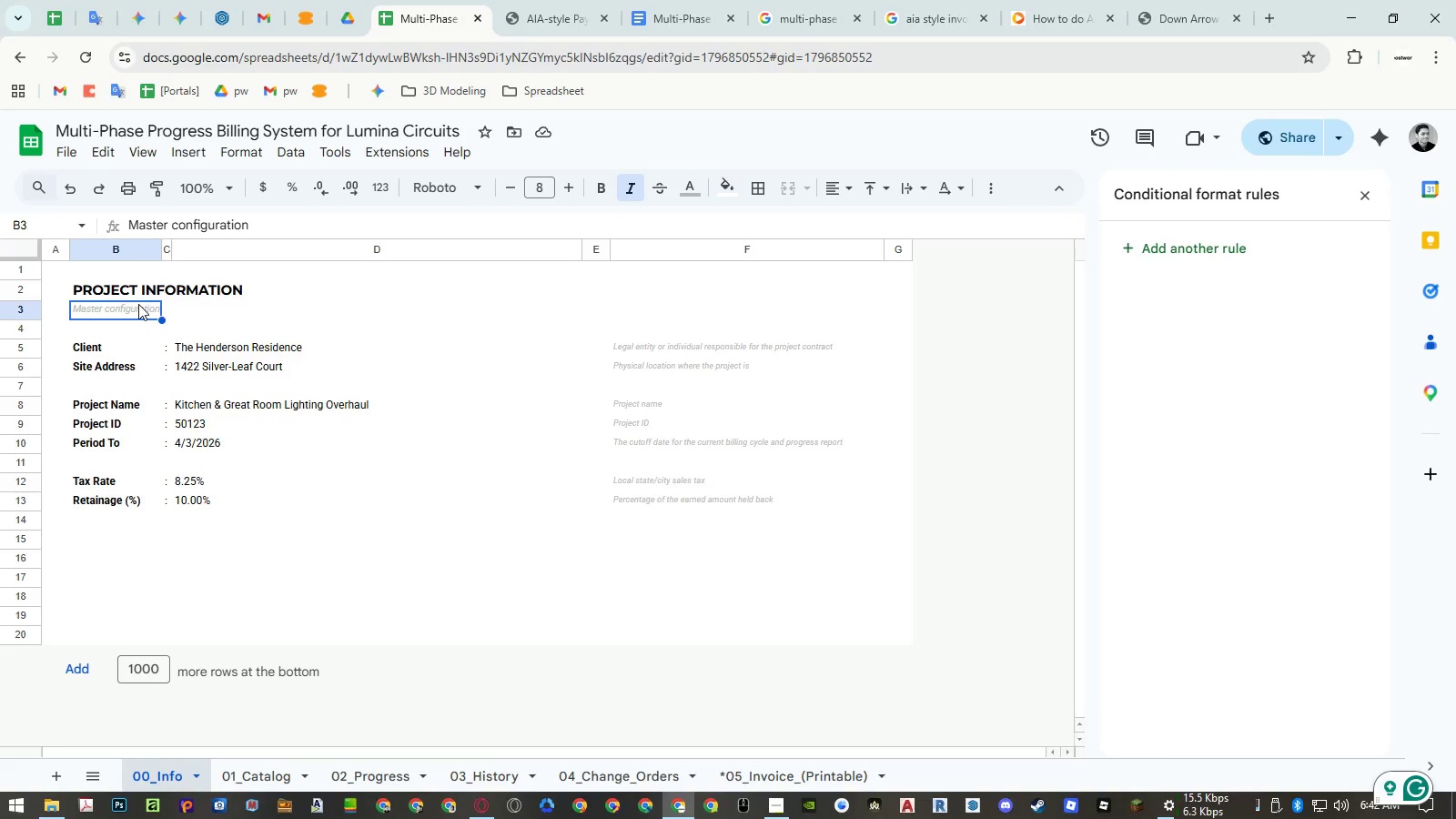 
type(Please fiu)
key(Backspace)
type(ll in the f)
key(Backspace)
type(detail)
key(Backspace)
key(Backspace)
key(Backspace)
key(Backspace)
key(Backspace)
key(Backspace)
type(project information here)
 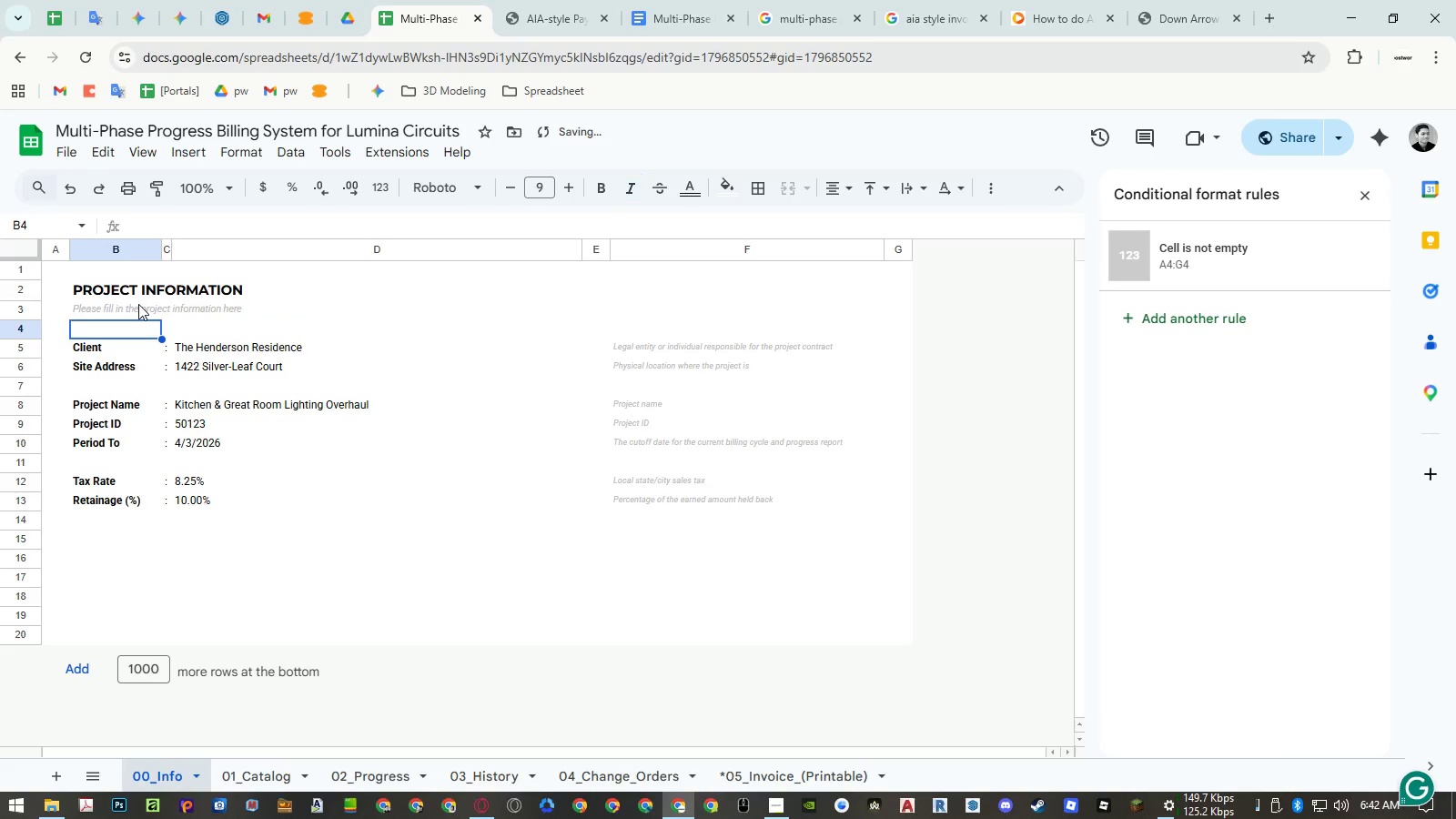 
 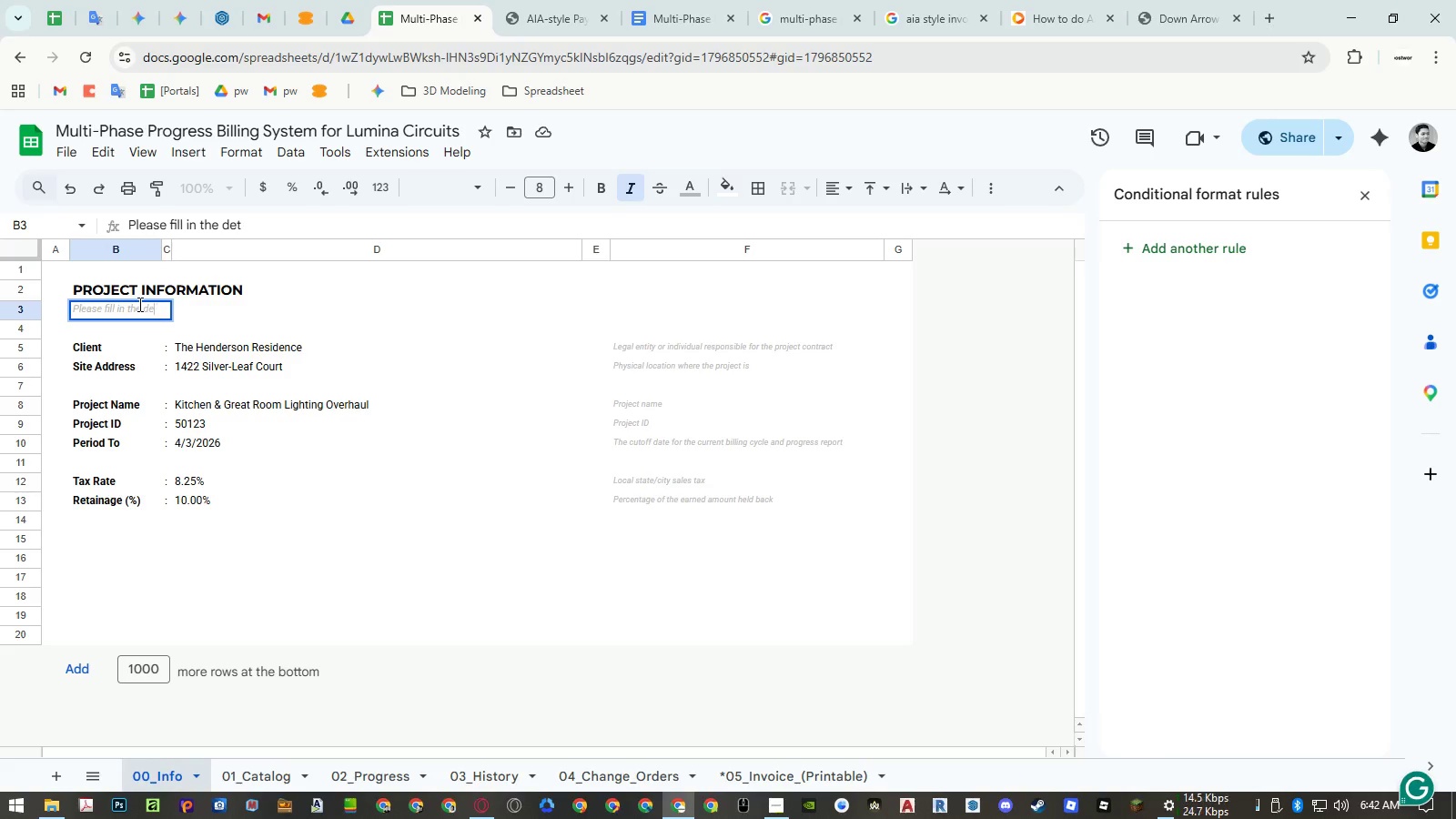 
key(Enter)
 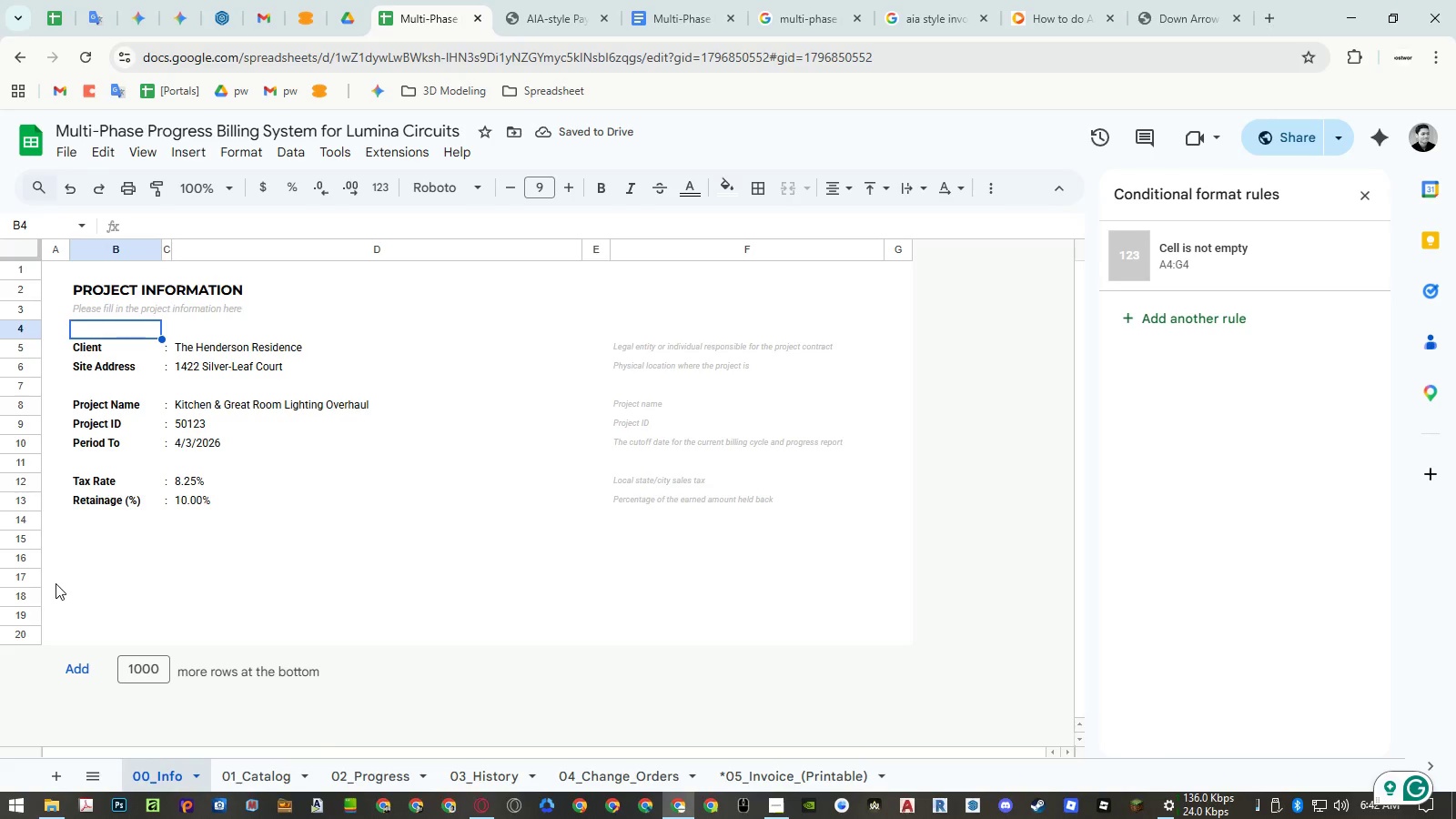 
wait(6.09)
 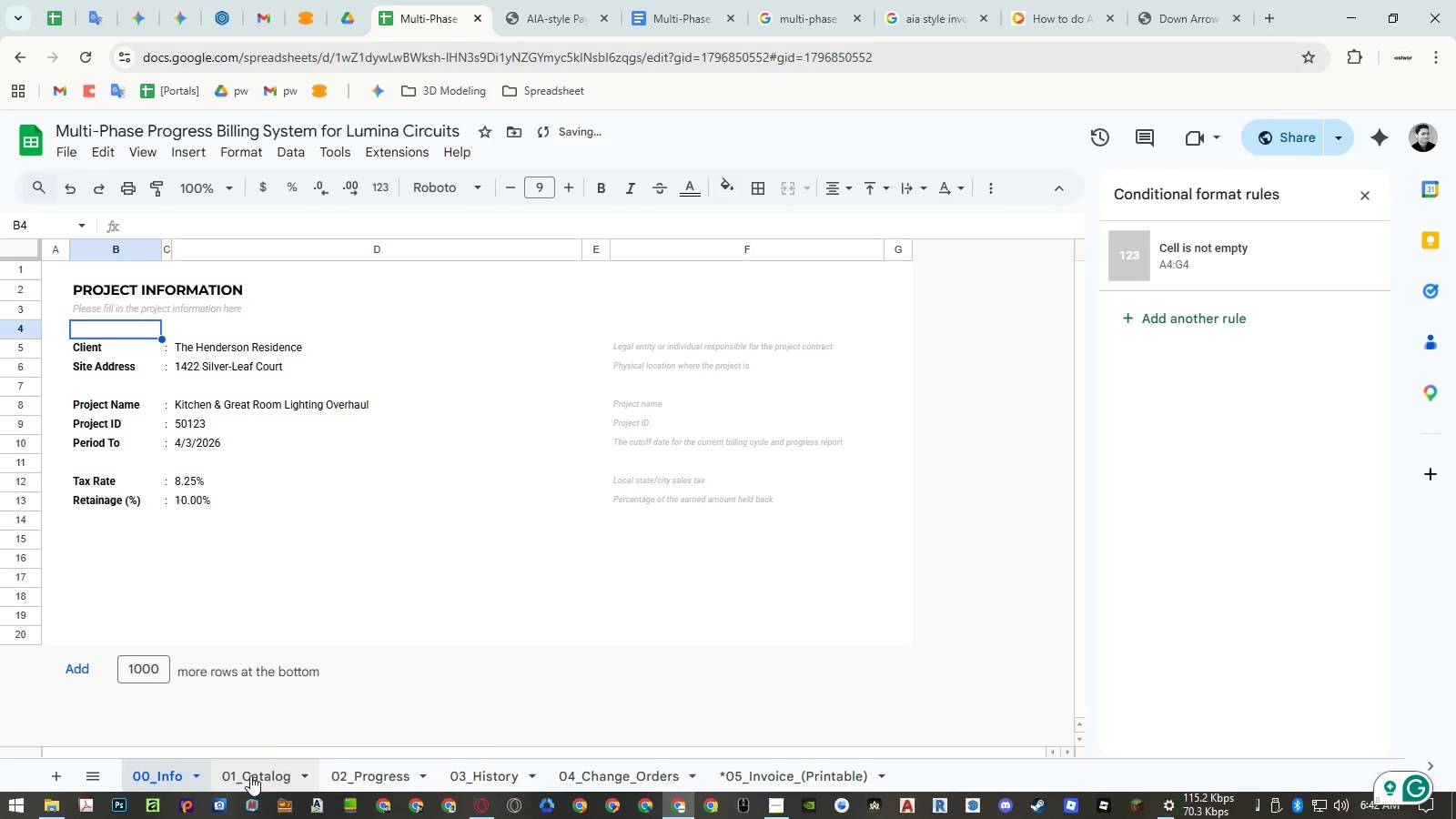 
left_click_drag(start_coordinate=[31, 556], to_coordinate=[23, 654])
 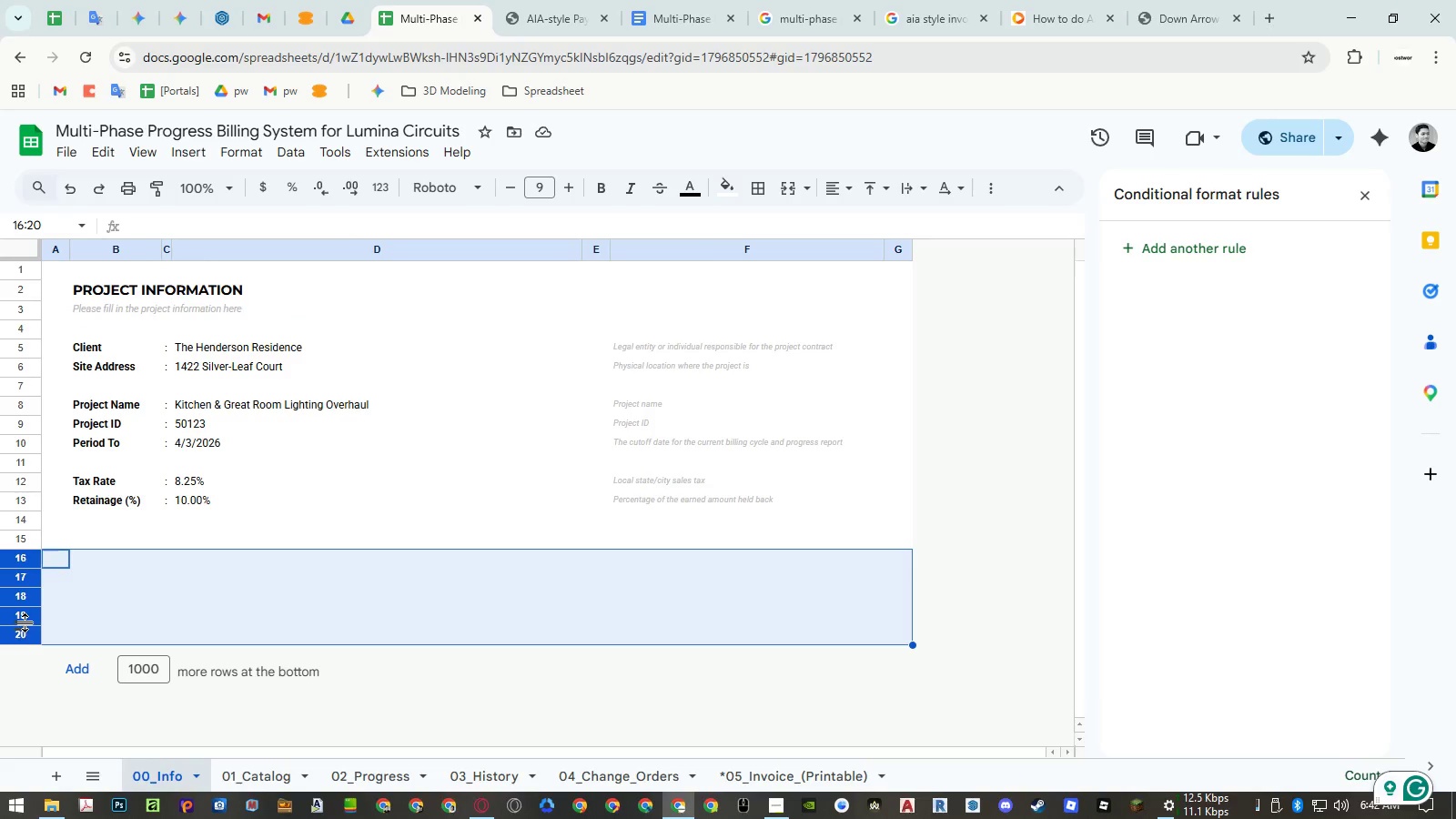 
right_click([25, 622])
 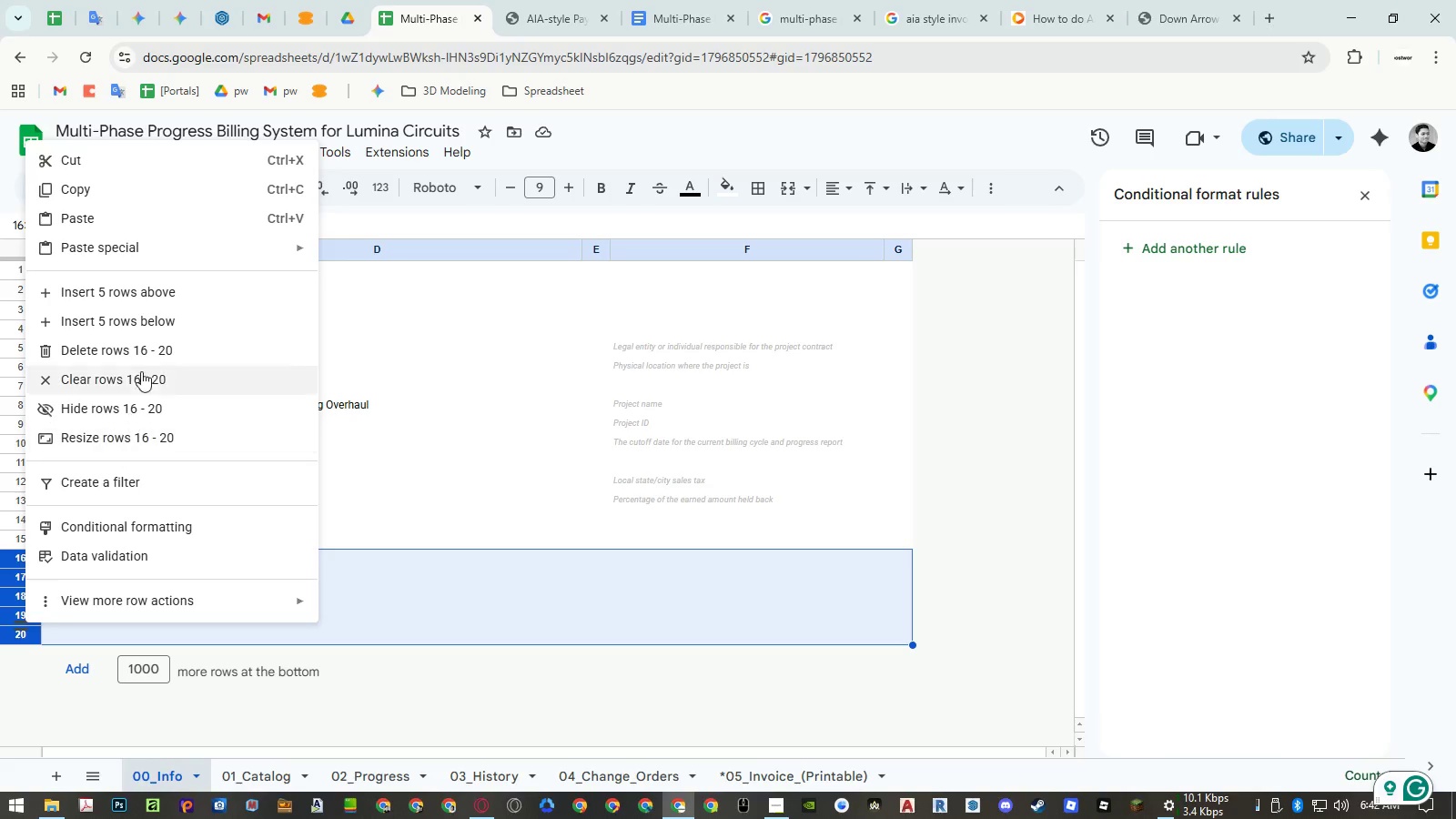 
left_click([148, 341])
 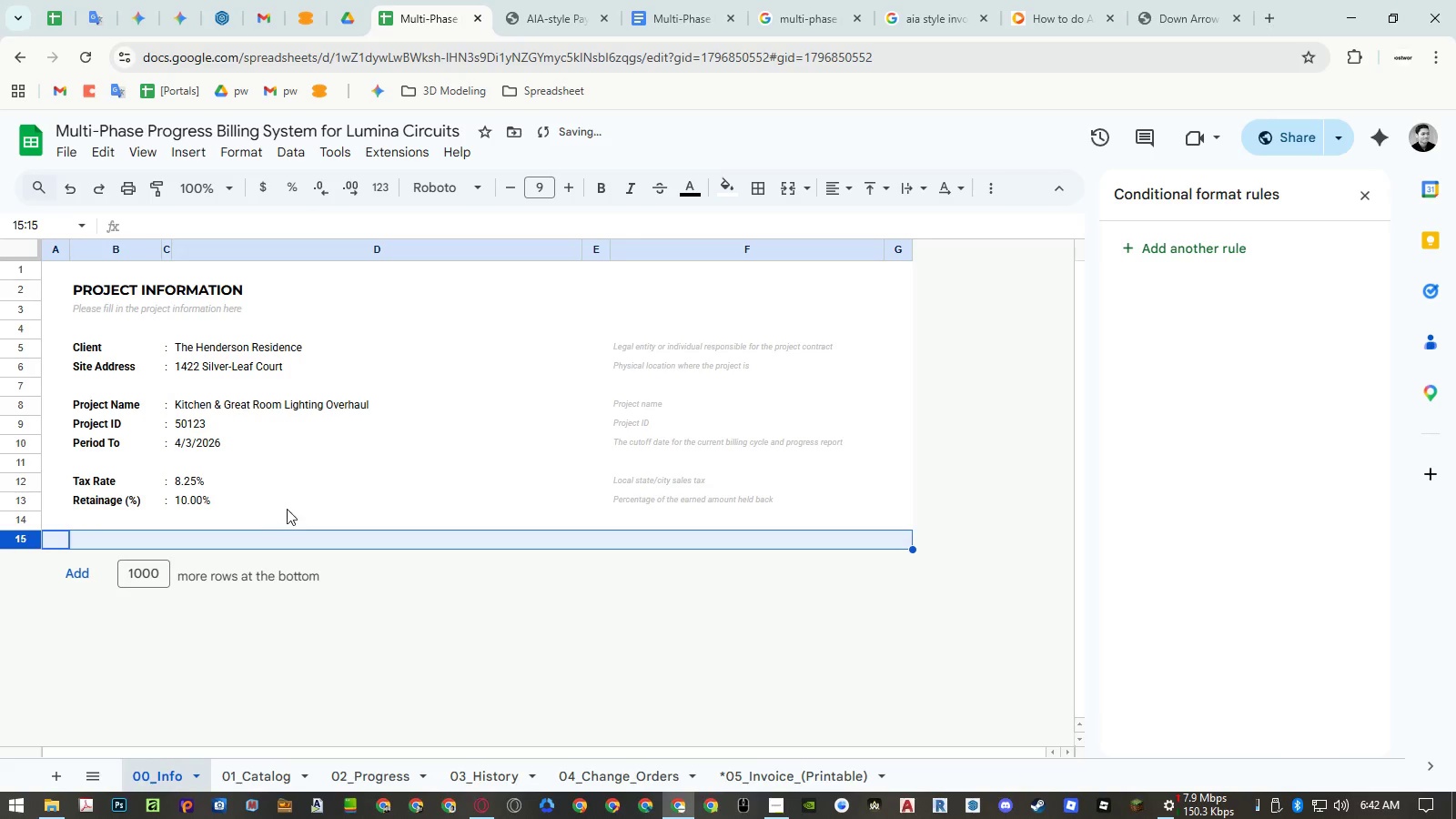 
left_click([416, 450])
 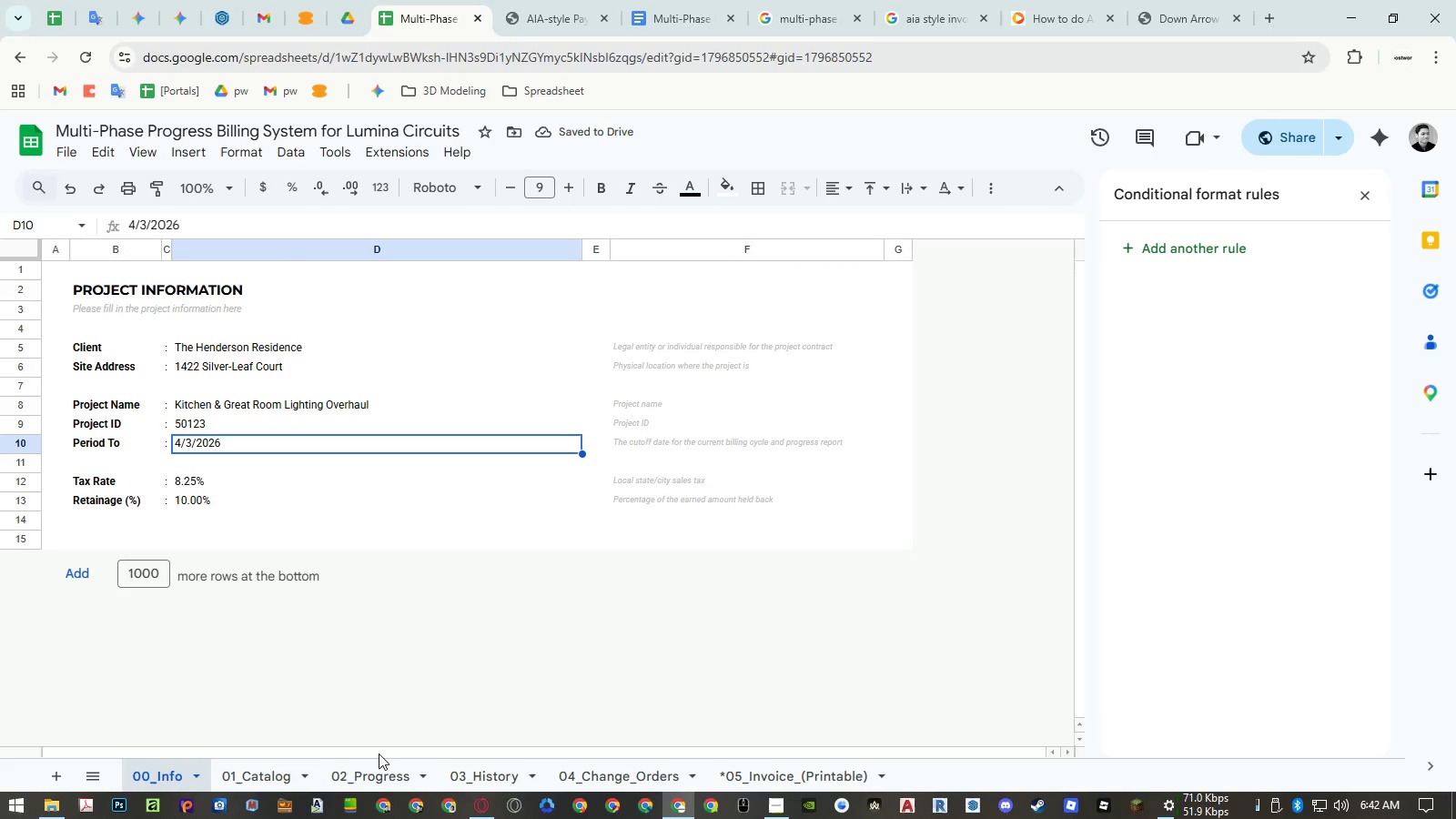 
left_click([271, 762])
 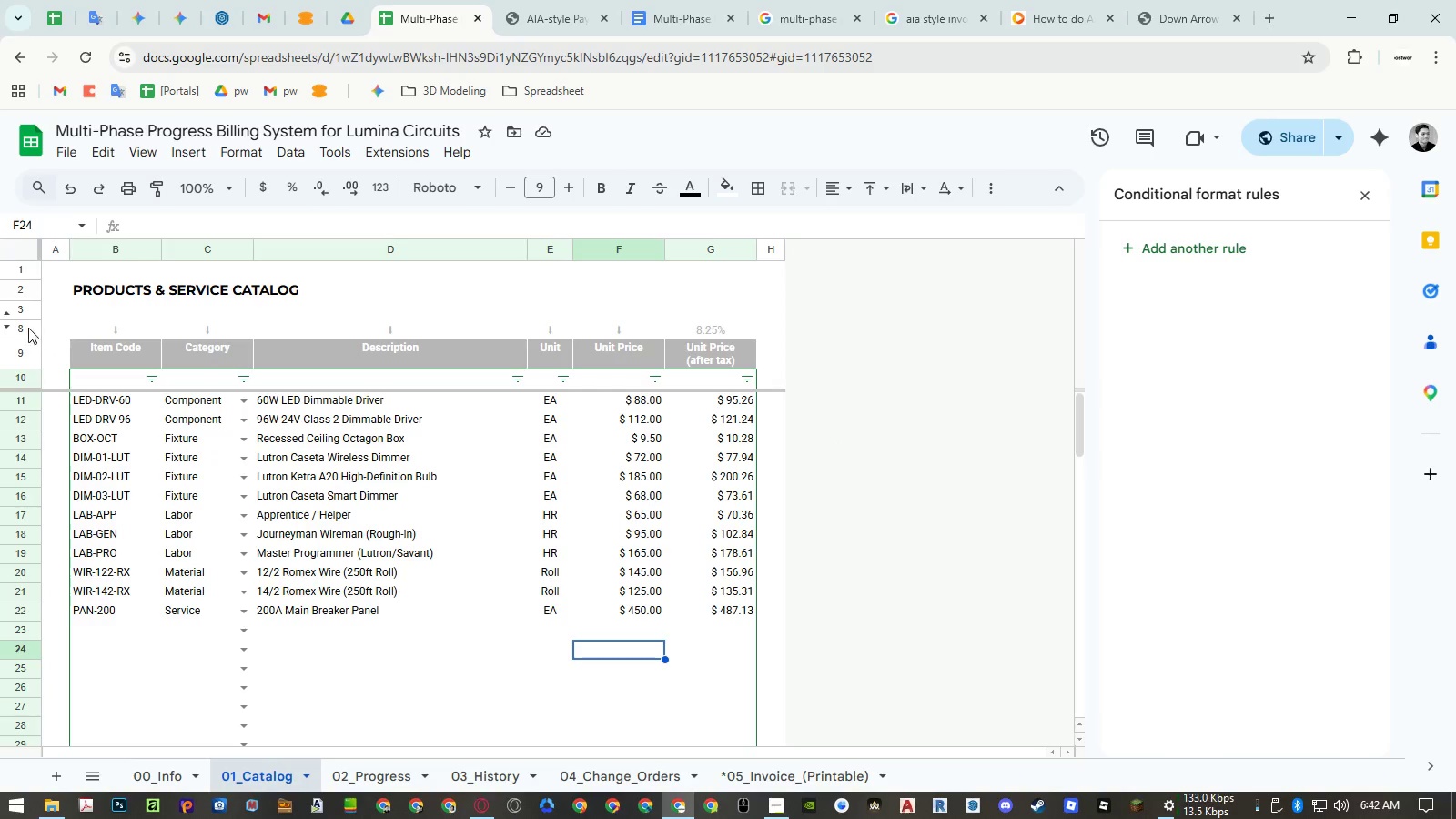 
left_click([8, 317])
 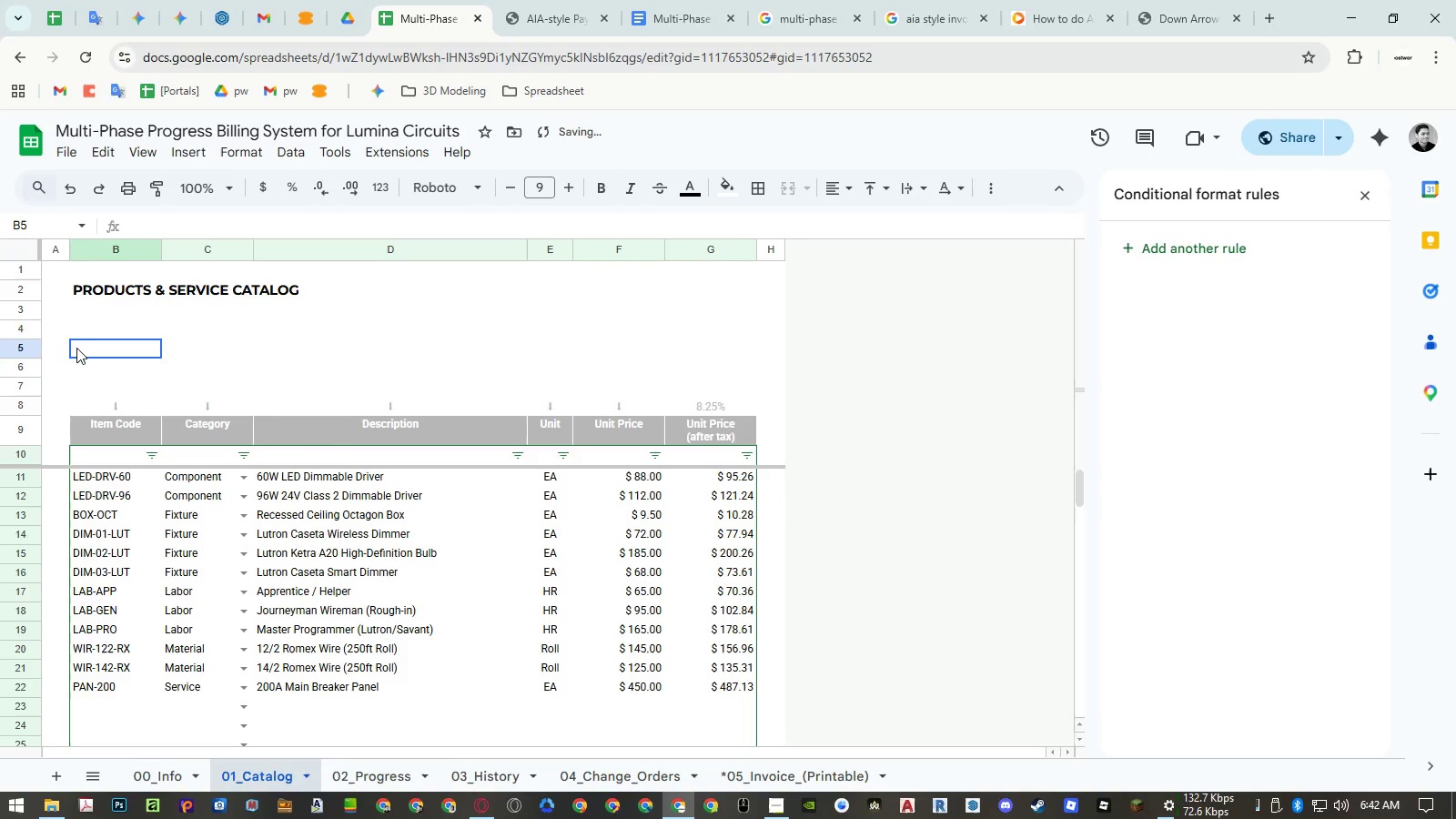 
left_click_drag(start_coordinate=[25, 351], to_coordinate=[26, 384])
 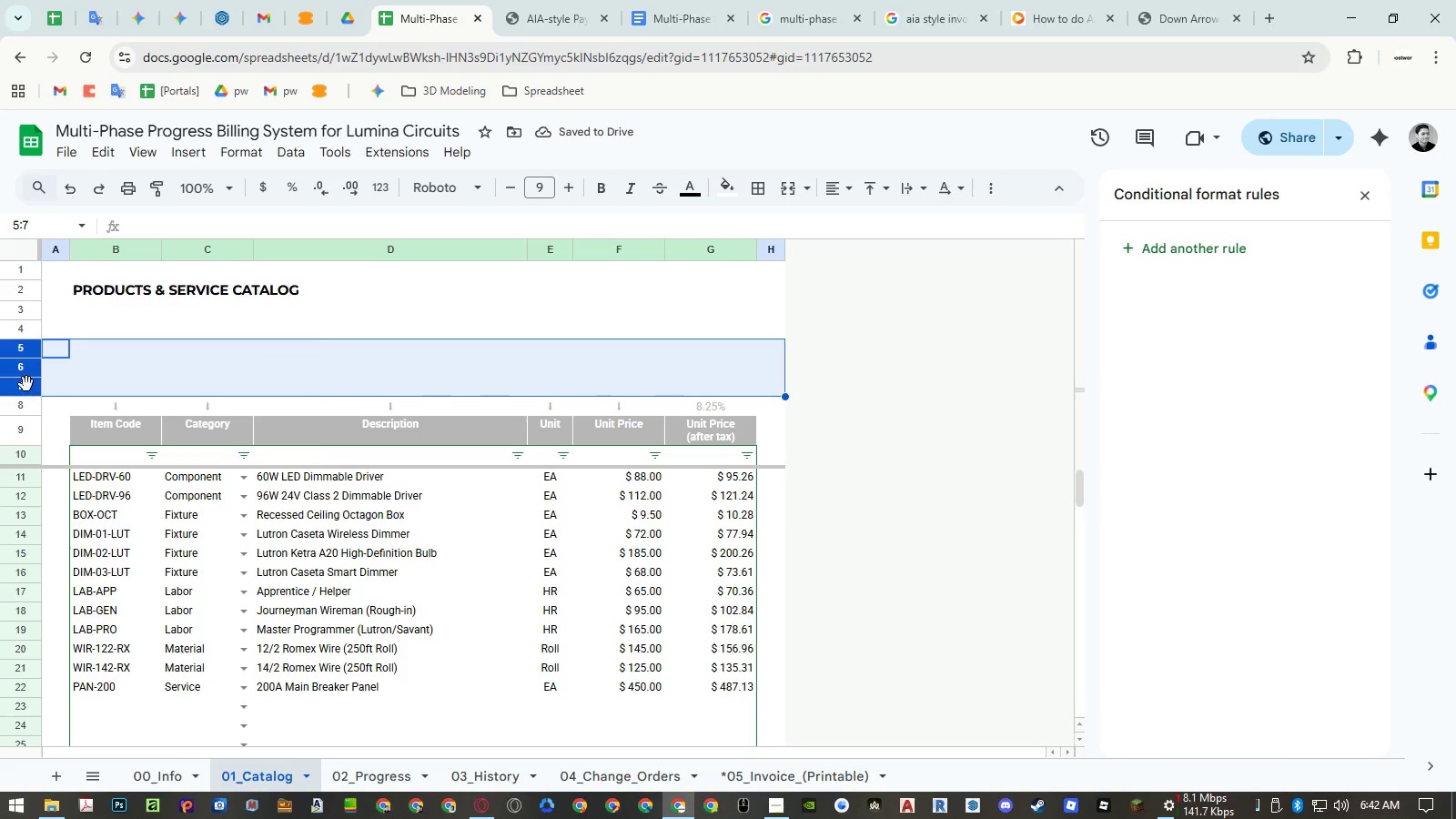 
right_click([26, 384])
 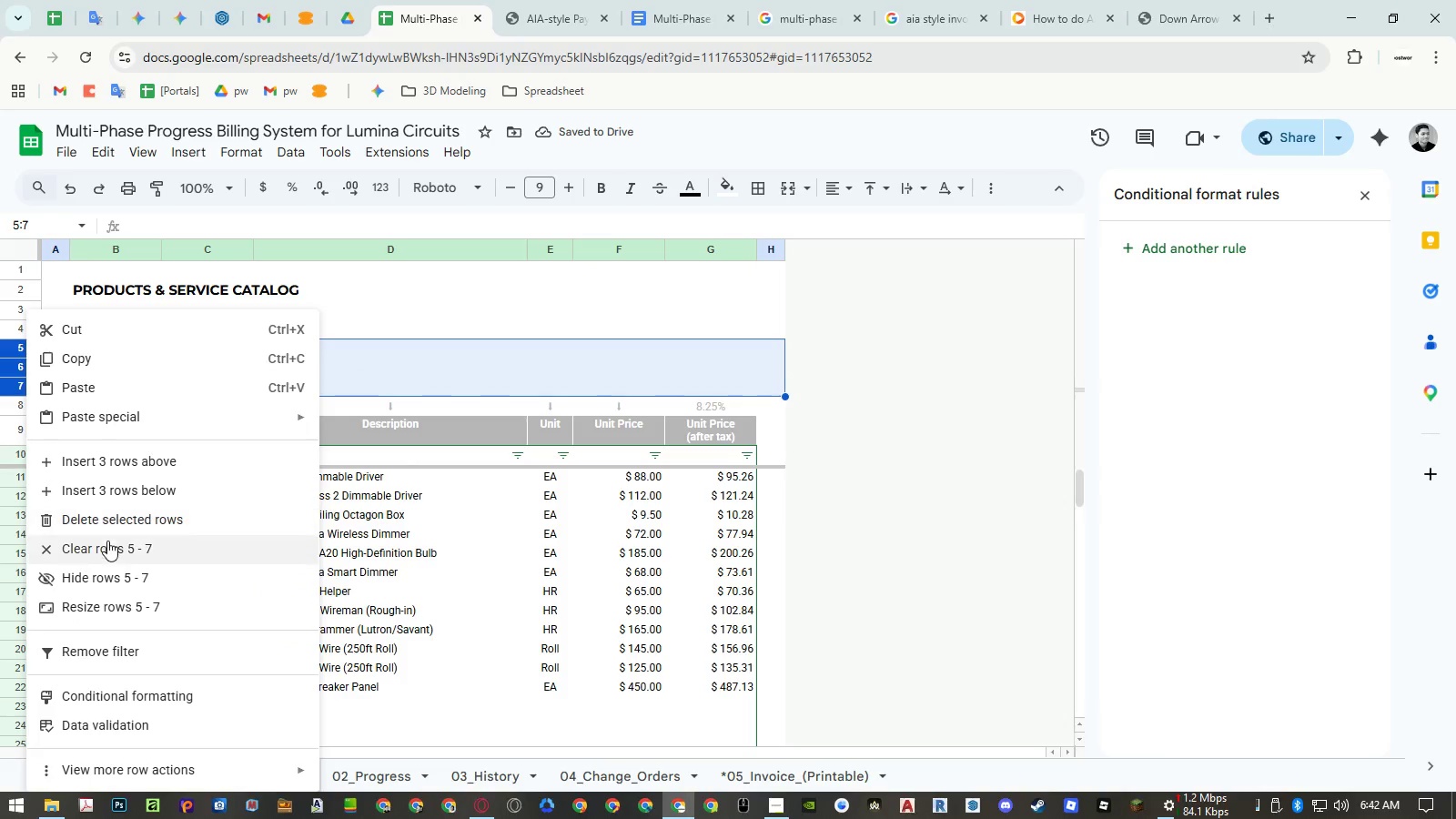 
left_click([109, 574])
 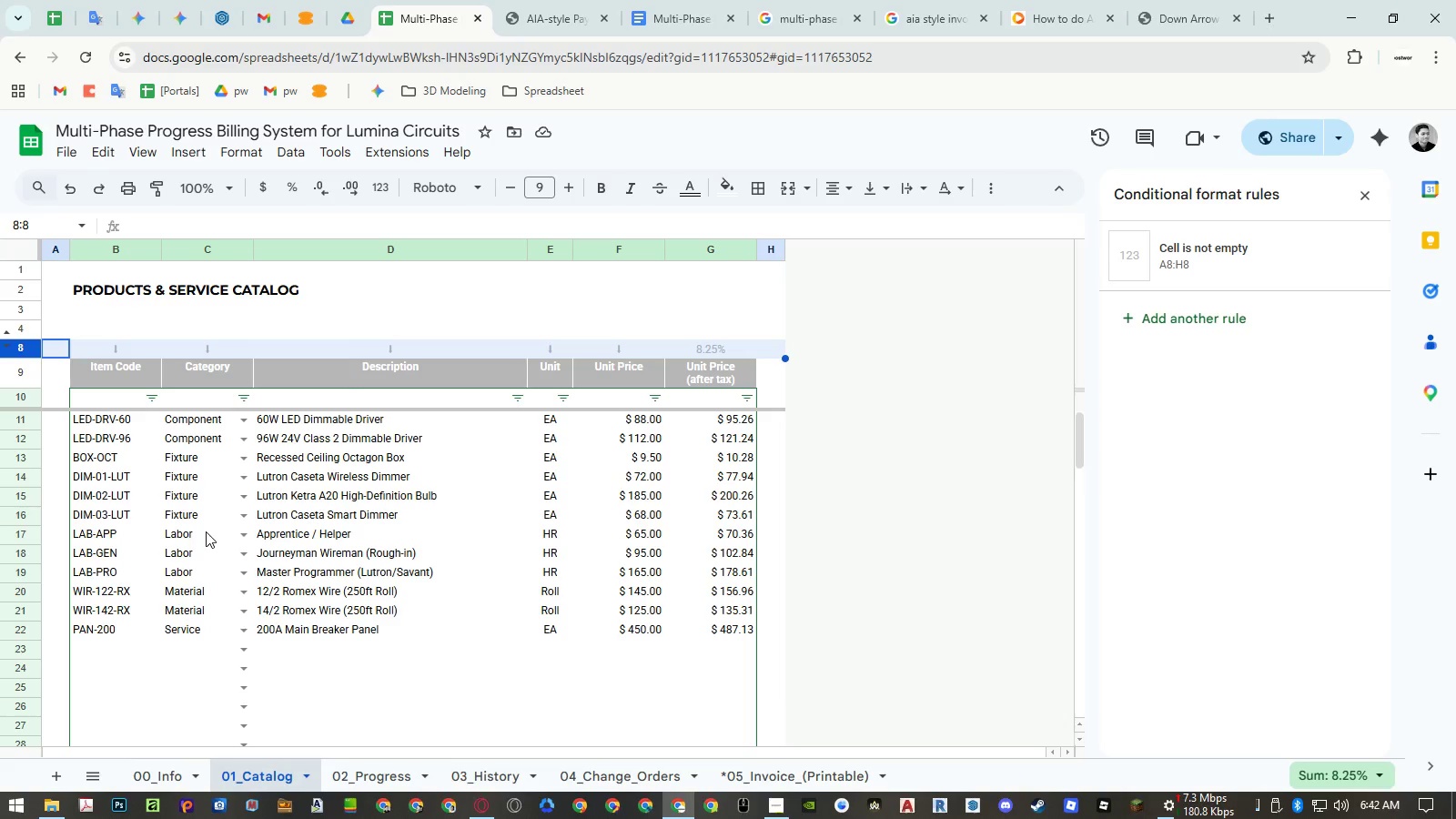 
wait(14.83)
 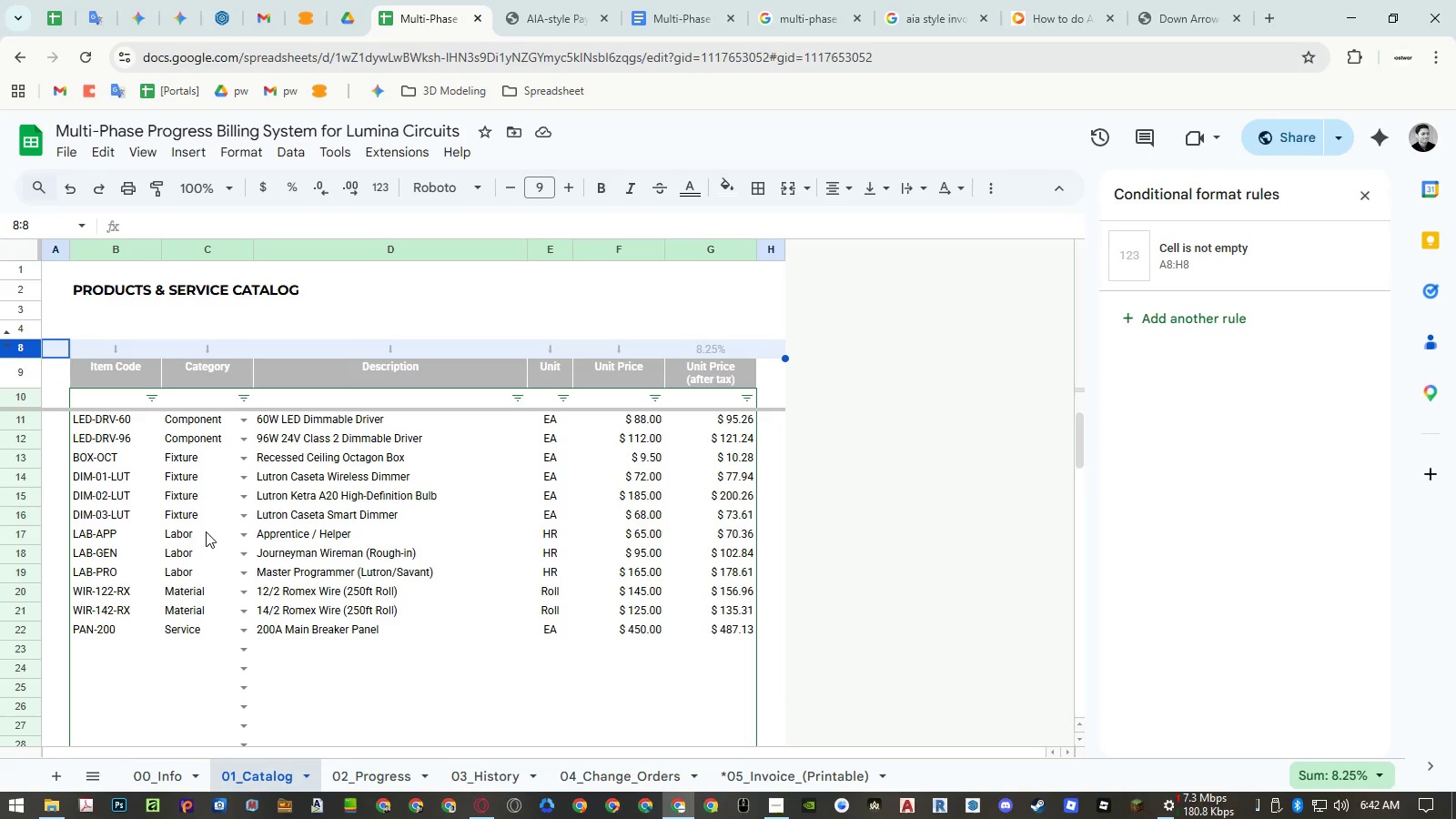 
left_click([103, 308])
 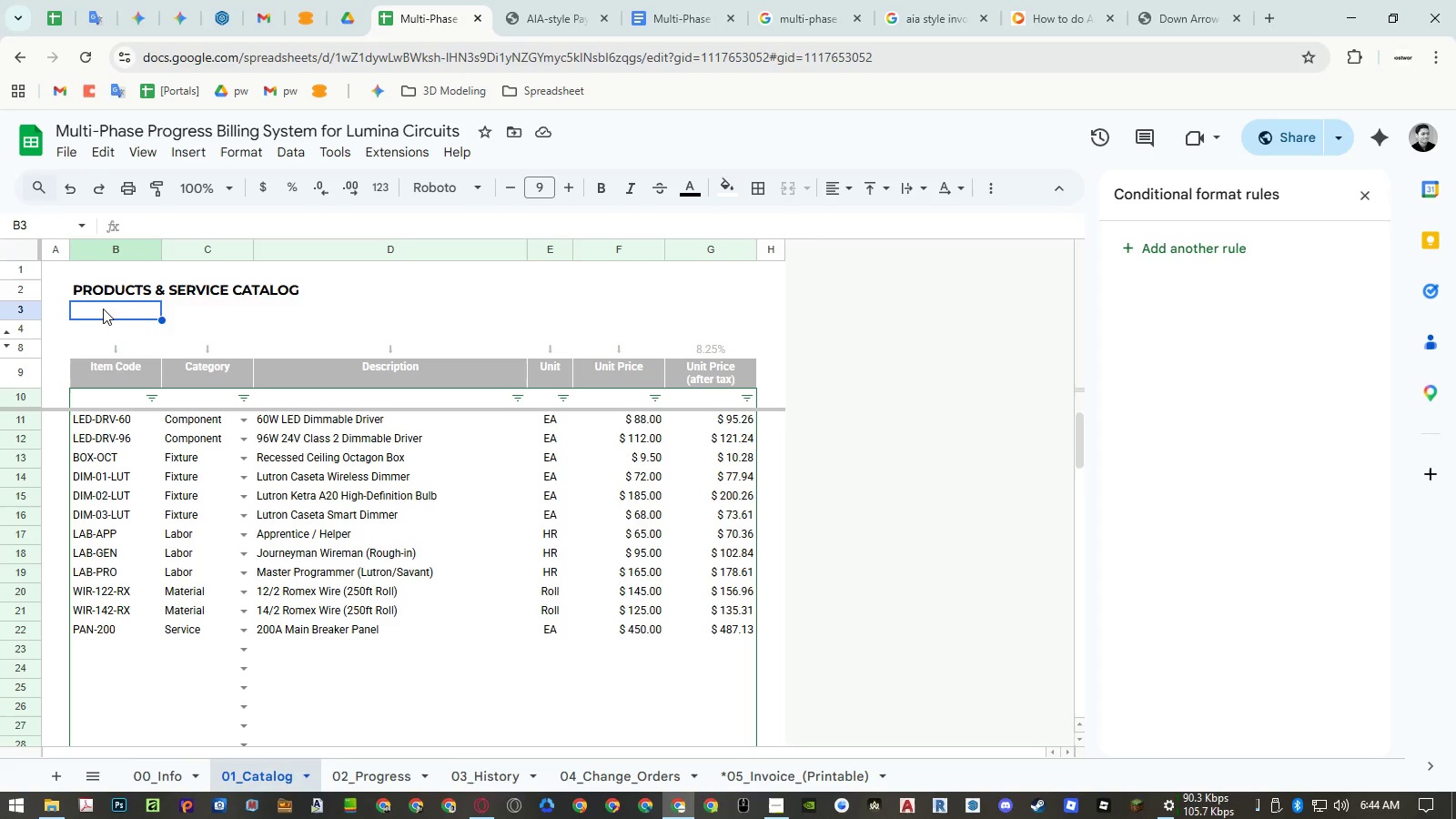 
wait(120.14)
 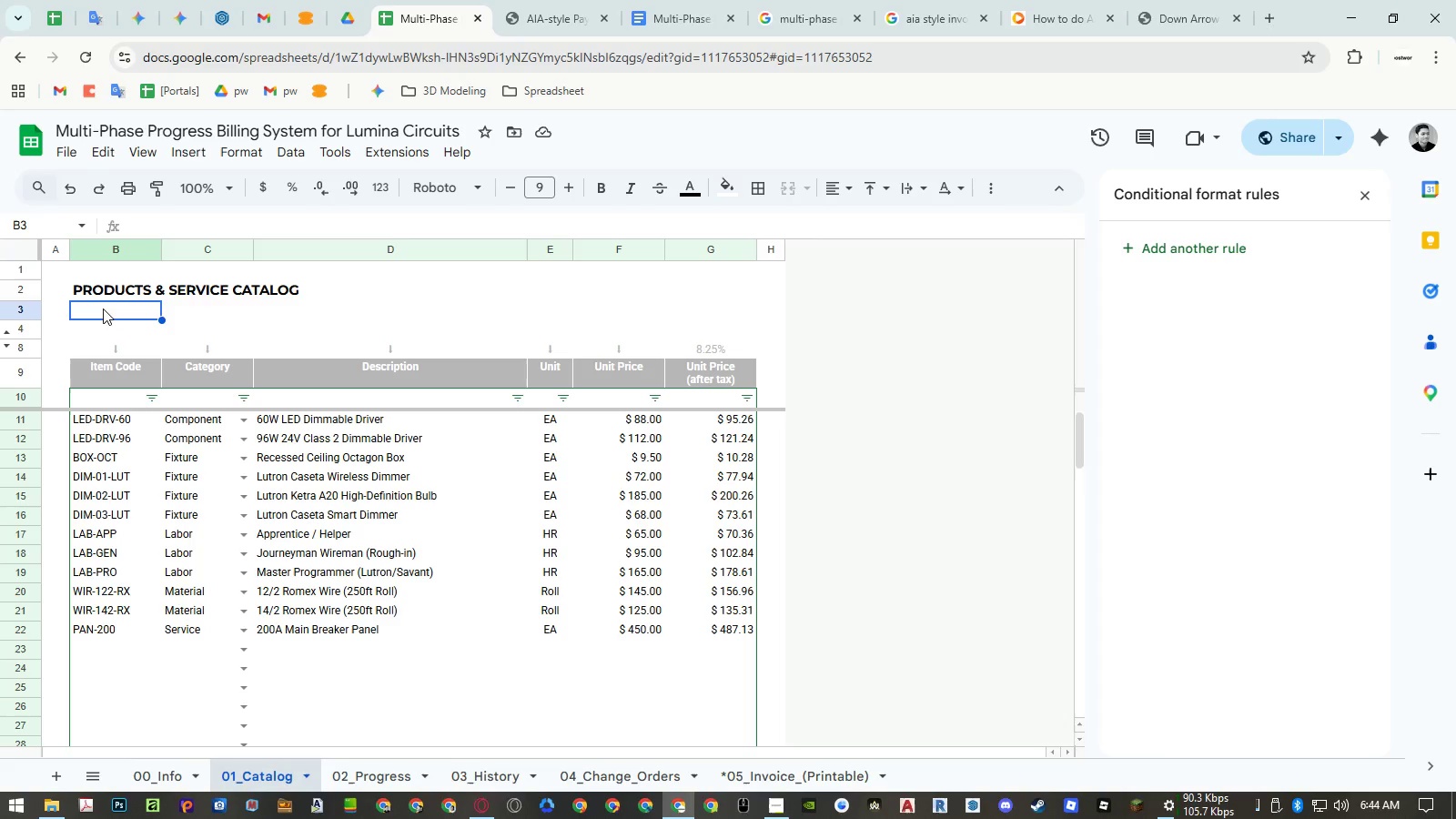 
left_click([187, 773])
 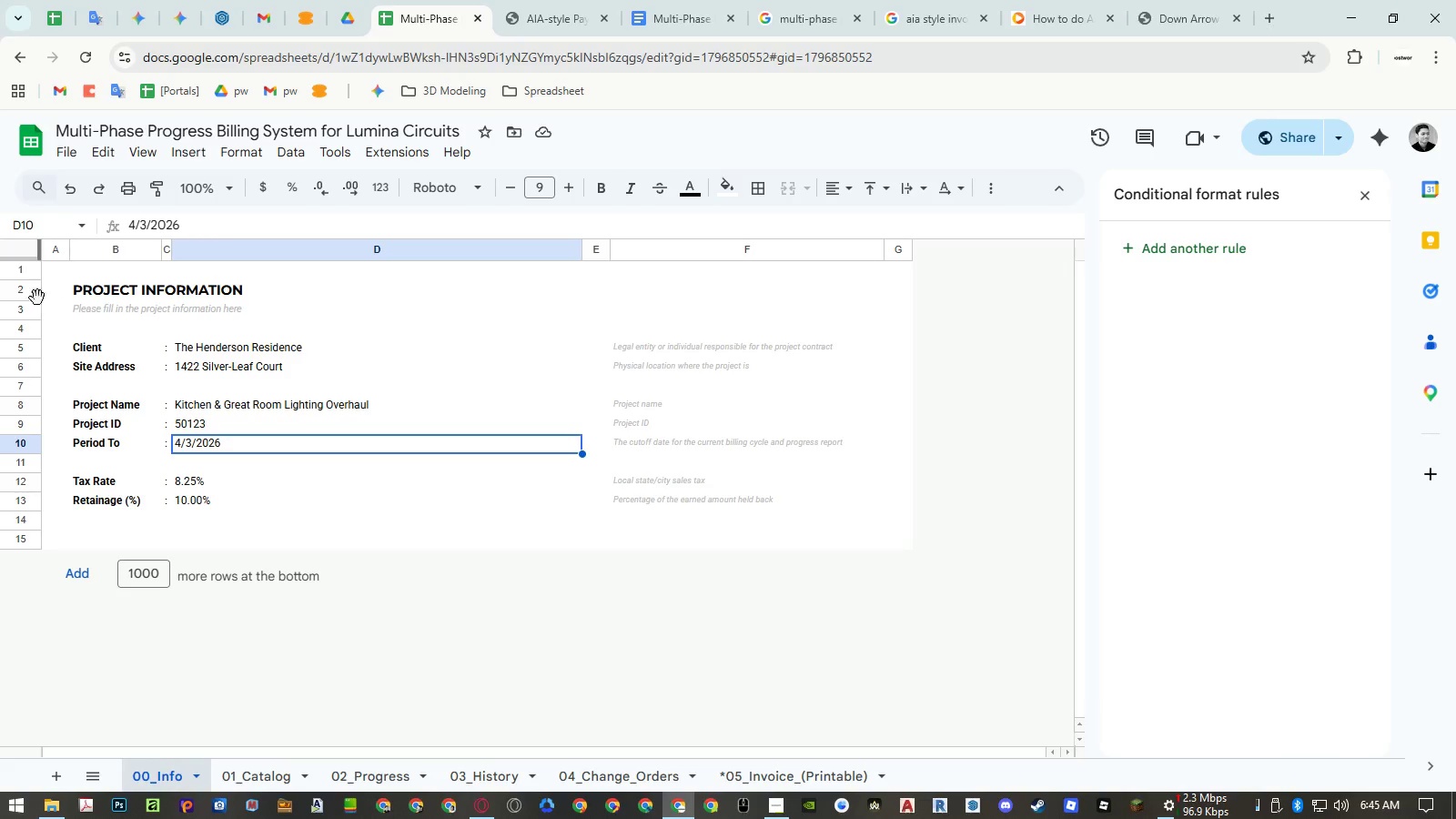 
left_click([33, 310])
 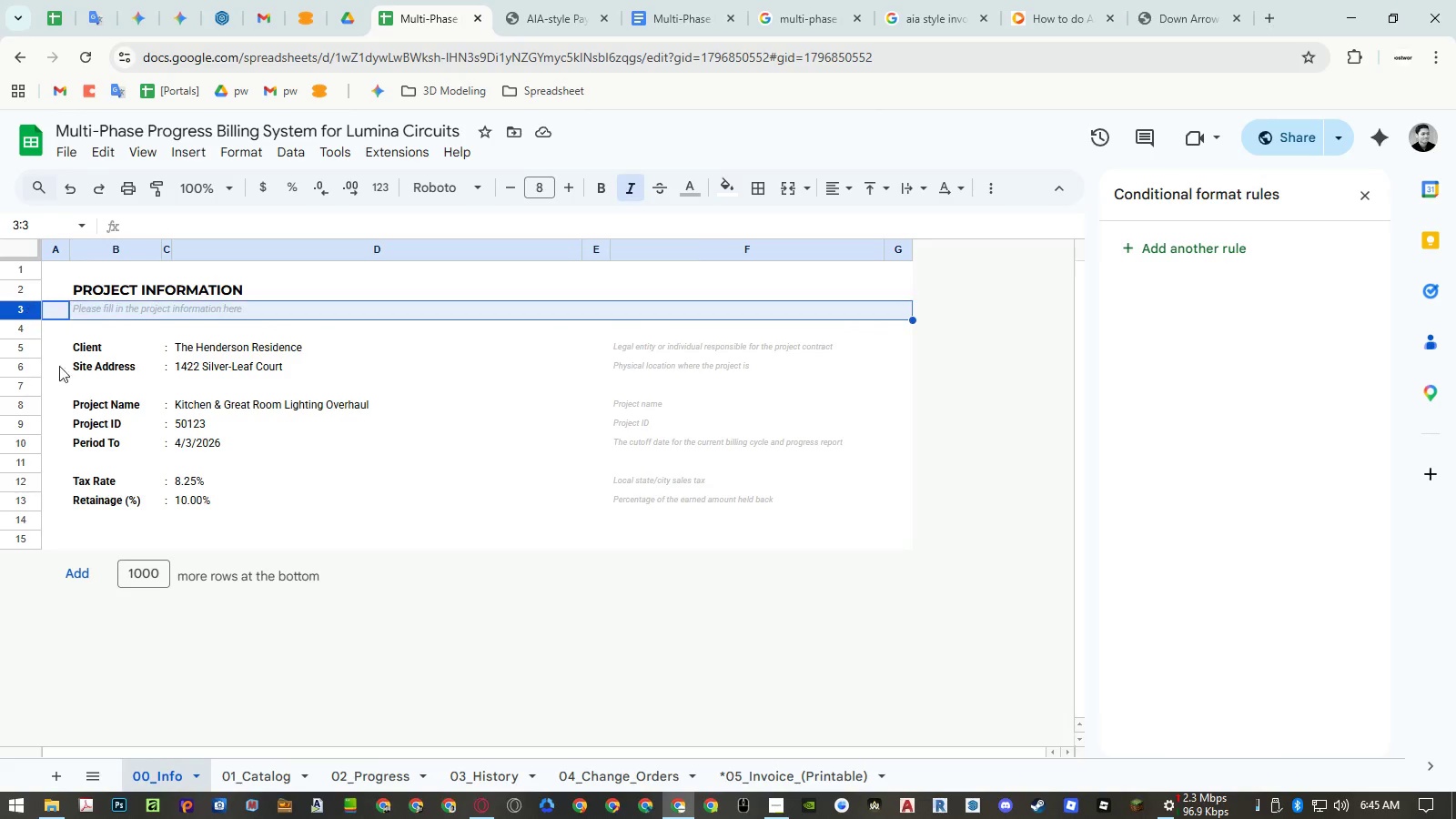 
key(Control+ControlLeft)
 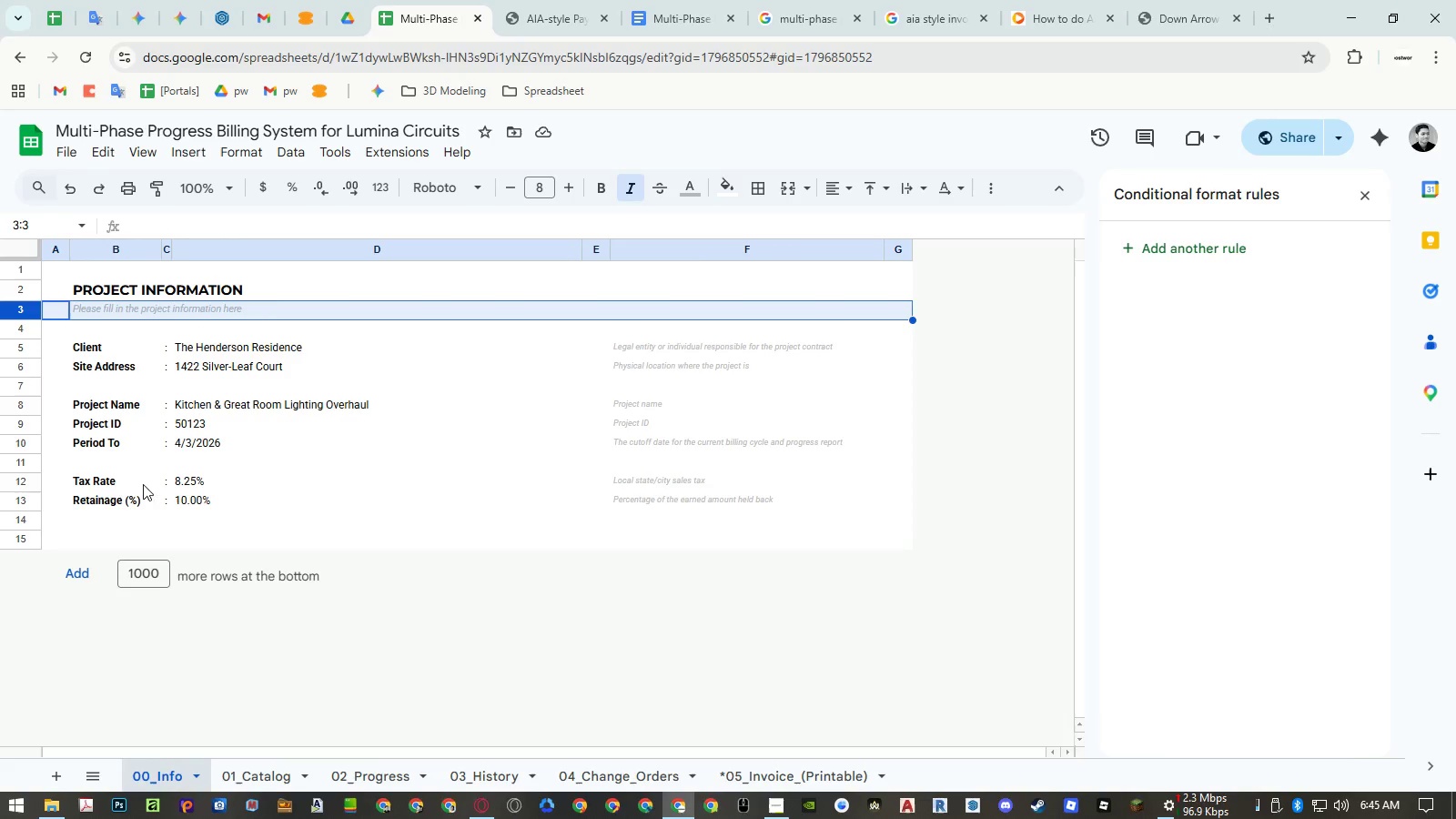 
key(Control+C)
 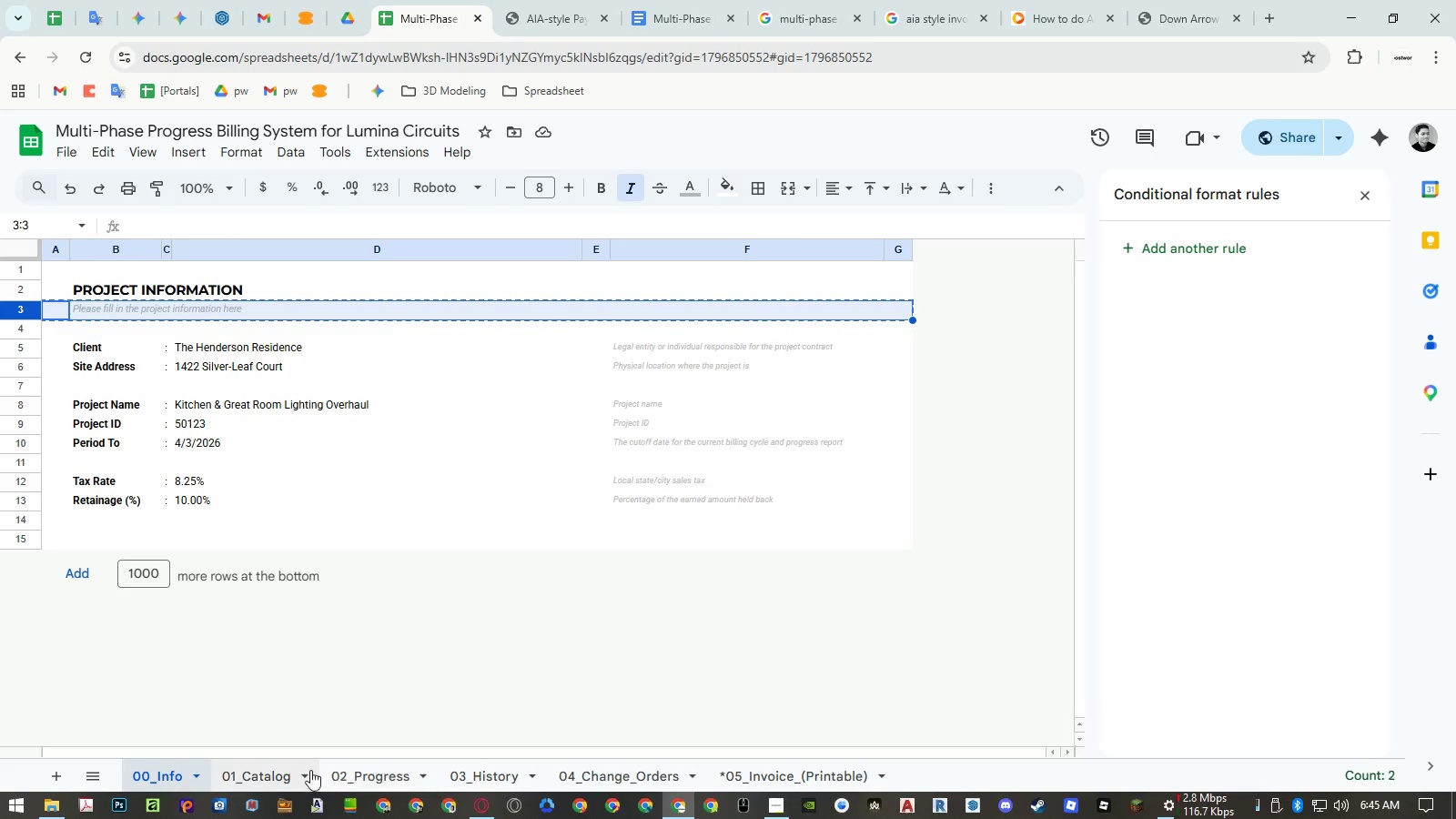 
left_click([278, 771])
 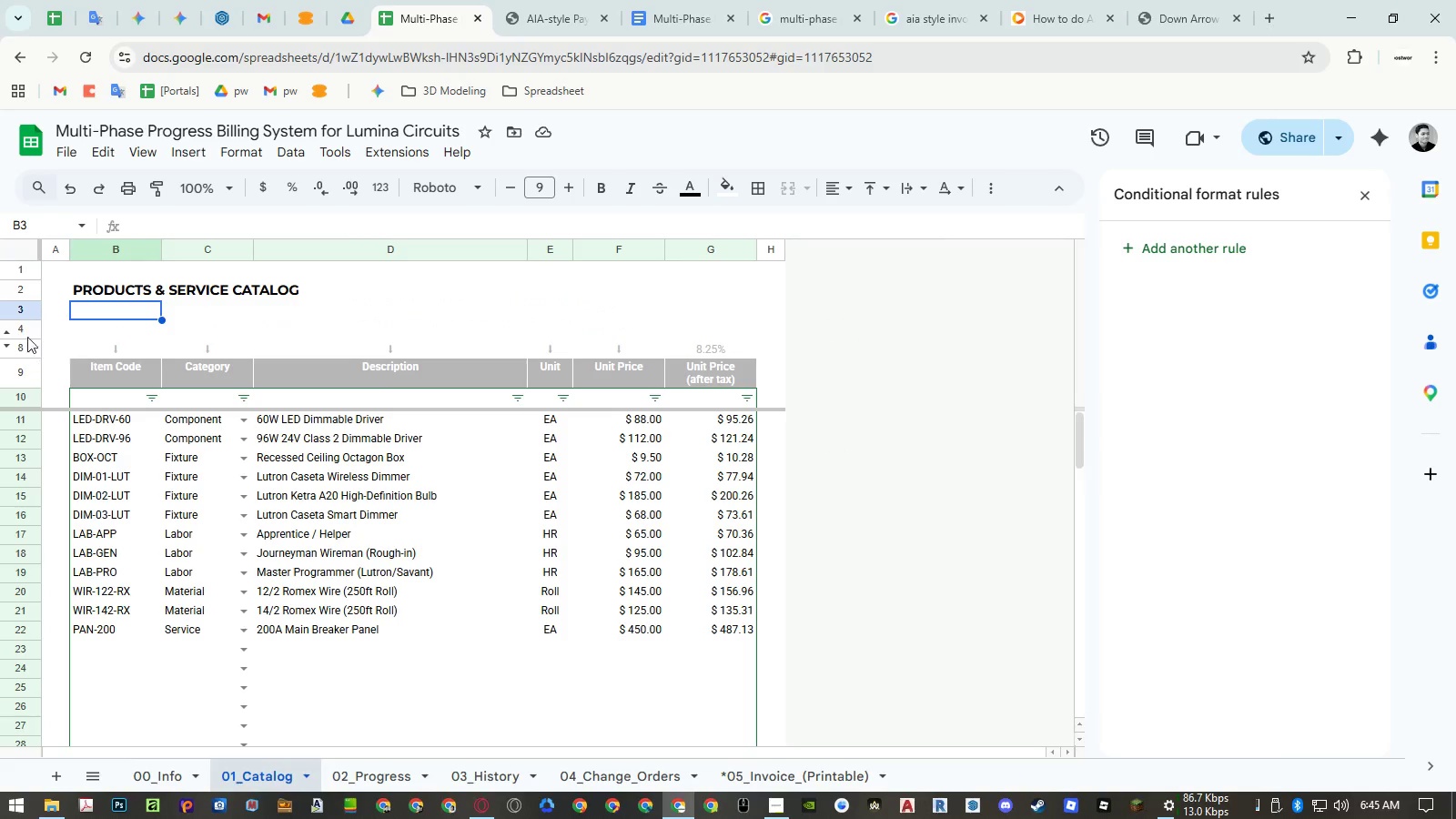 
left_click([25, 313])
 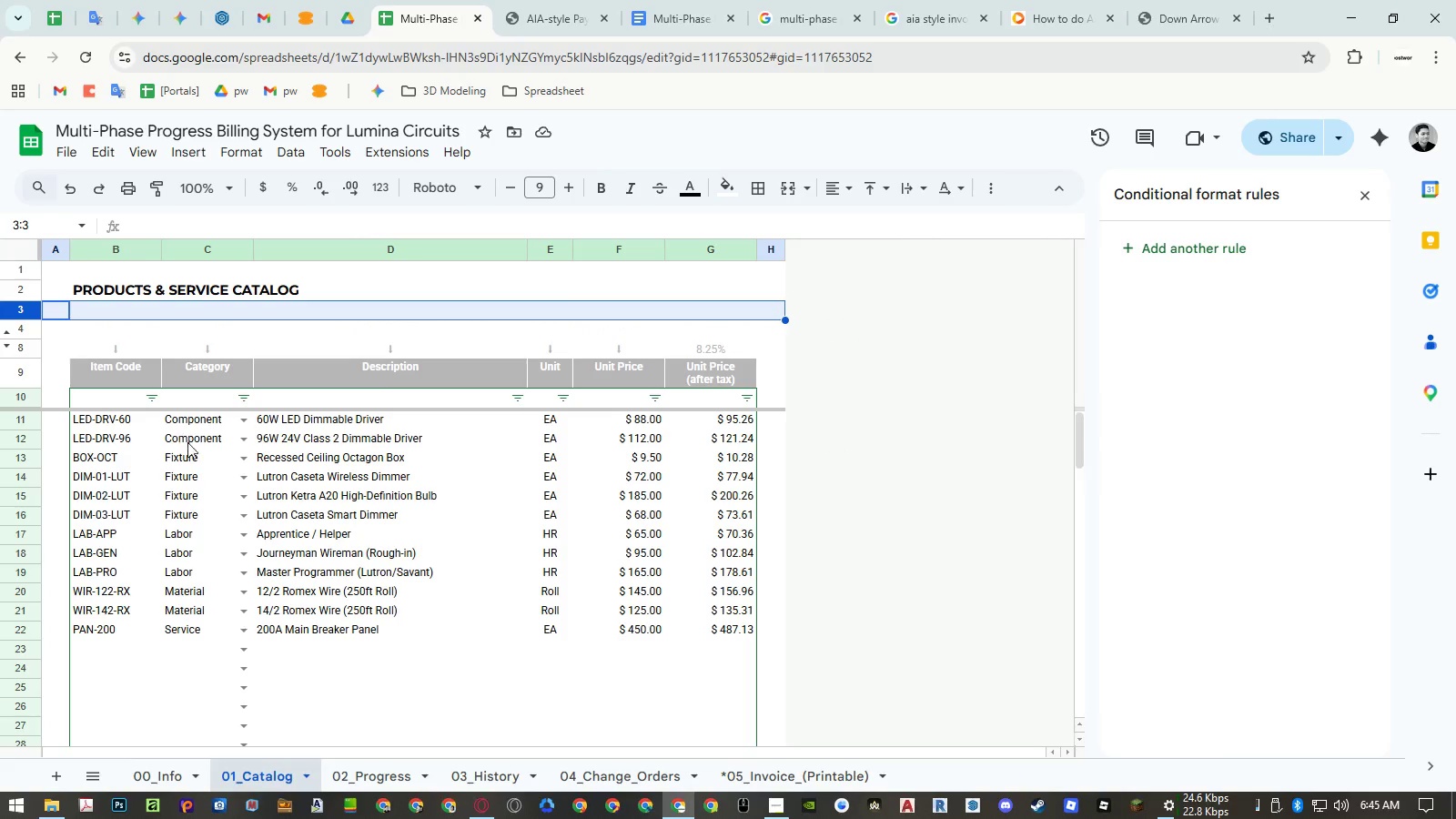 
key(Control+ControlLeft)
 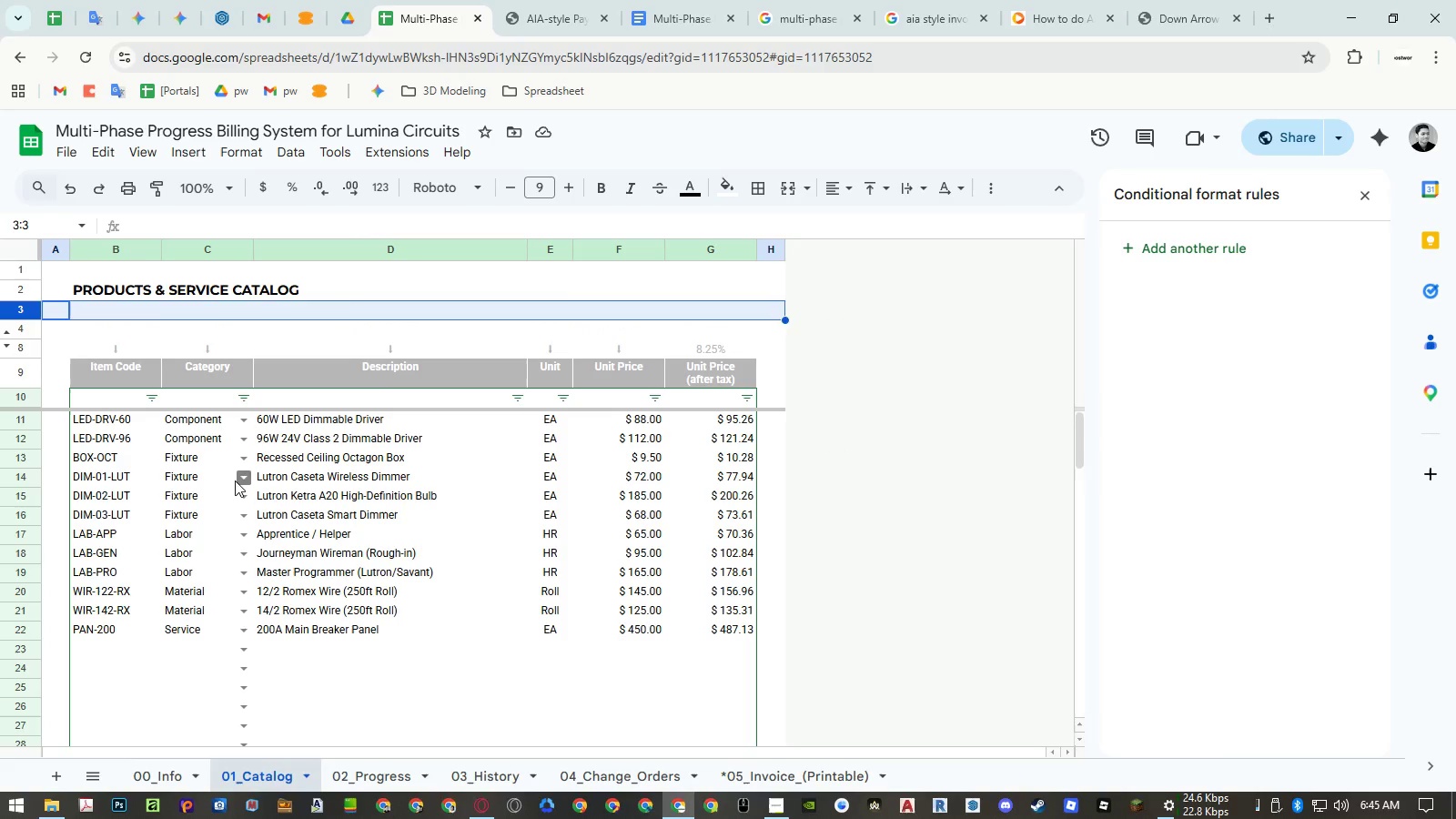 
key(Control+V)
 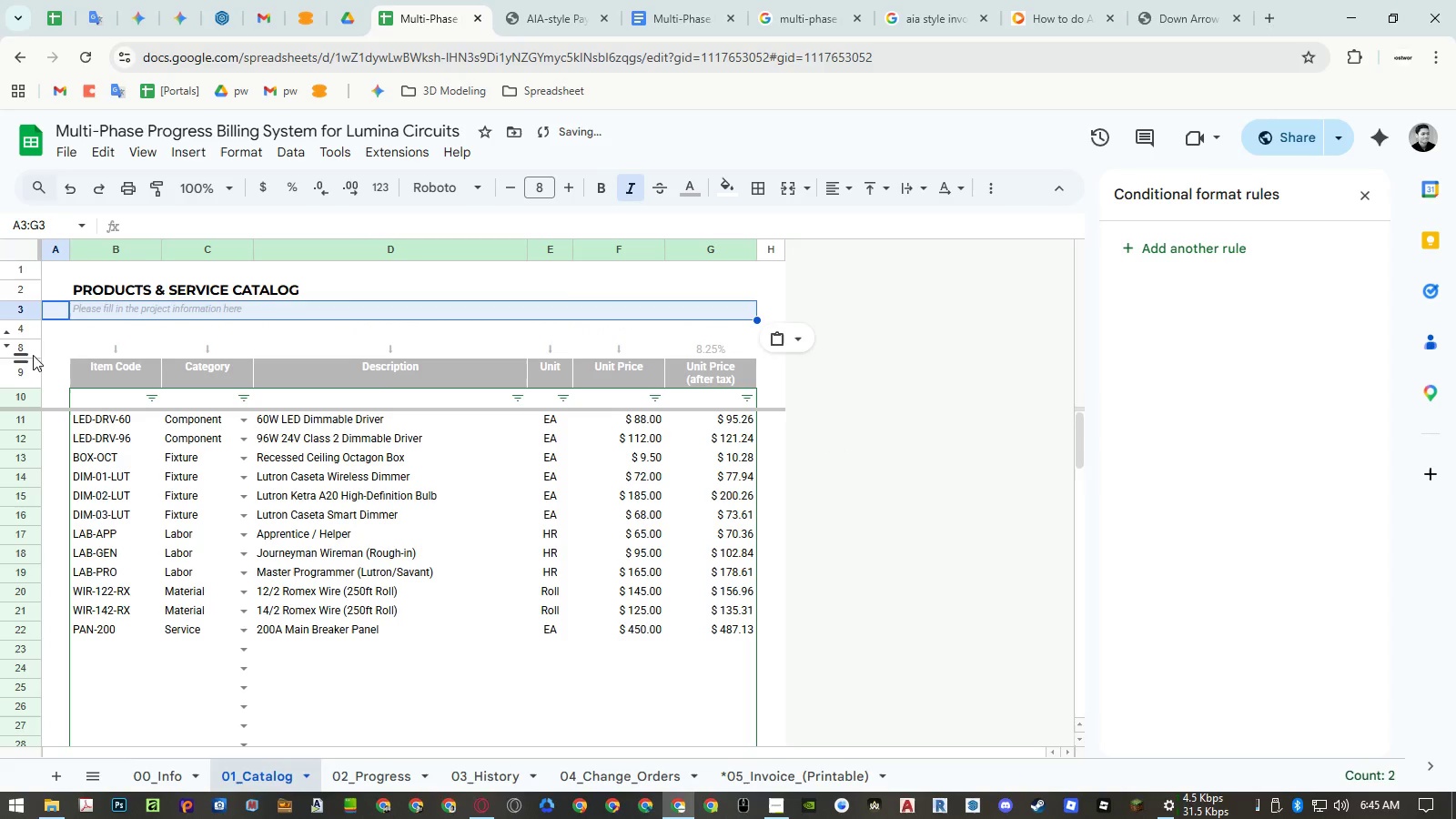 
left_click([93, 309])
 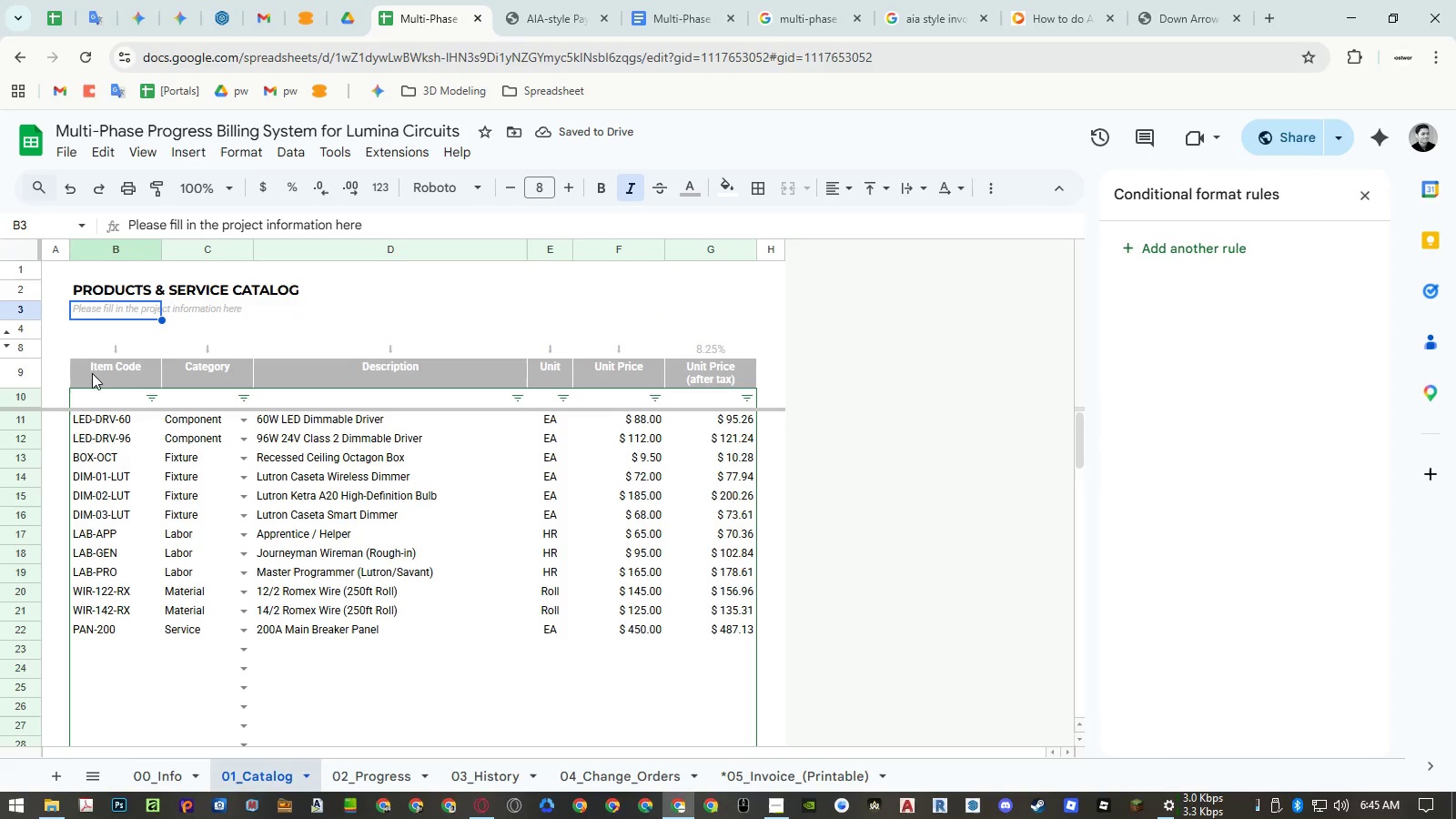 
key(Control+ControlLeft)
 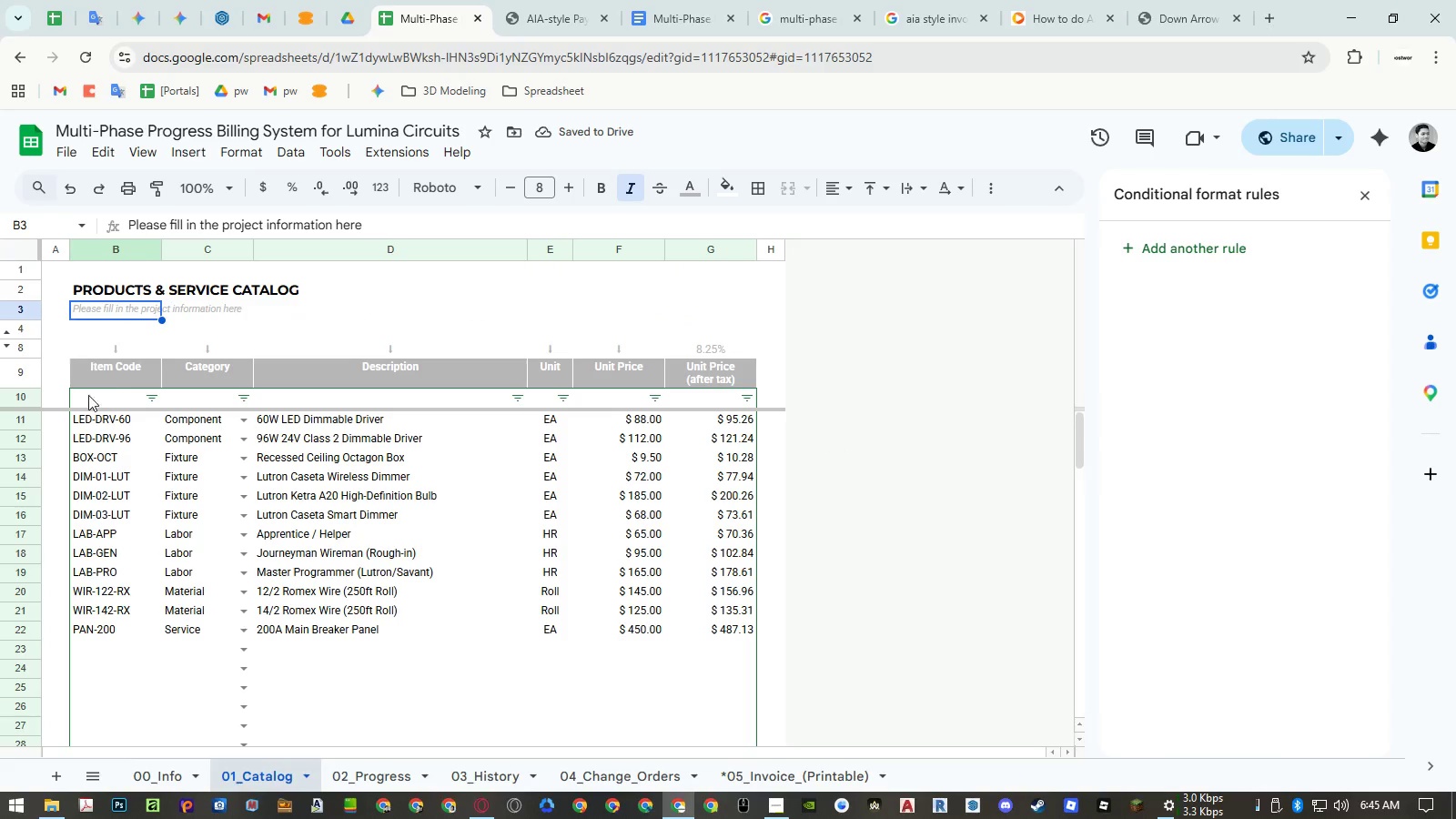 
key(Control+C)
 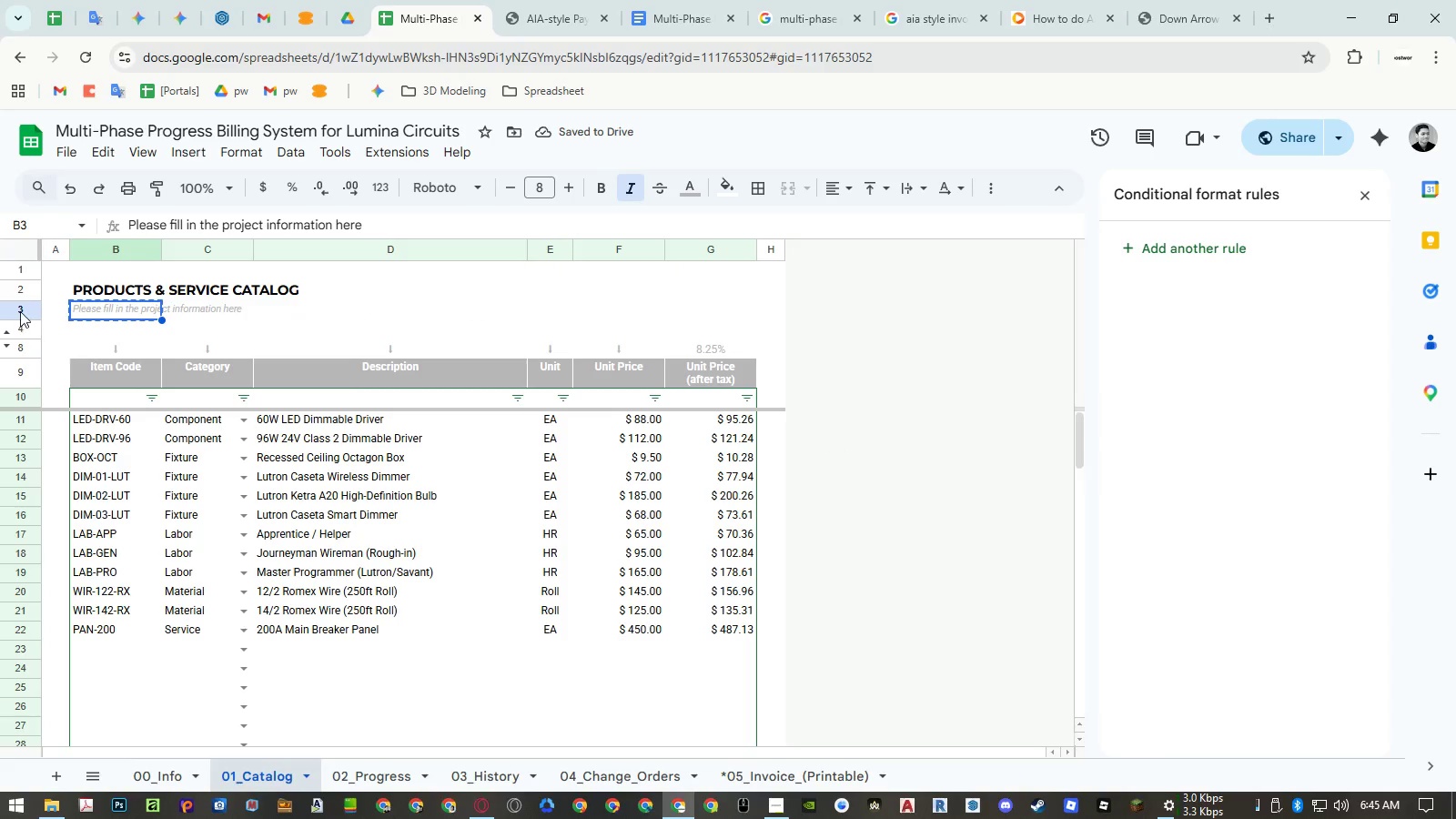 
left_click([20, 311])
 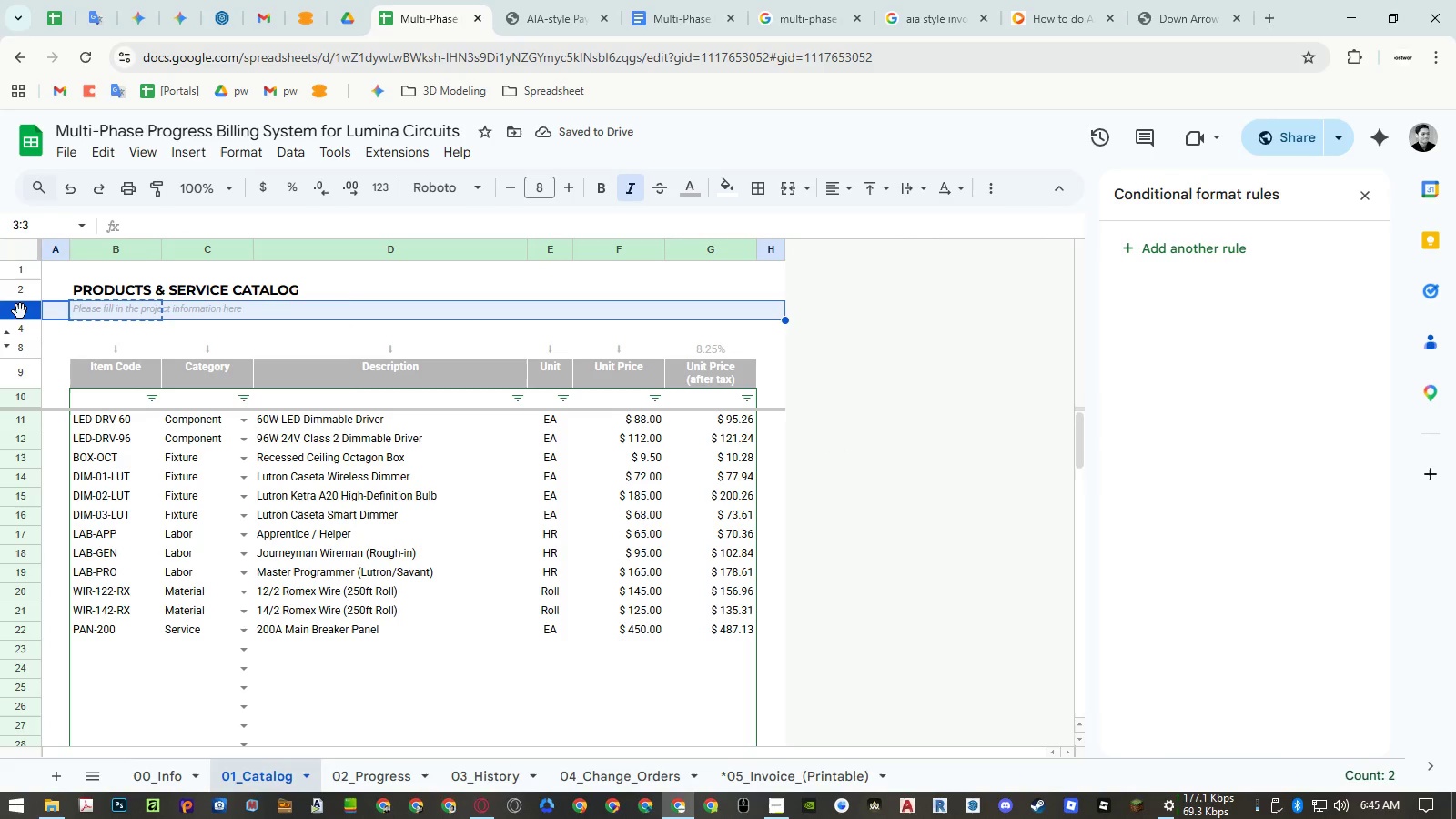 
key(Alt+Control+V)
 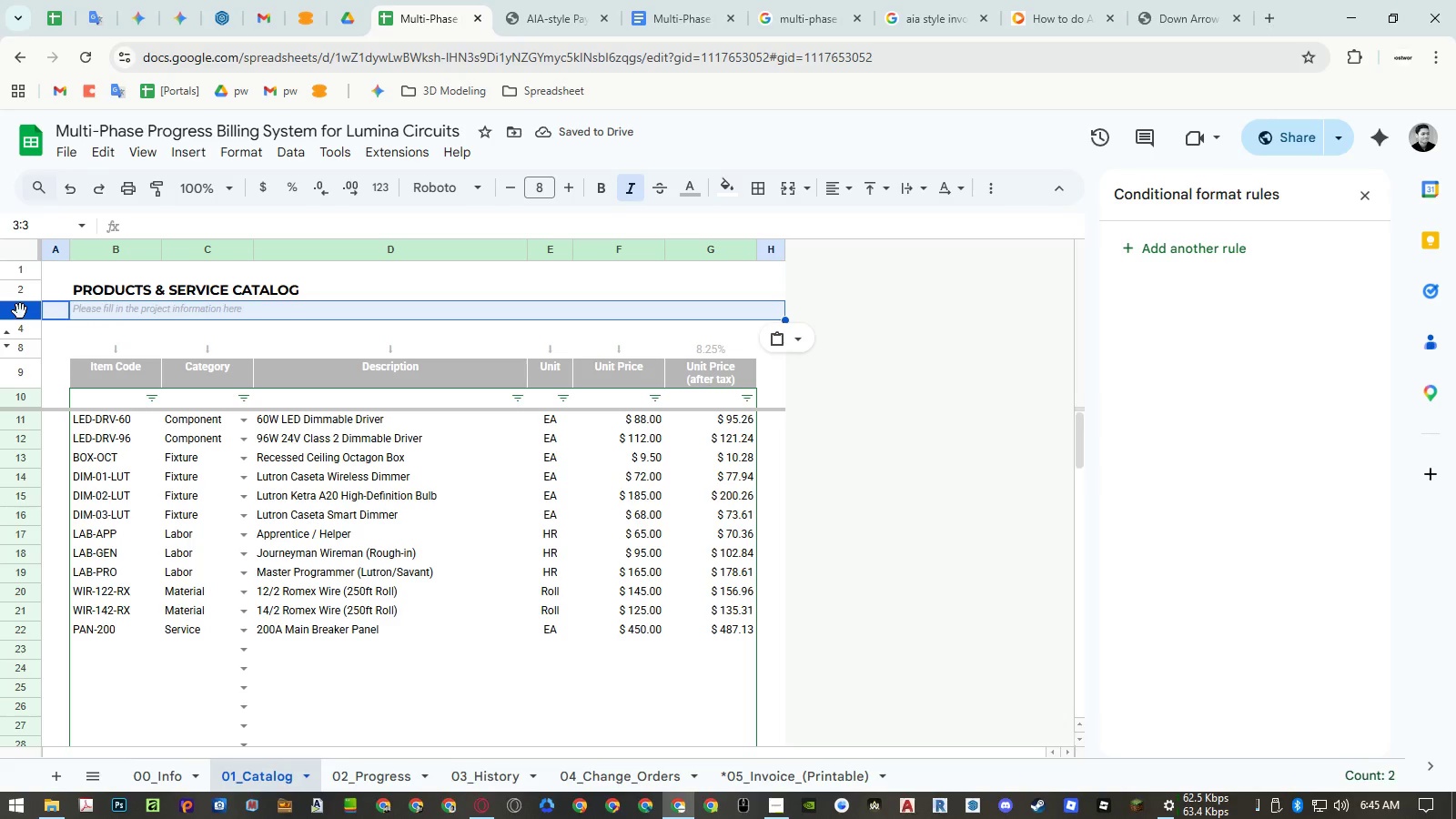 
wait(6.39)
 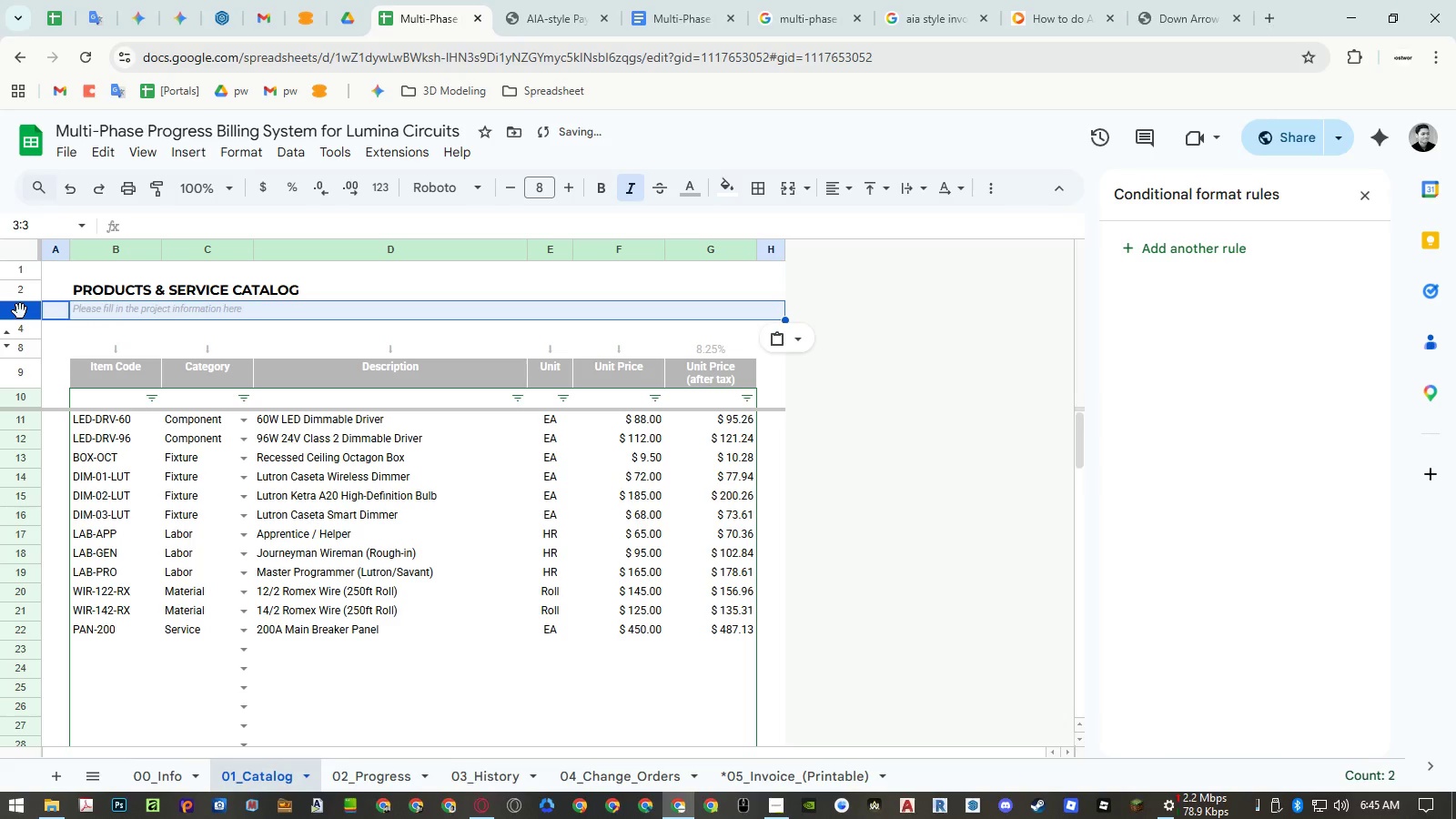 
left_click([82, 313])
 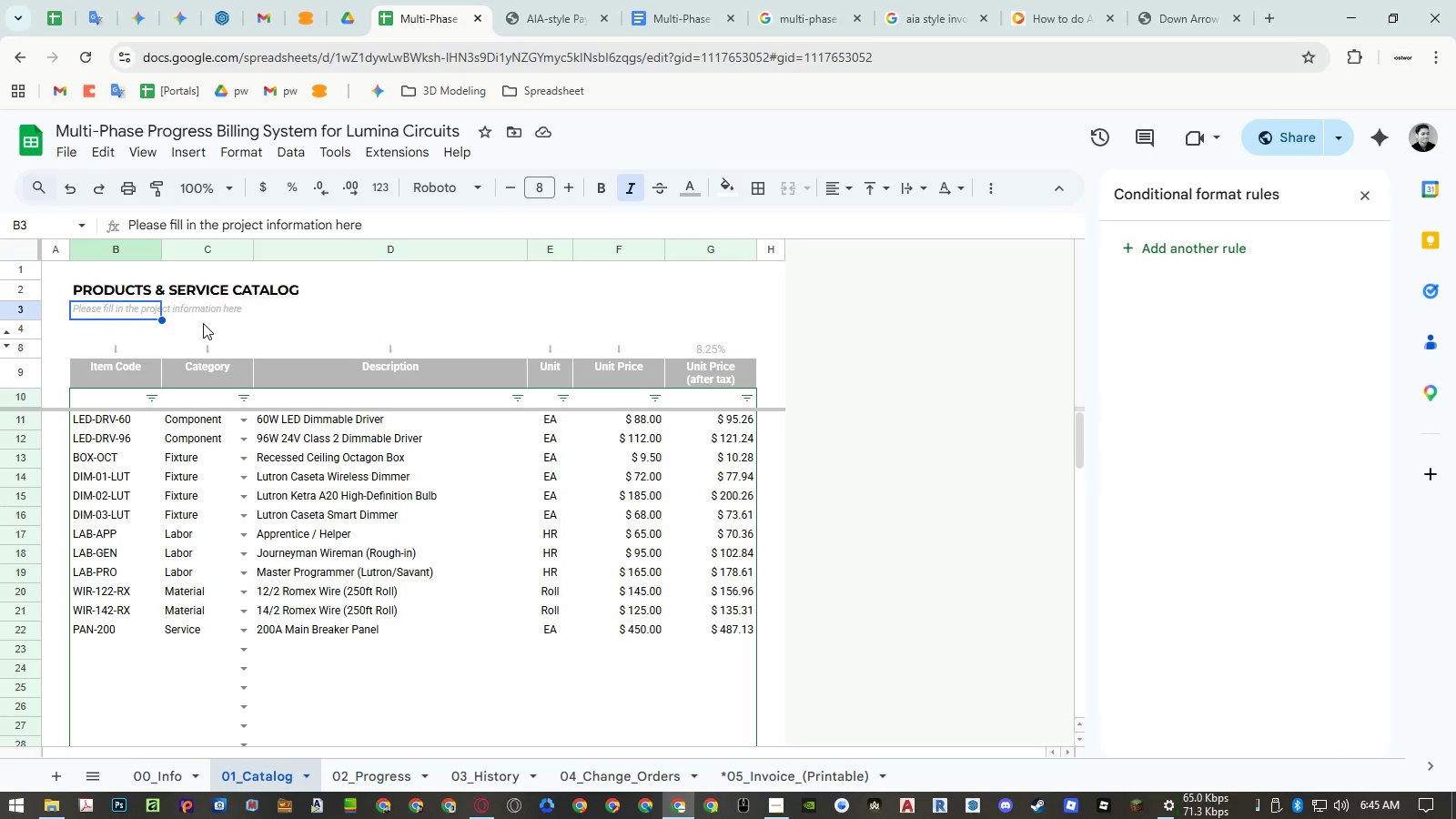 
hold_key(key=ShiftLeft, duration=0.31)
 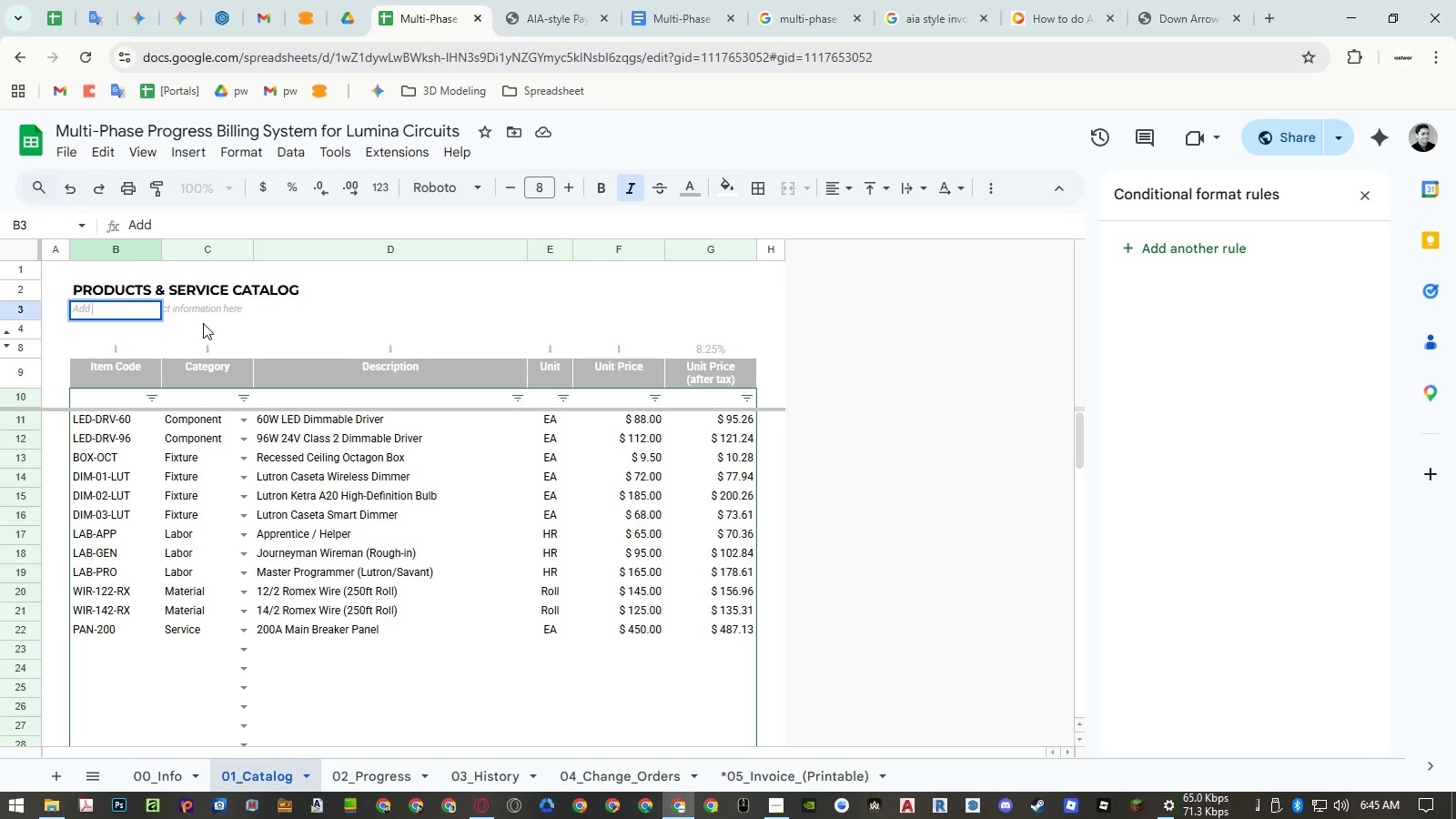 
type(add all specii)
key(Backspace)
type(fic product or service information and pricing here. )
 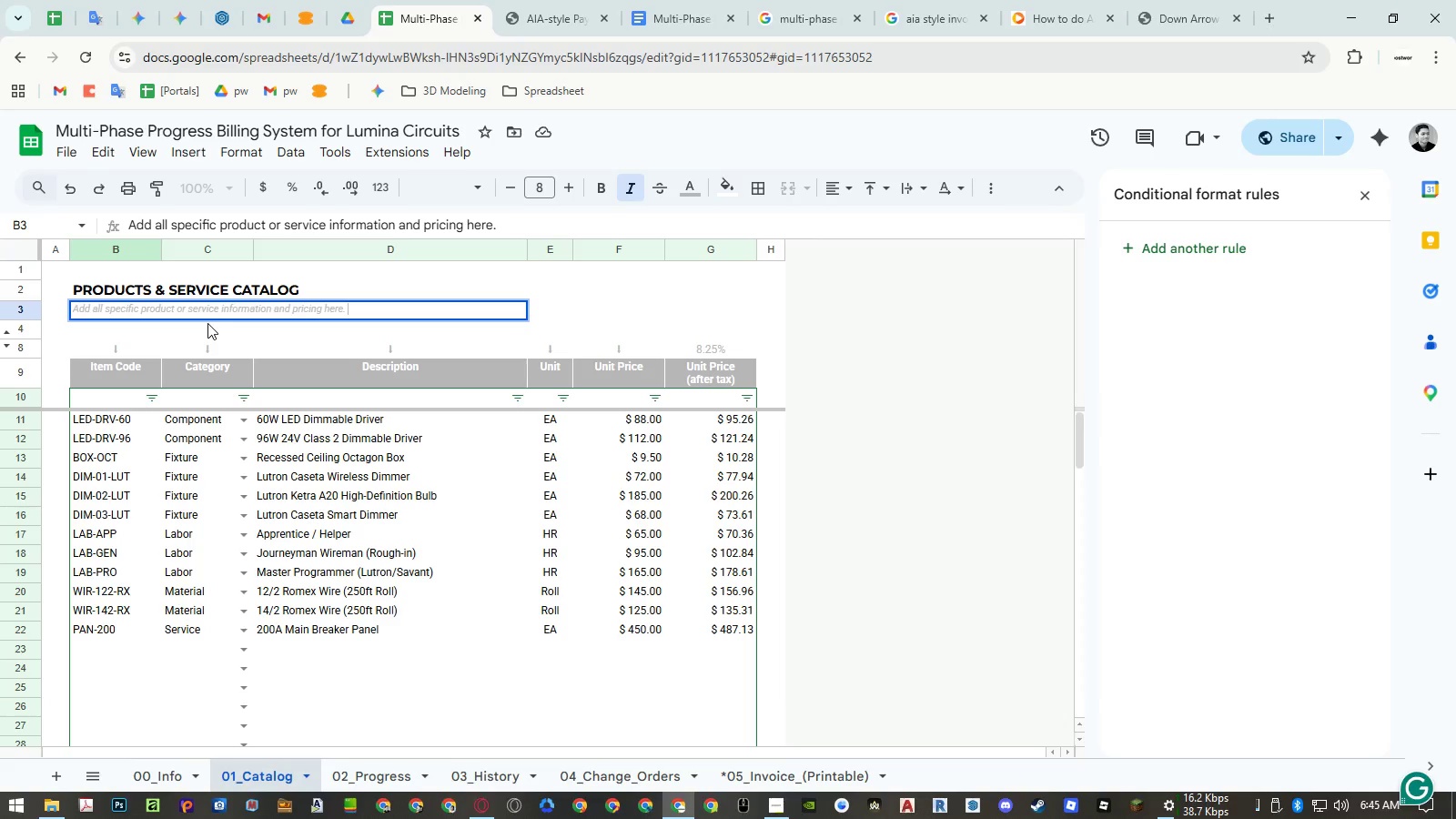 
hold_key(key=ShiftLeft, duration=1.5)
 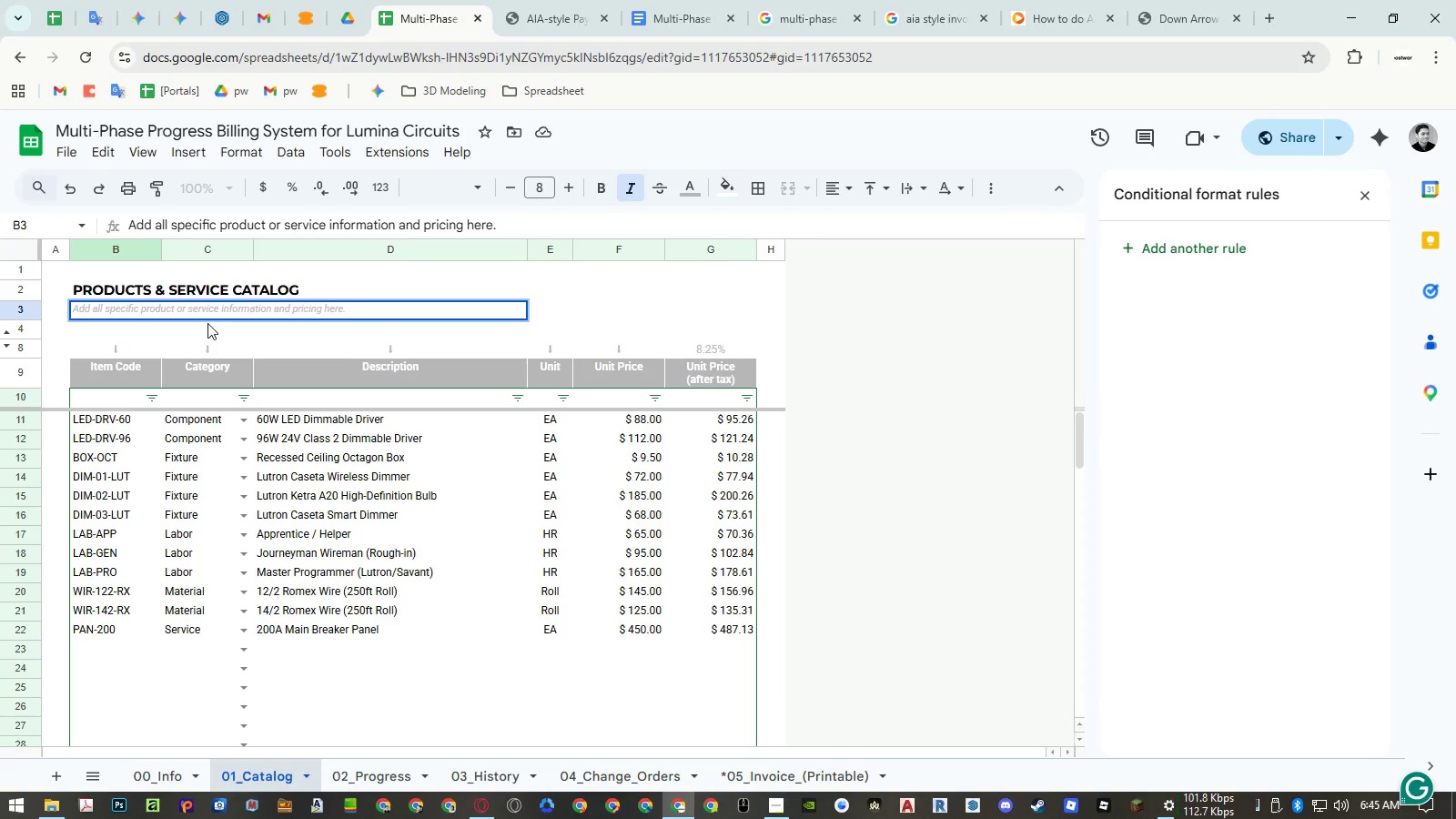 
key(Shift+Enter)
 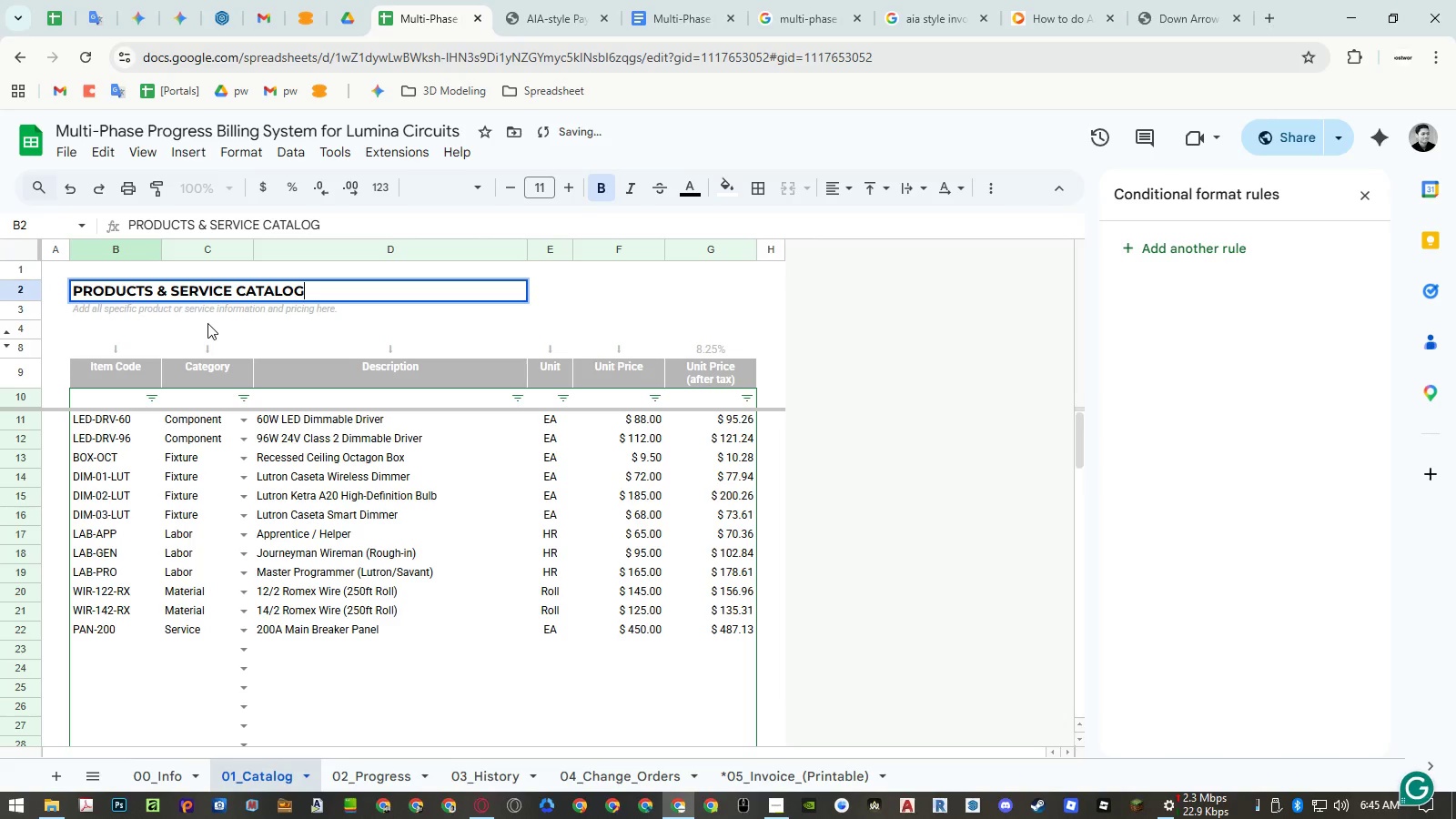 
key(Shift+Enter)
 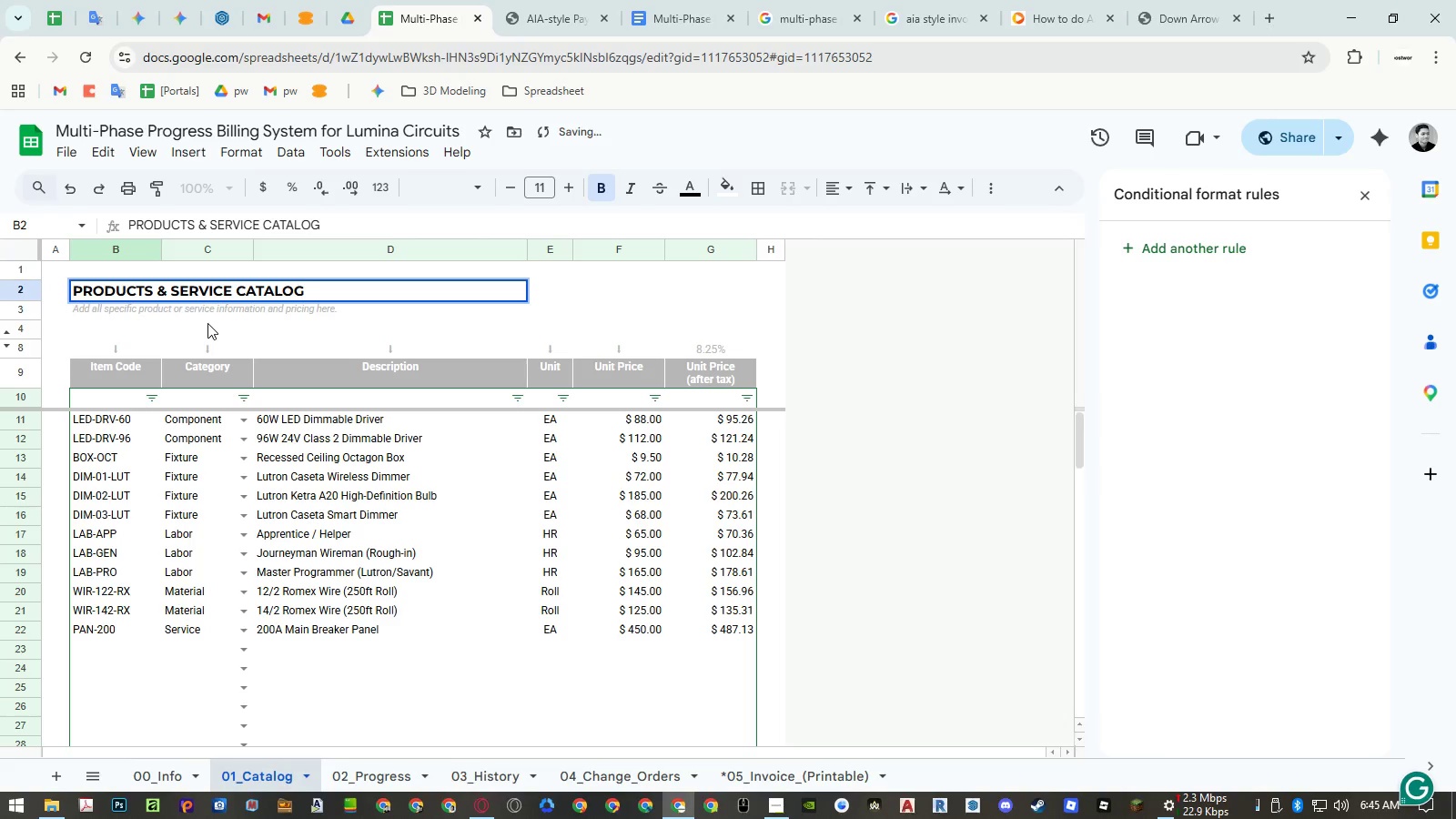 
key(Escape)
 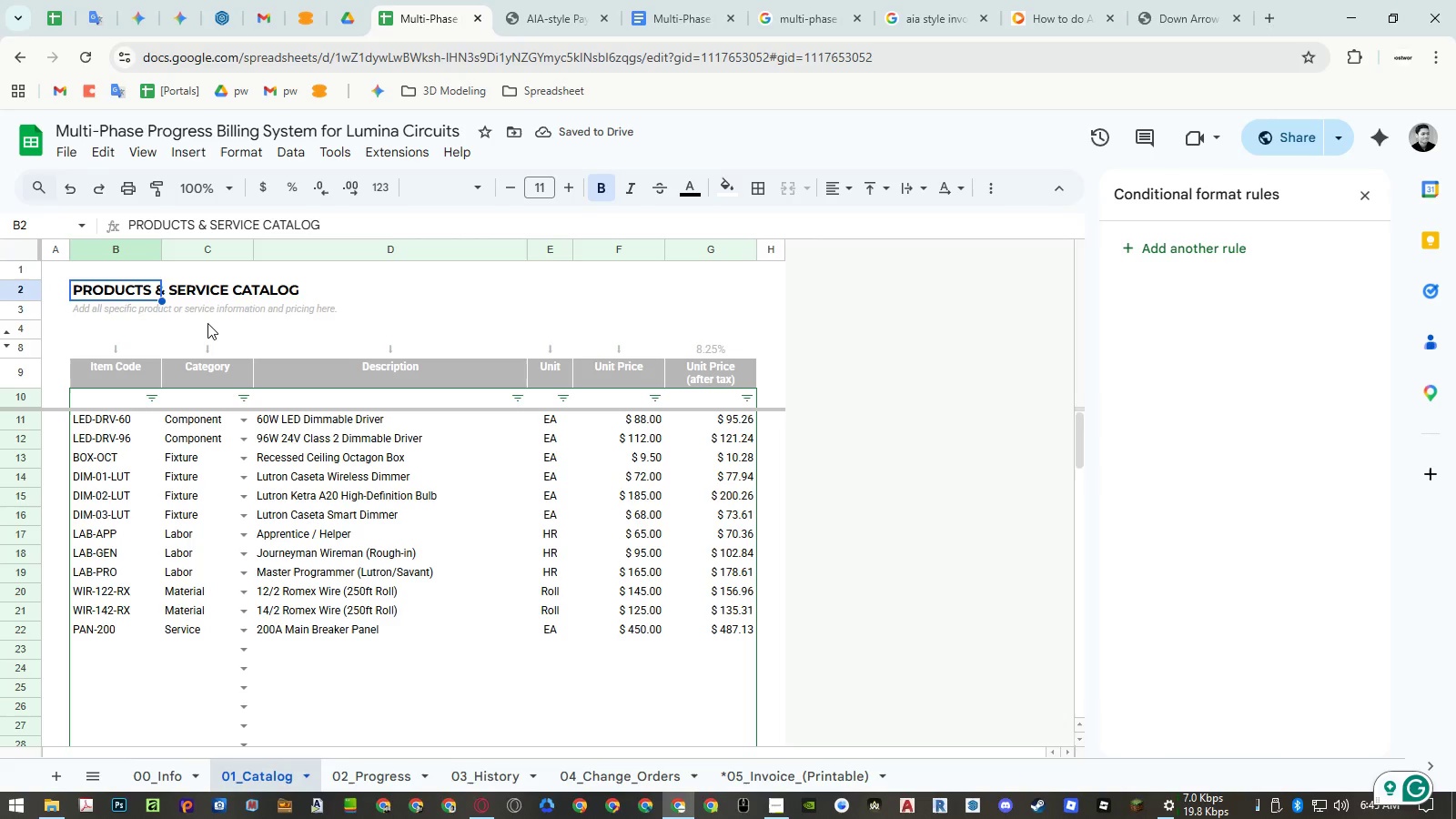 
key(ArrowDown)
 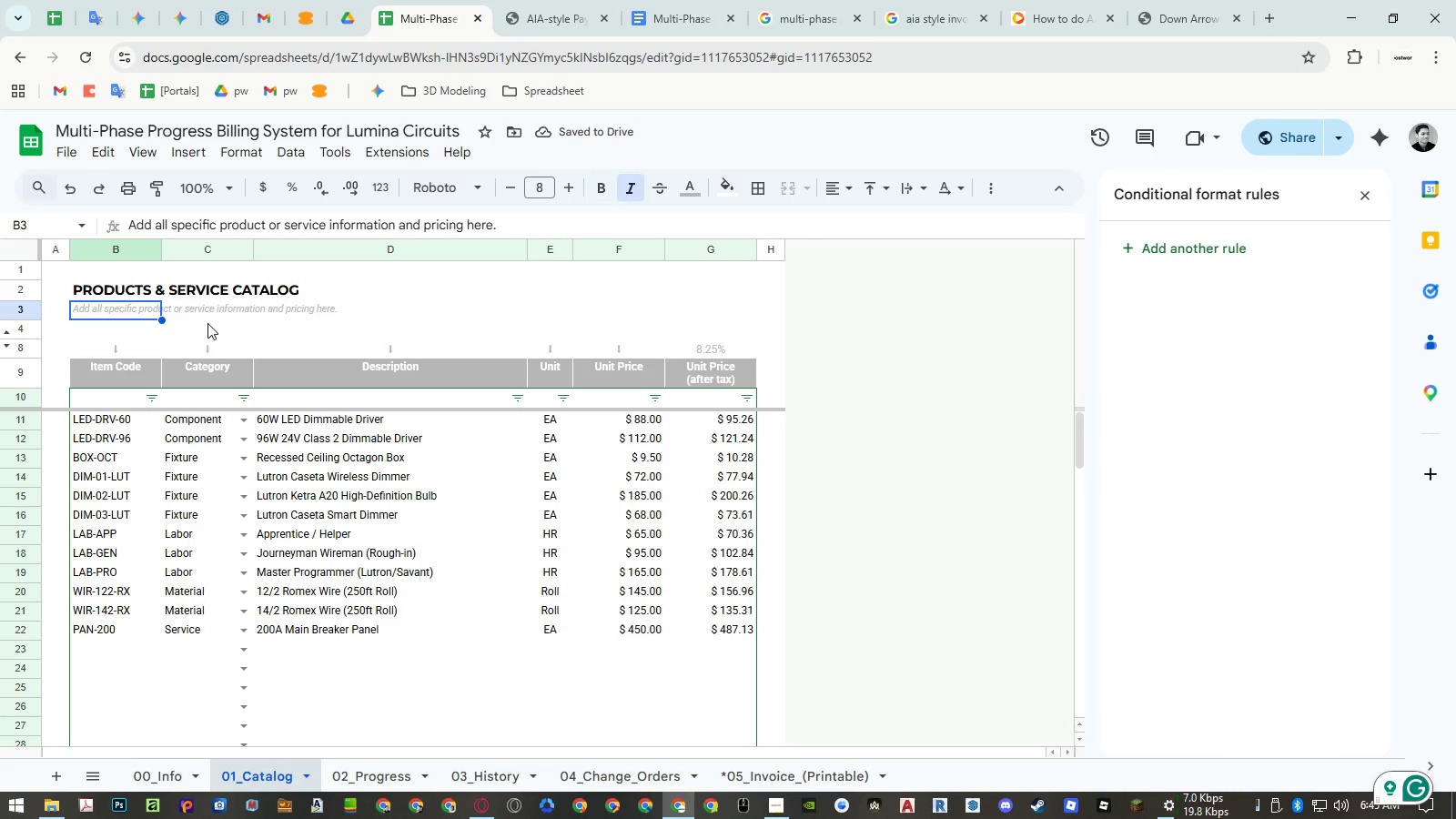 
key(Enter)
 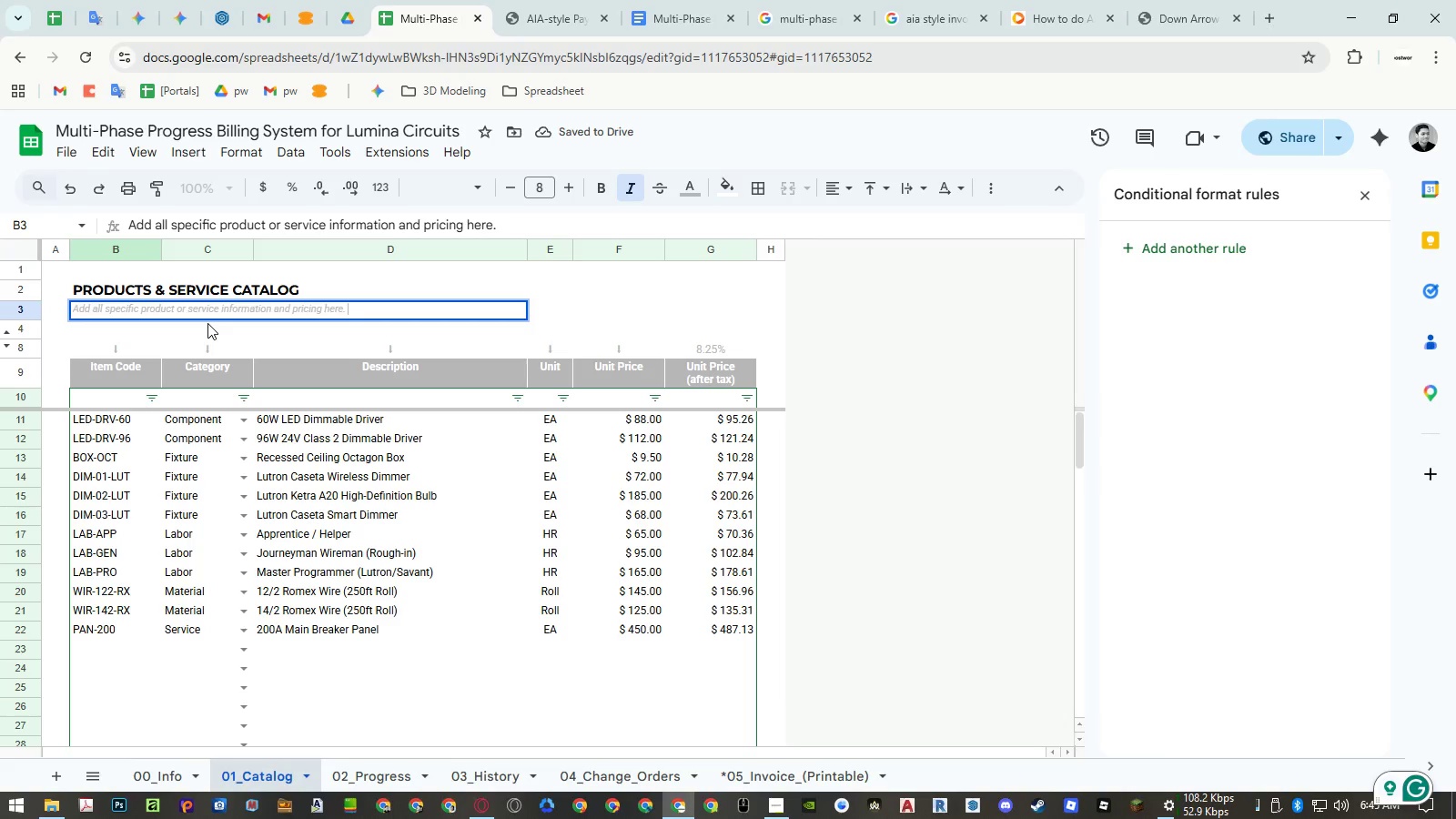 
key(Backspace)
 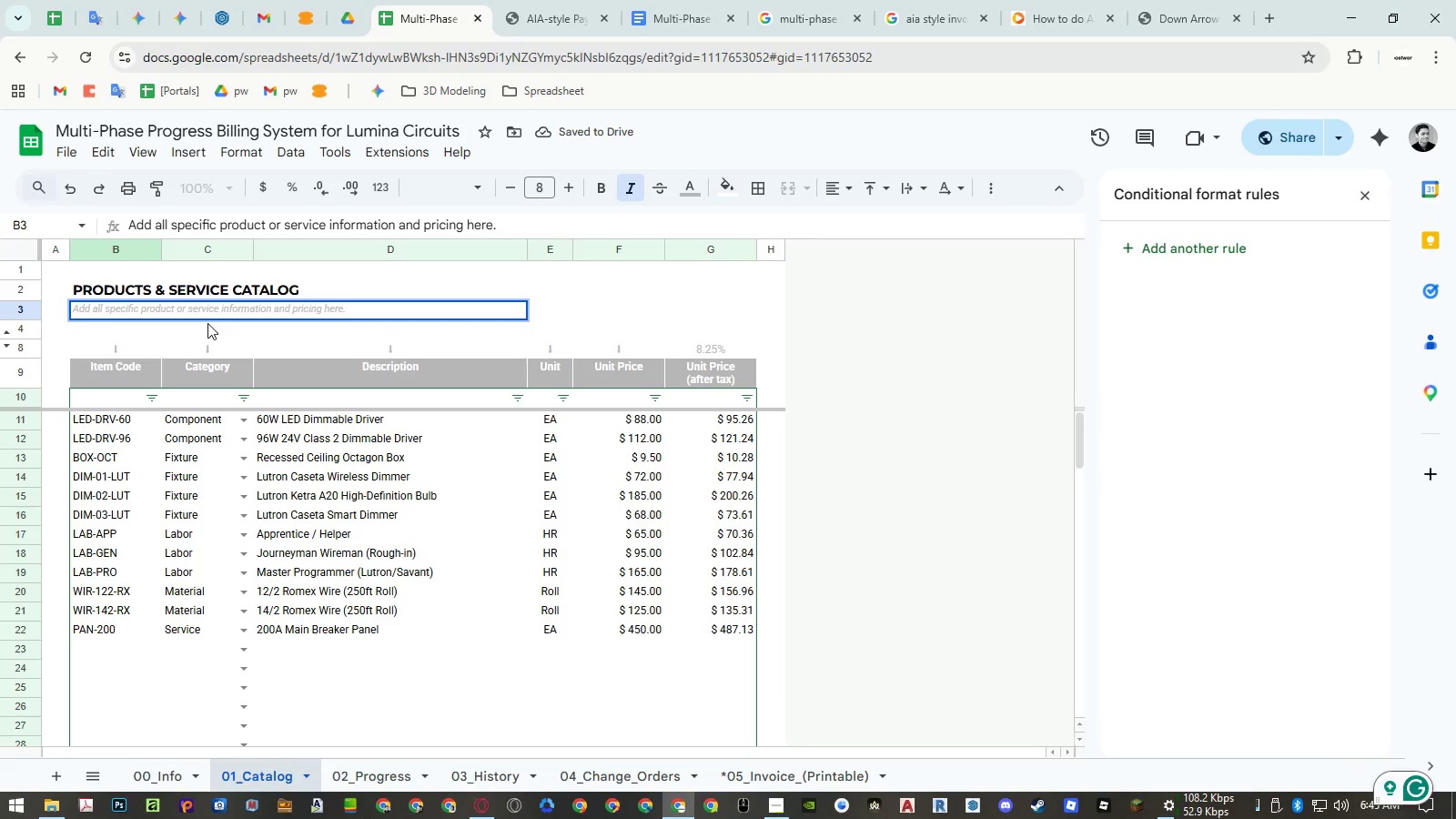 
key(Control+Enter)
 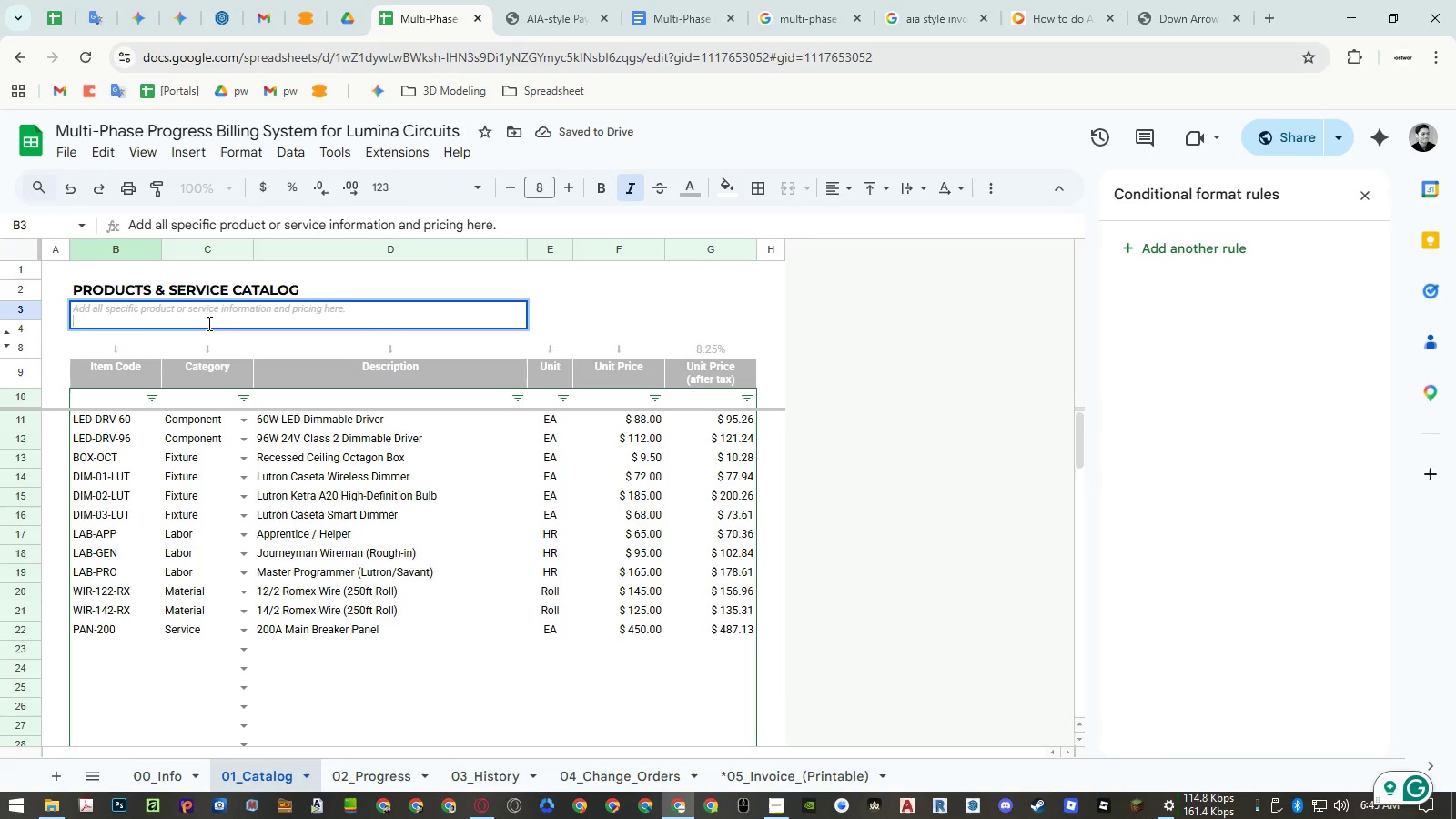 
type(Add va)
key(Backspace)
key(Backspace)
key(Backspace)
key(Backspace)
key(Backspace)
key(Backspace)
key(Backspace)
 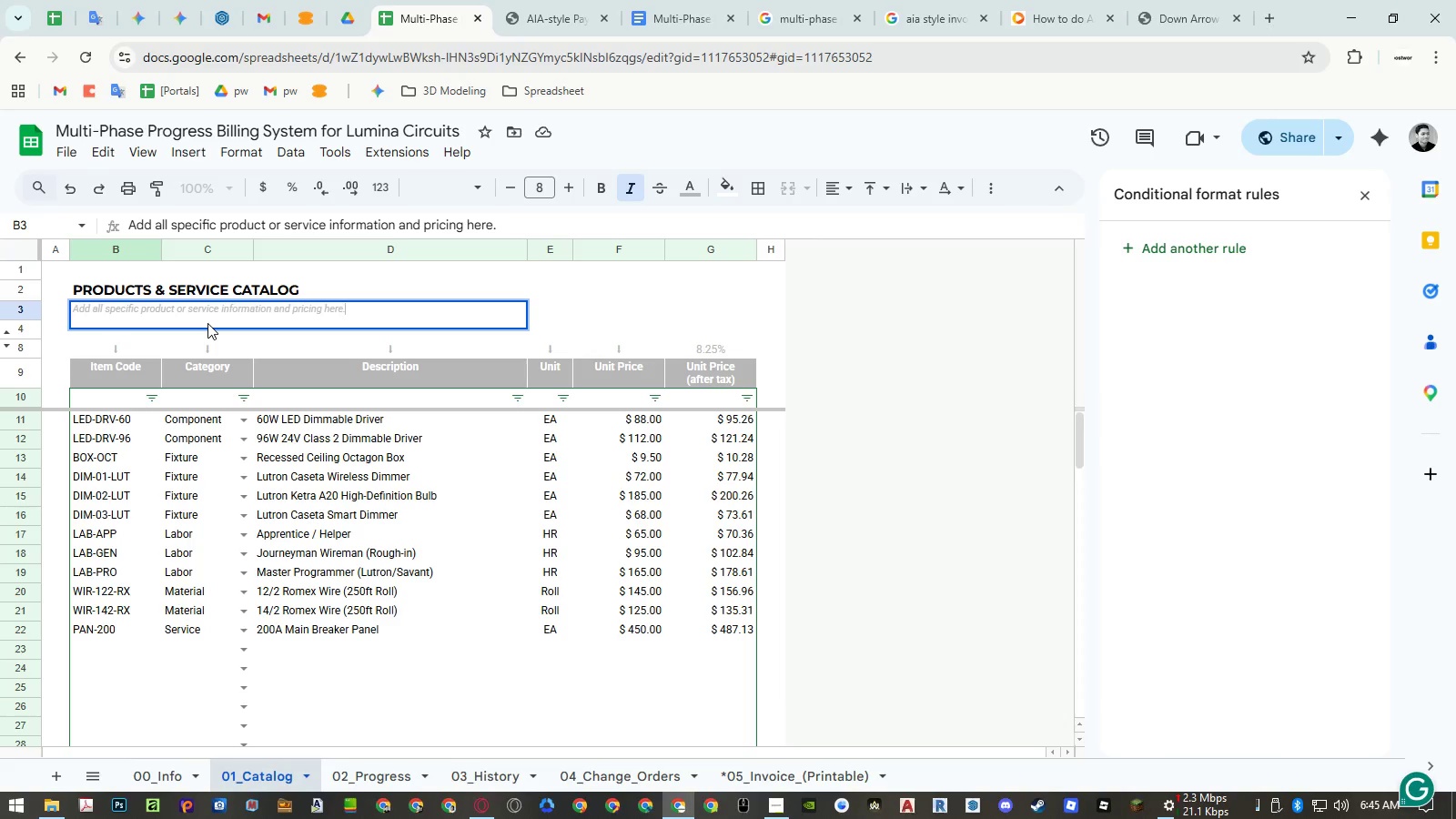 
hold_key(key=ShiftLeft, duration=1.0)
 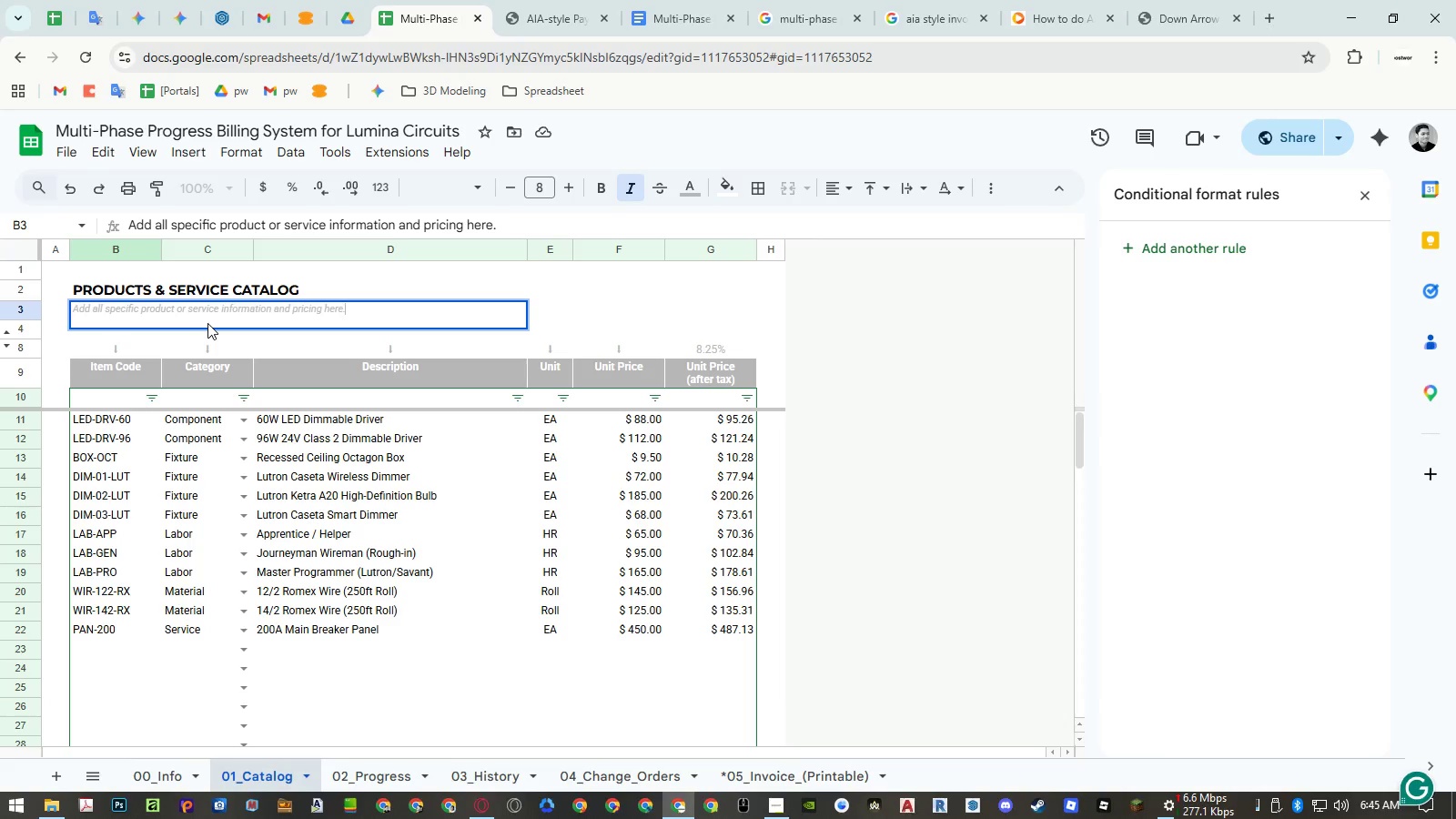 
key(Control+Enter)
 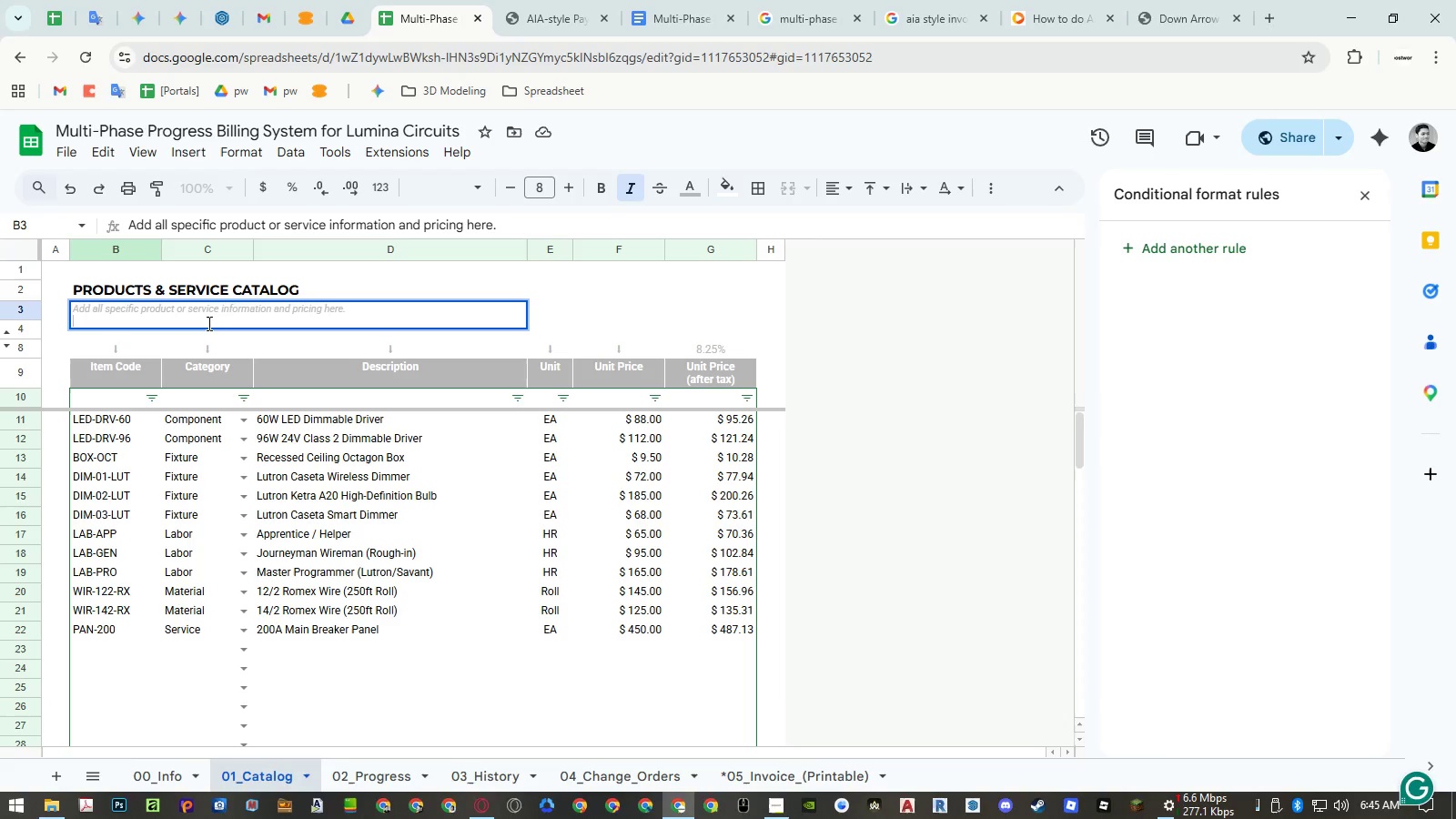 
type(Enter values only in the column with)
key(Backspace)
key(Backspace)
key(Backspace)
key(Backspace)
type(marked with )
 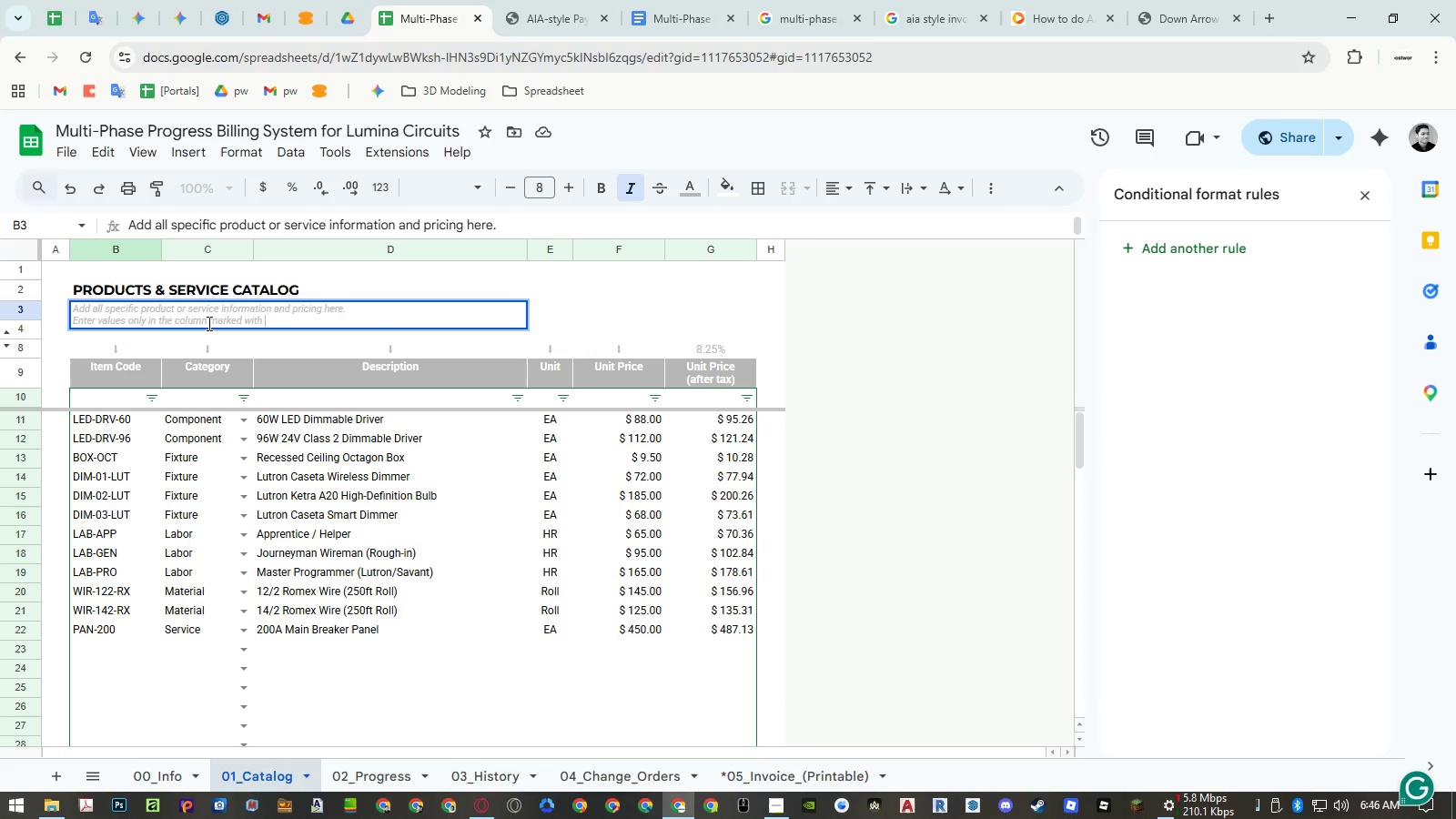 
wait(6.08)
 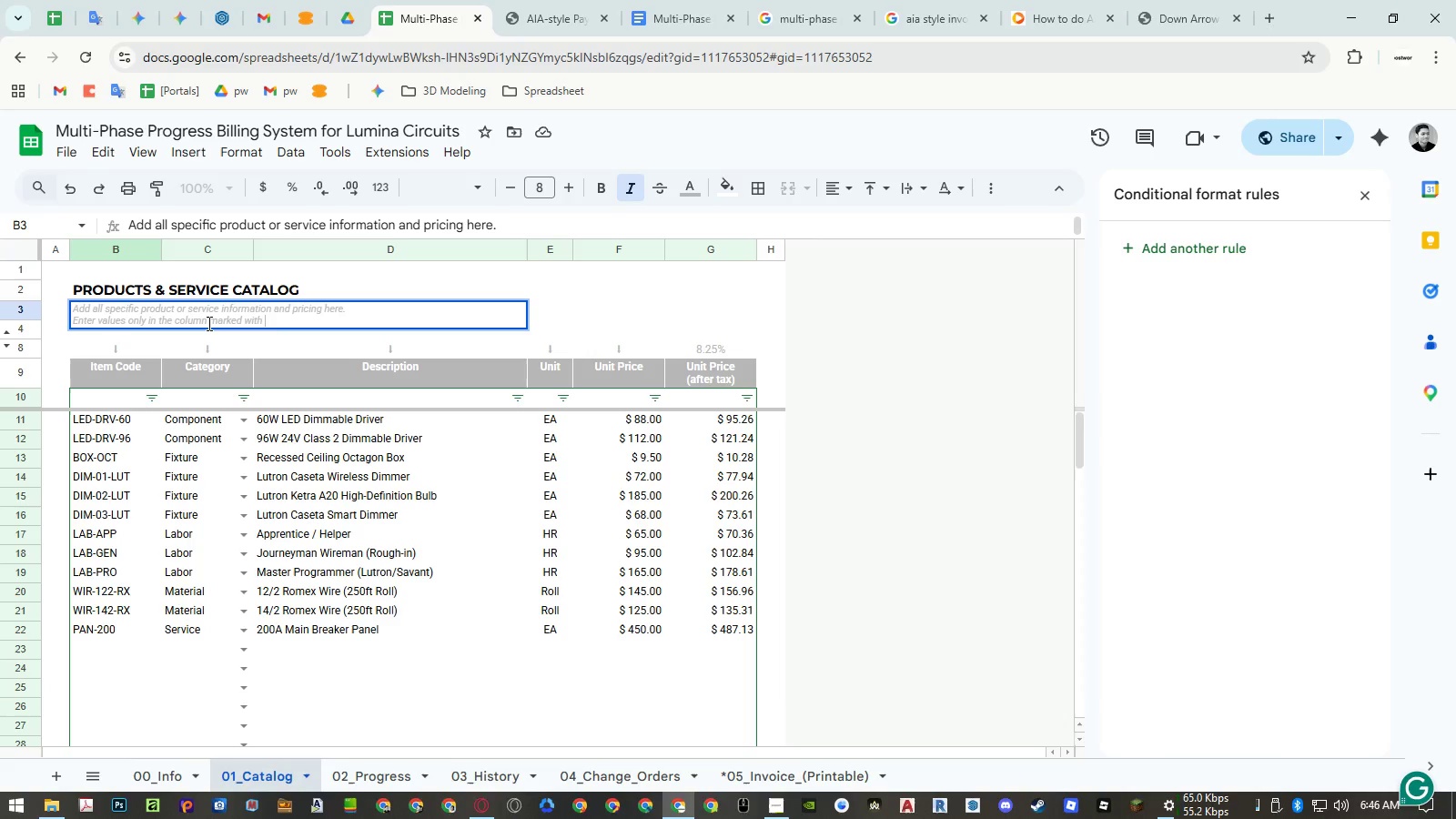 
left_click([127, 354])
 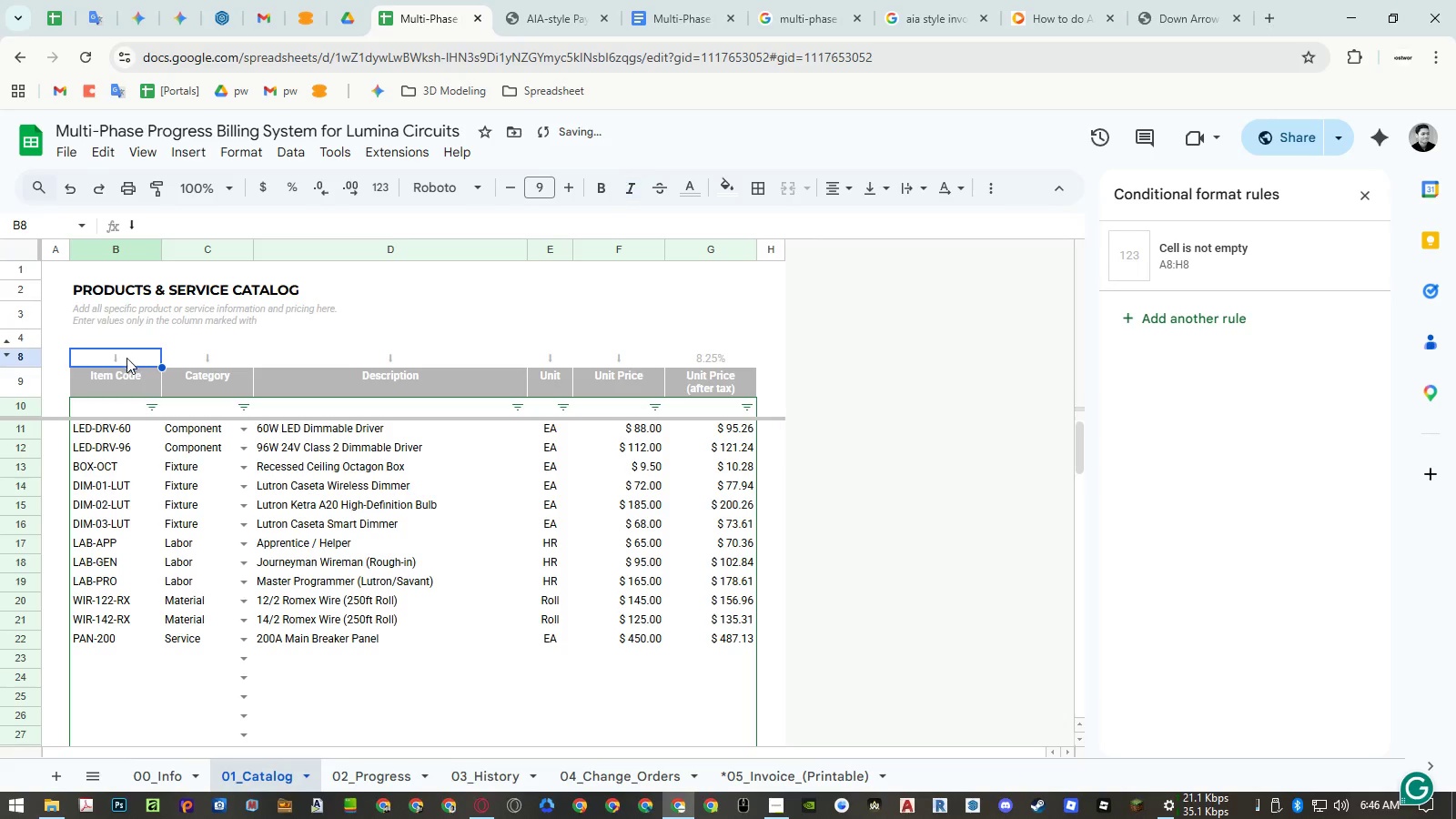 
key(Control+ControlLeft)
 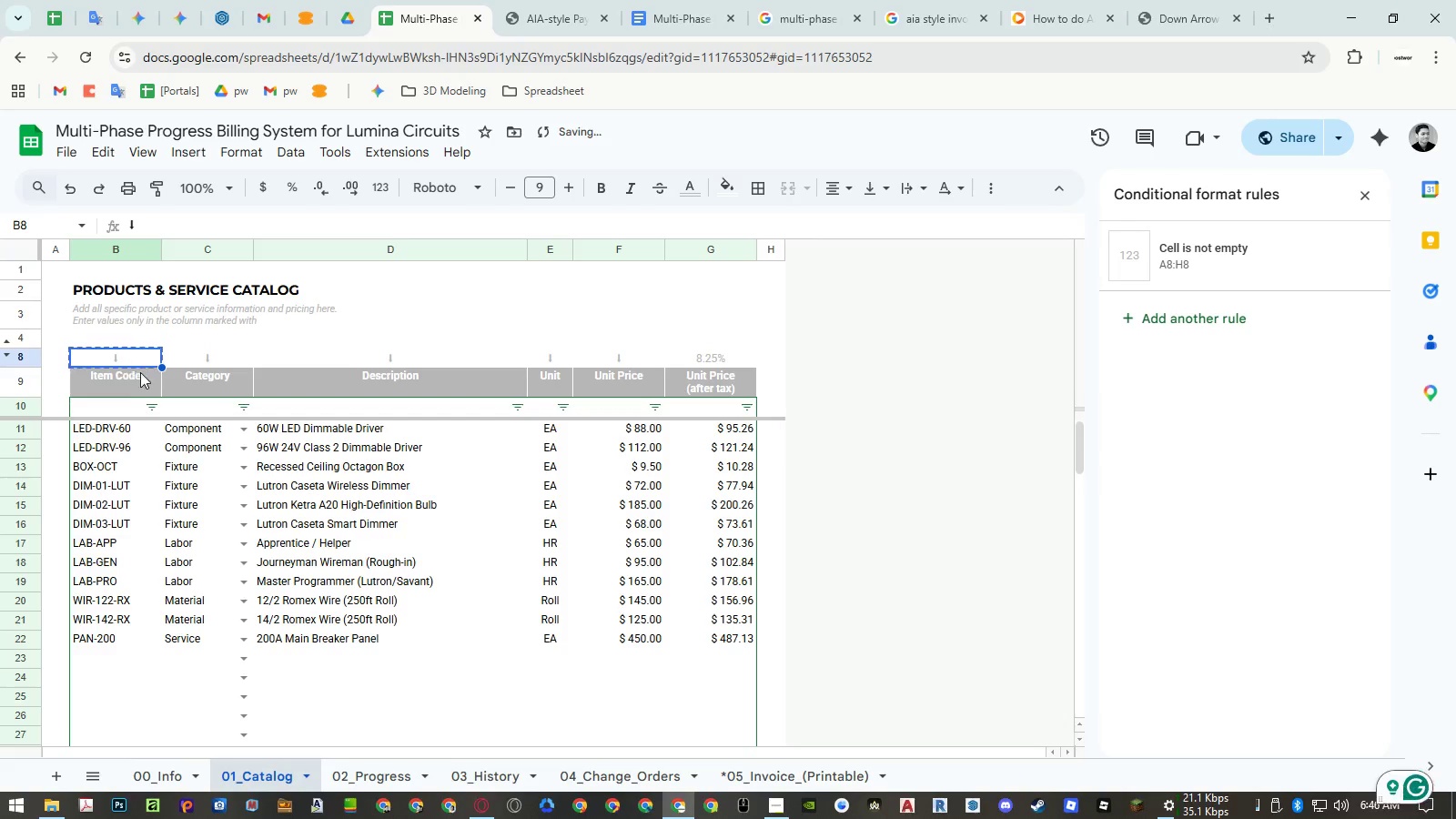 
key(Control+C)
 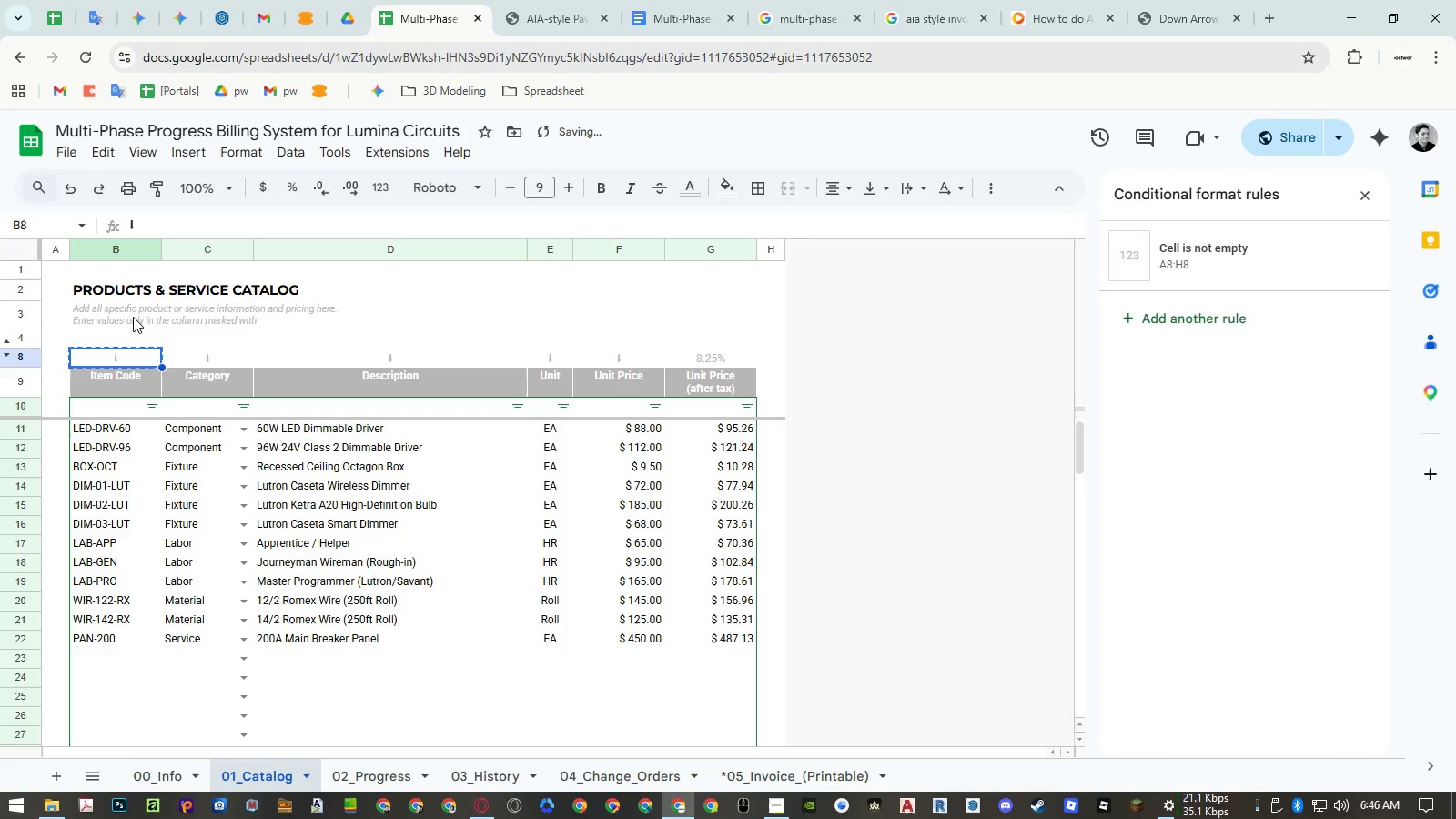 
double_click([133, 317])
 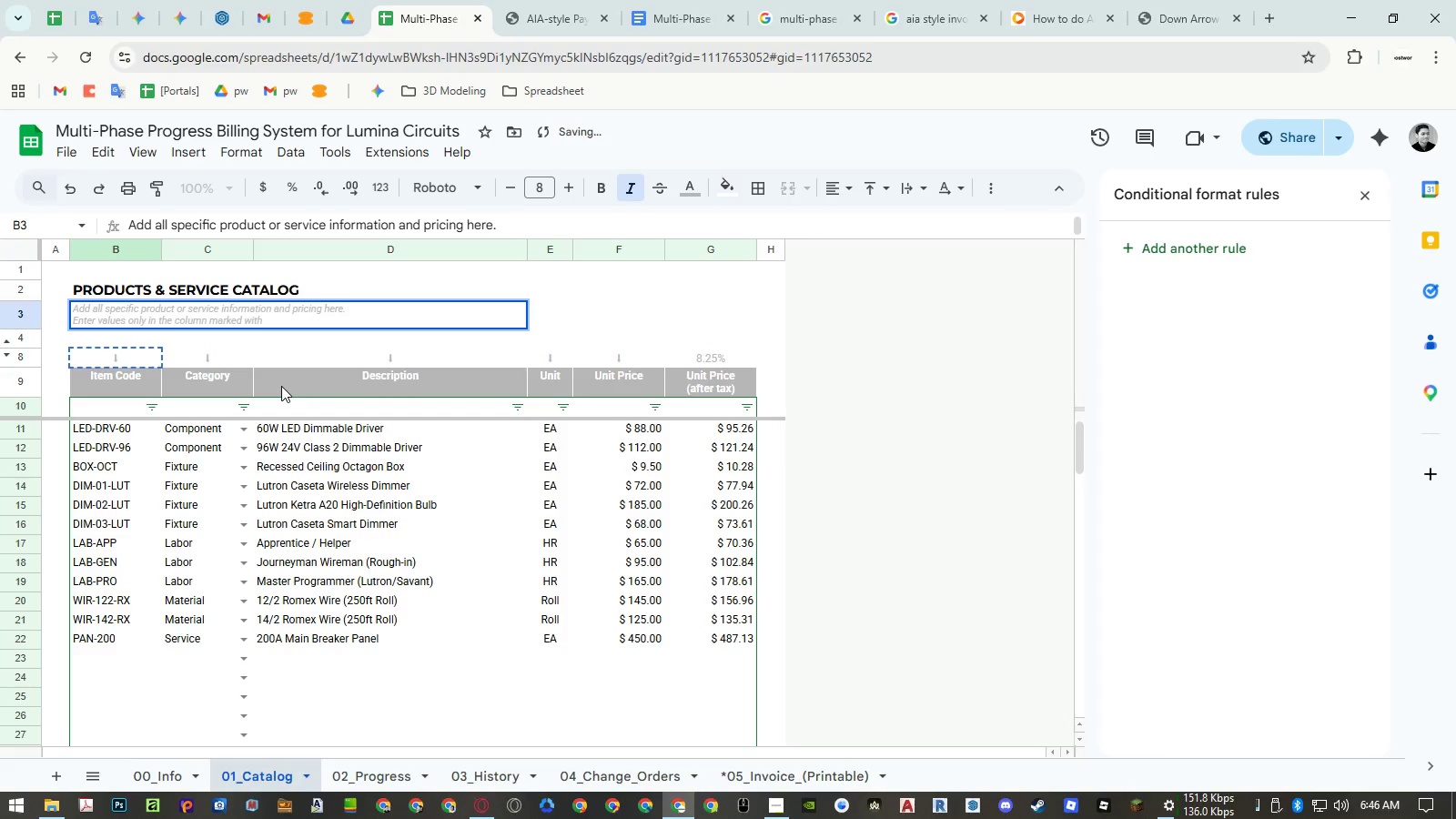 
key(Shift+ShiftRight)
 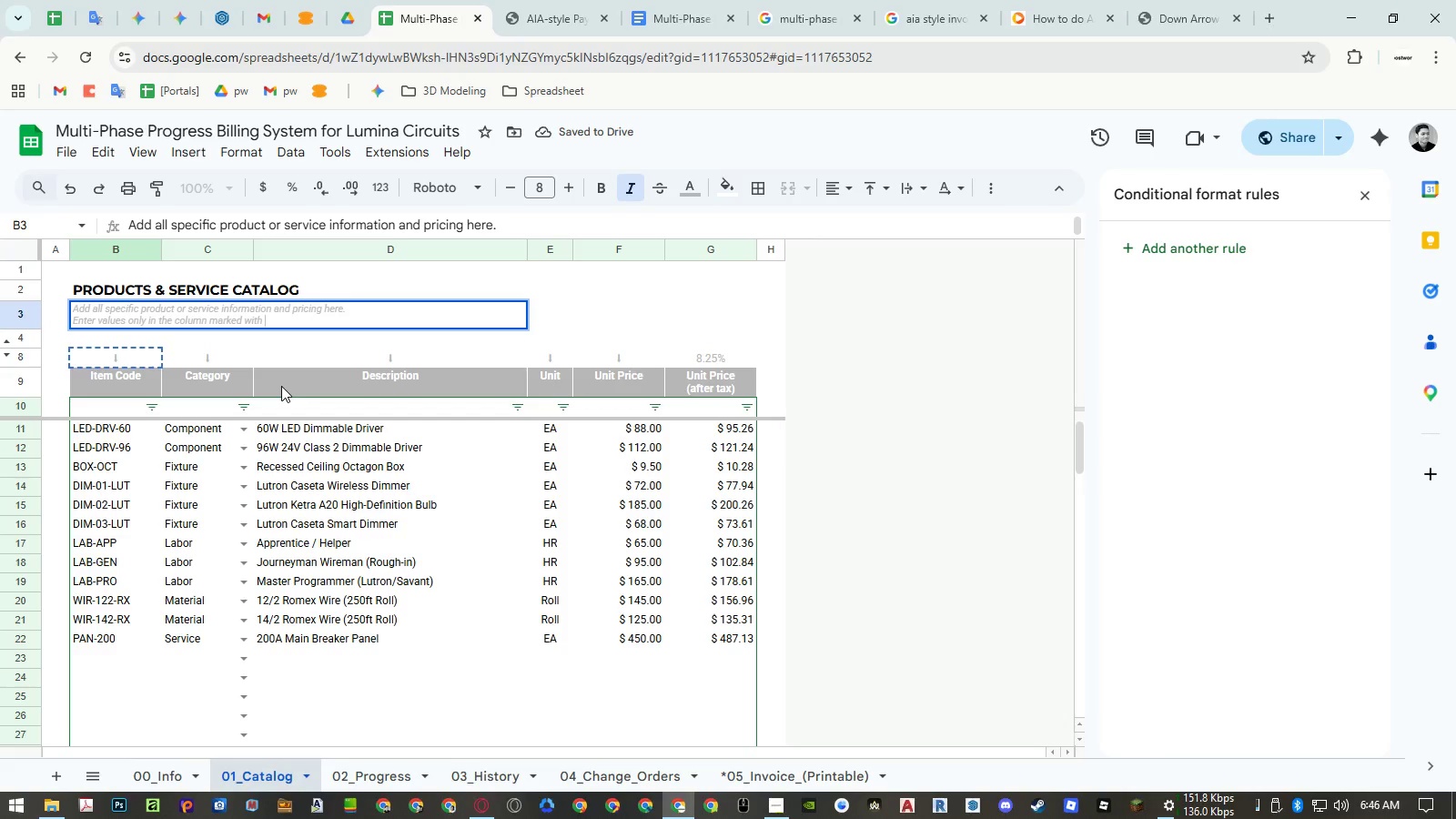 
key(Shift+Quote)
 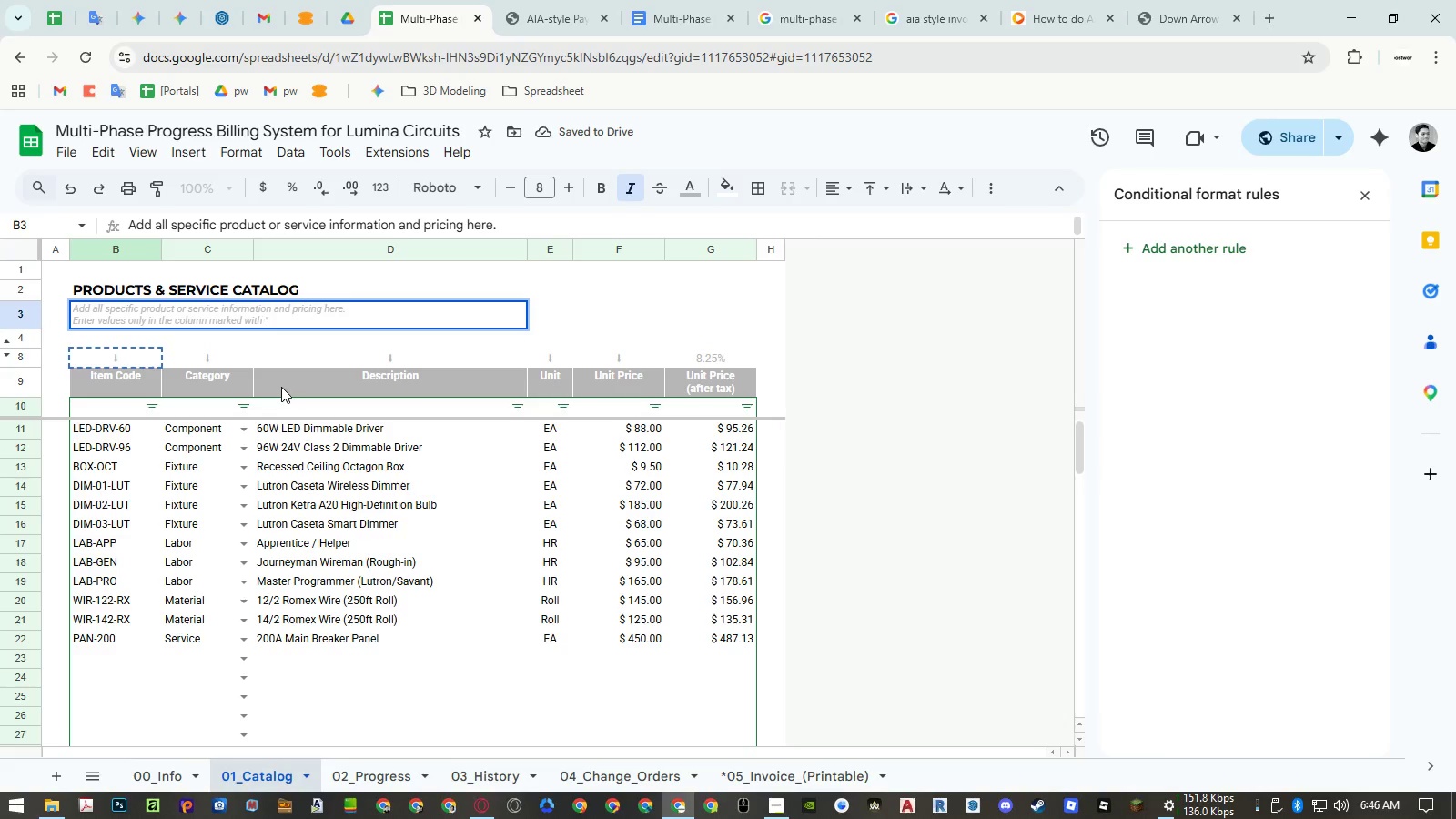 
key(Control+ControlLeft)
 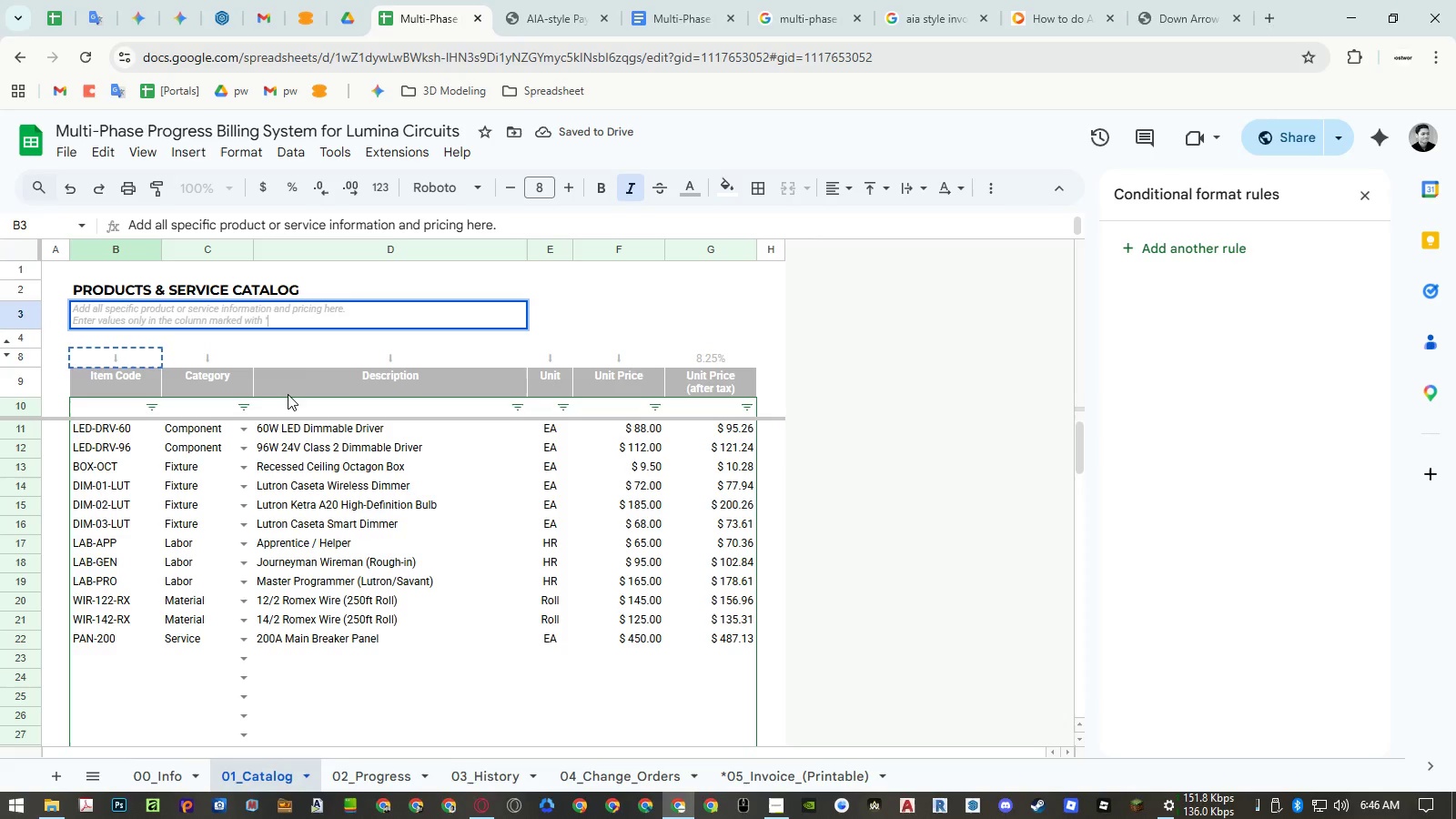 
key(Control+Shift+ShiftLeft)
 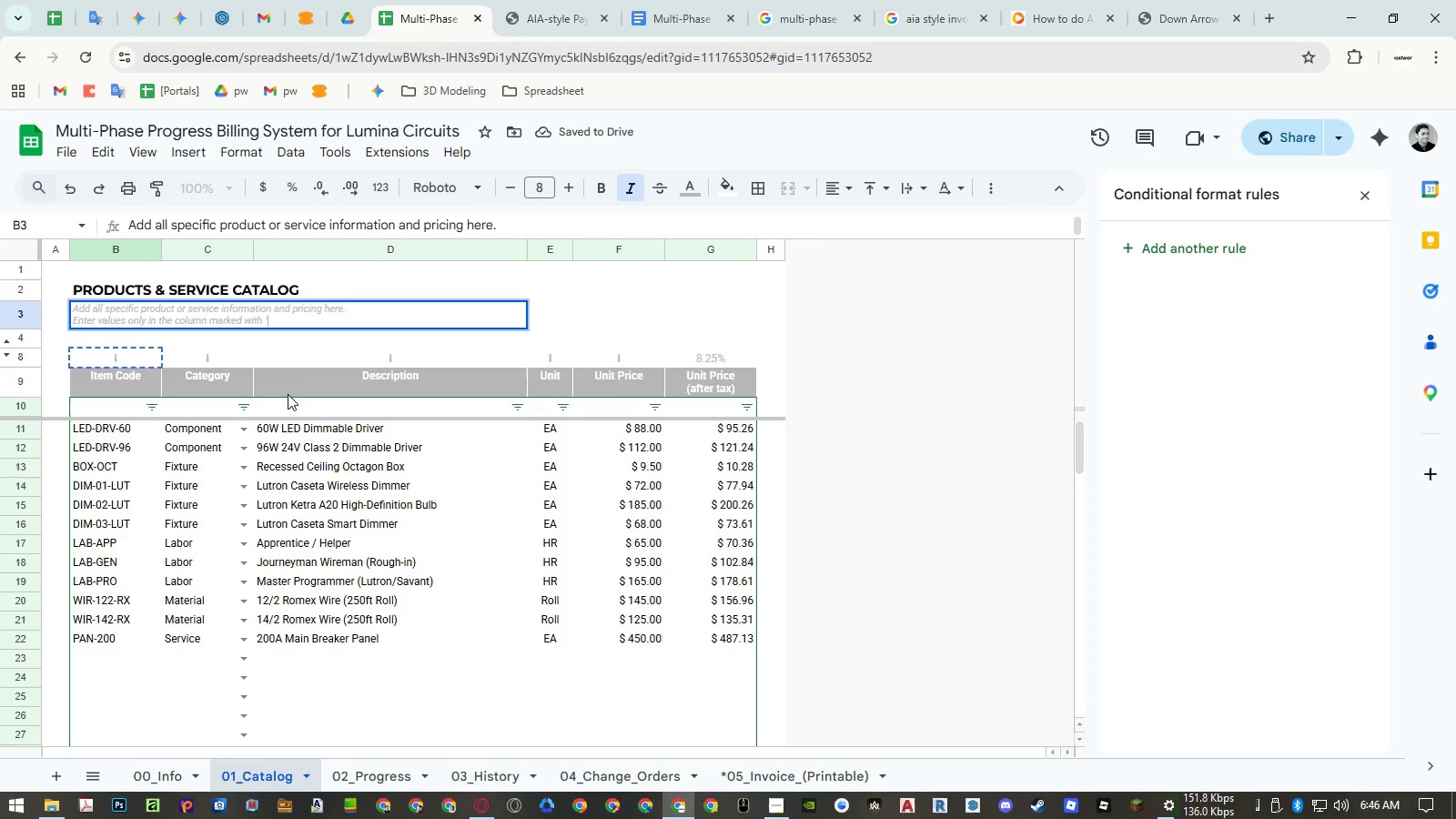 
key(Control+Shift+V)
 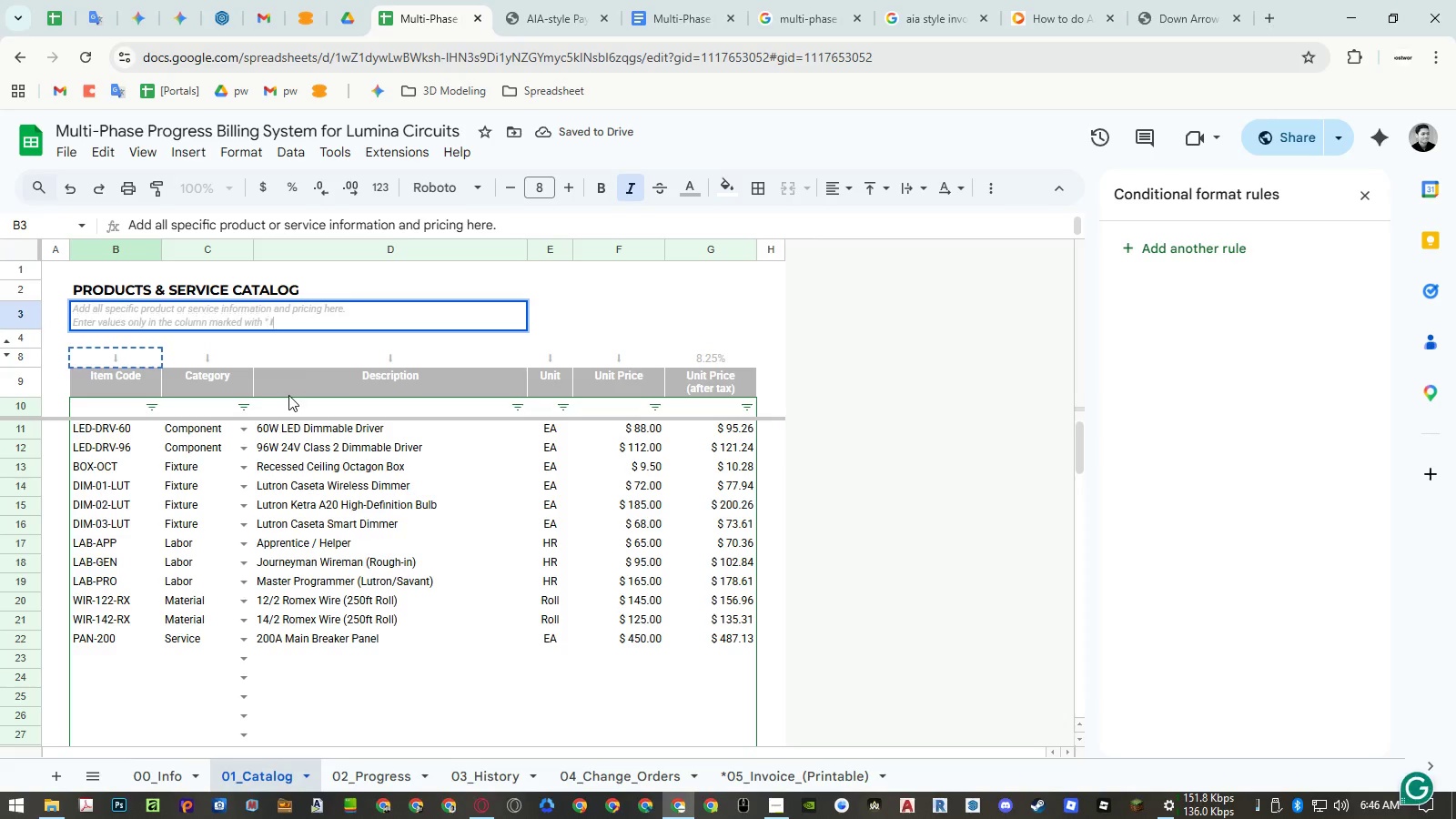 
key(Shift+ShiftRight)
 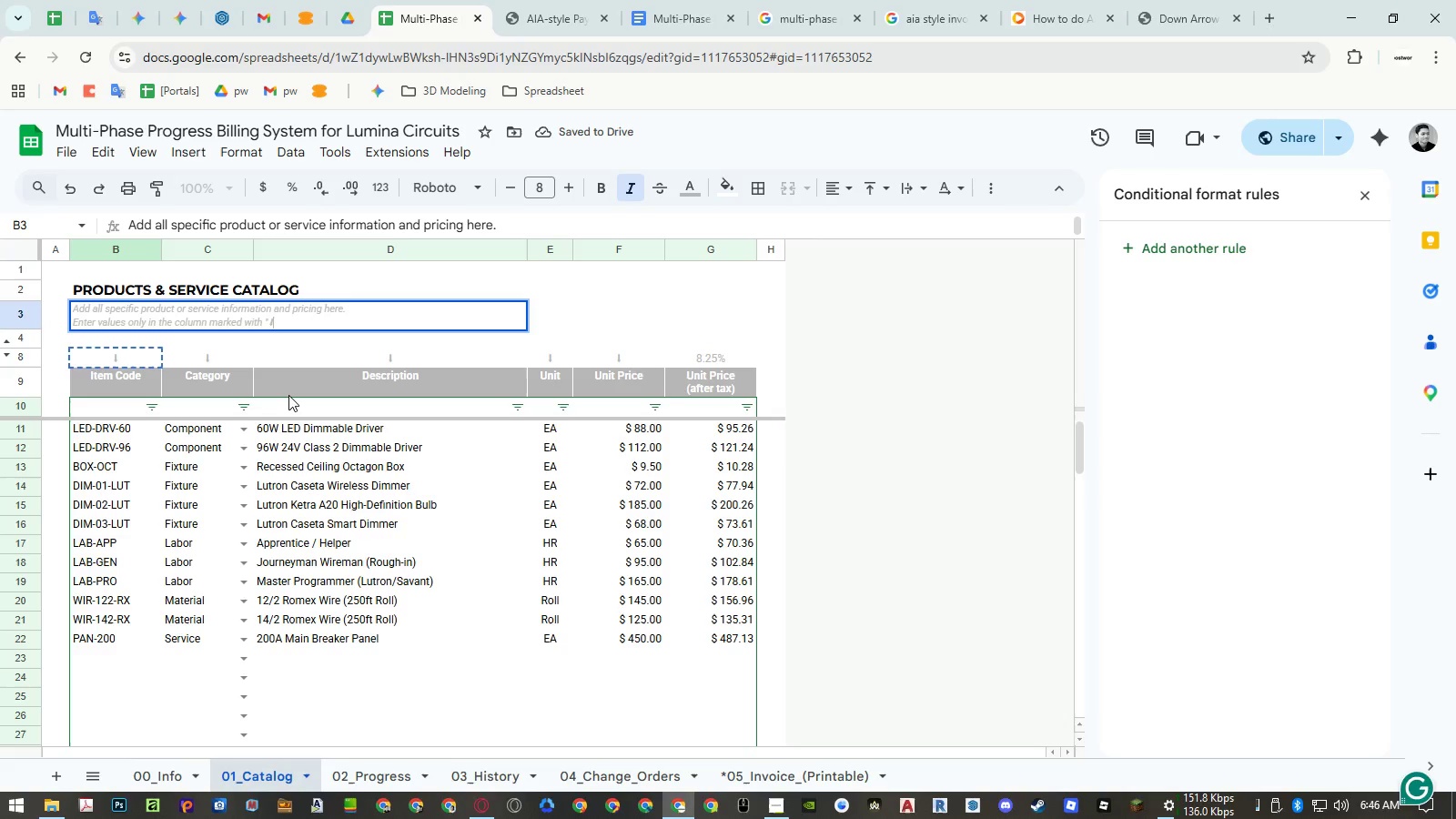 
key(Shift+Quote)
 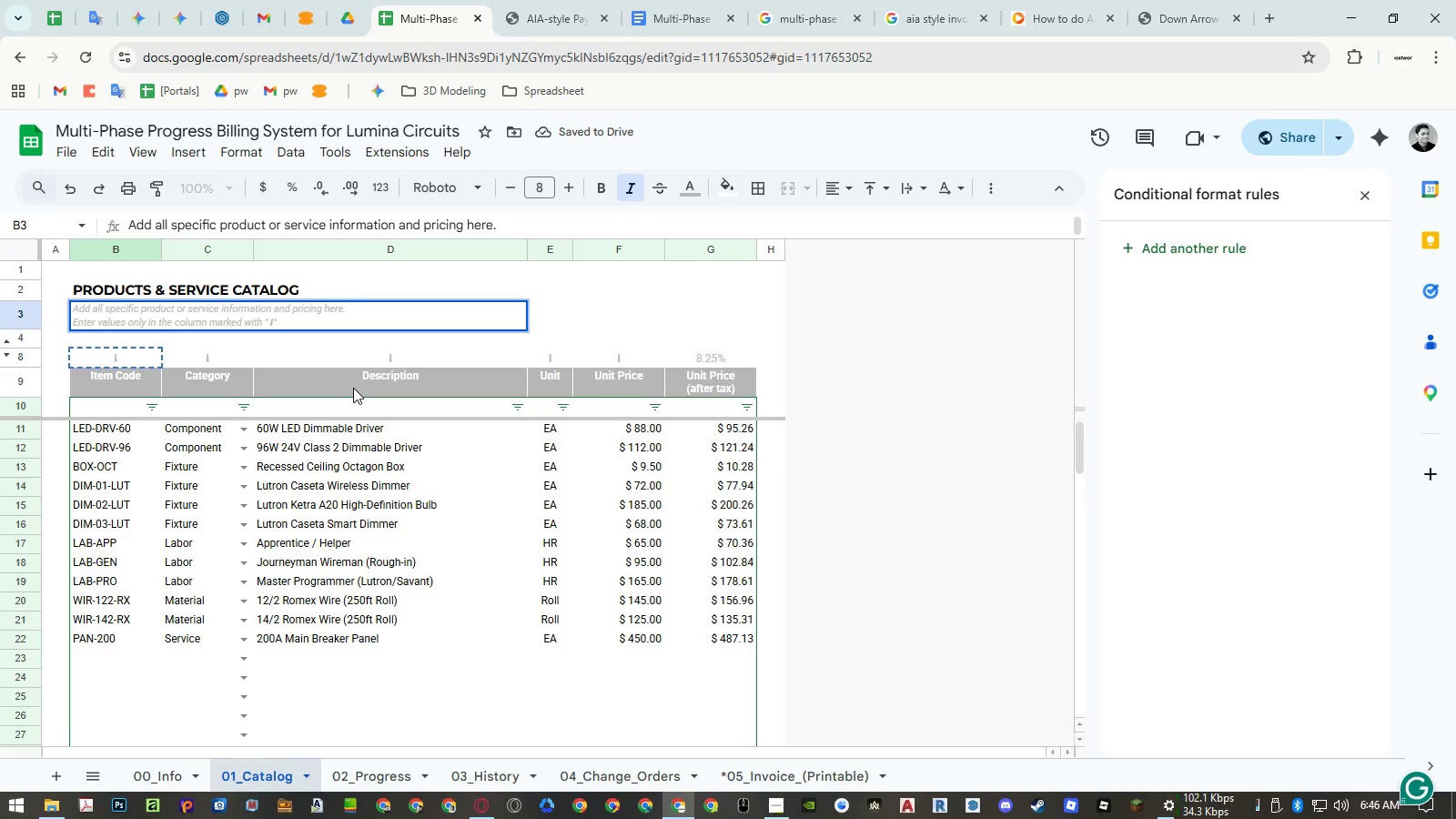 
type( in row 8.)
 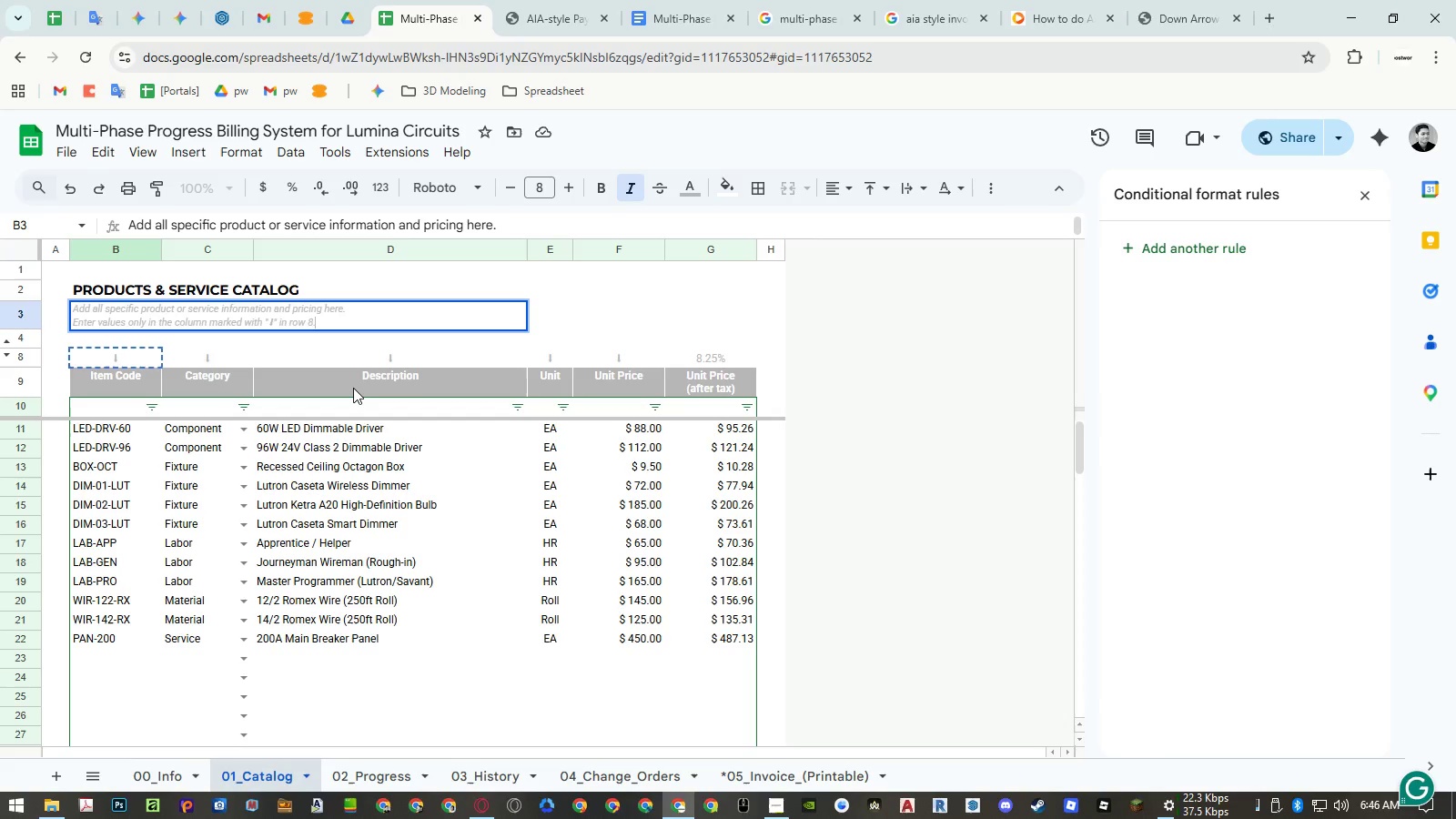 
key(Enter)
 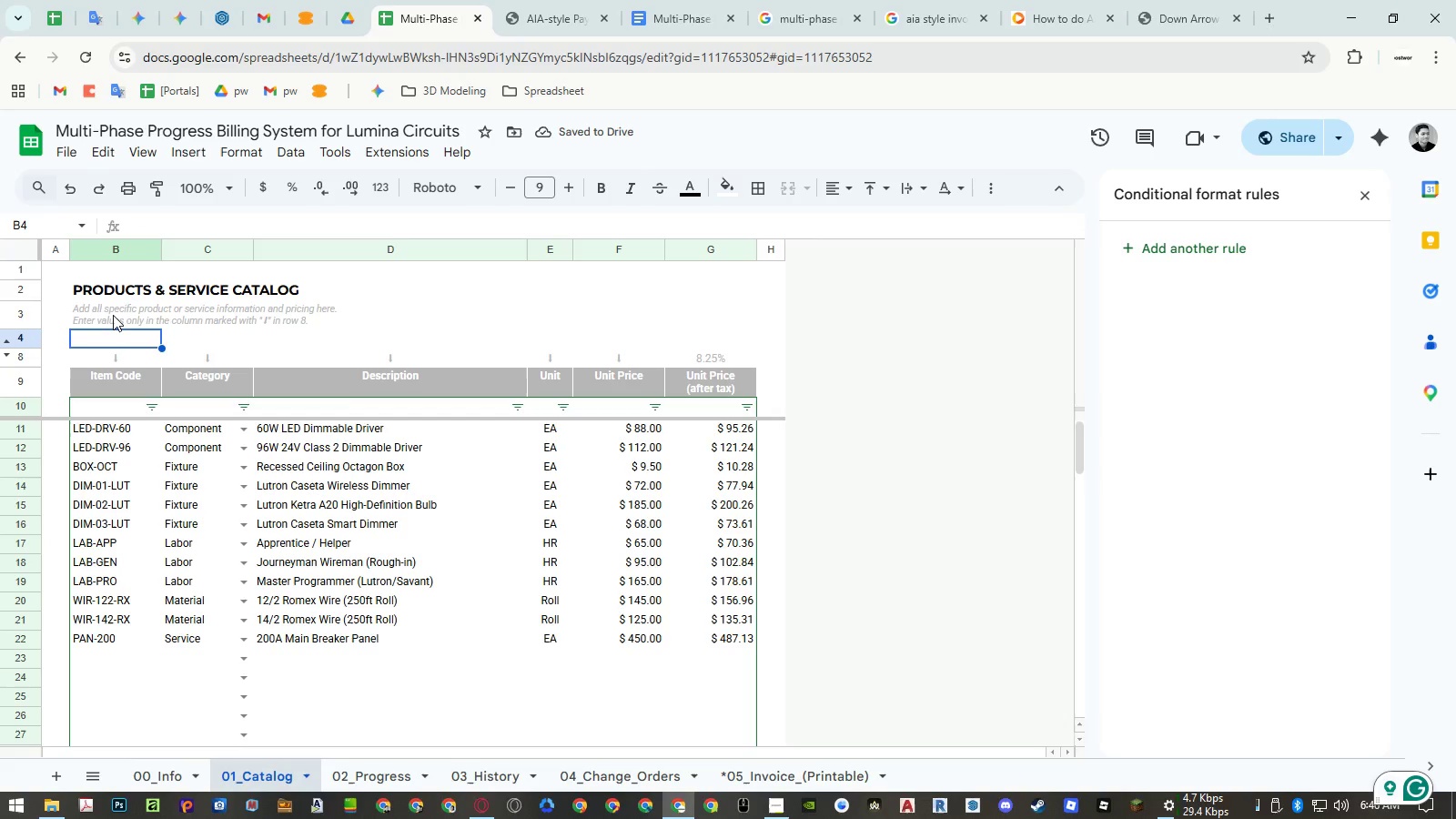 
left_click([113, 315])
 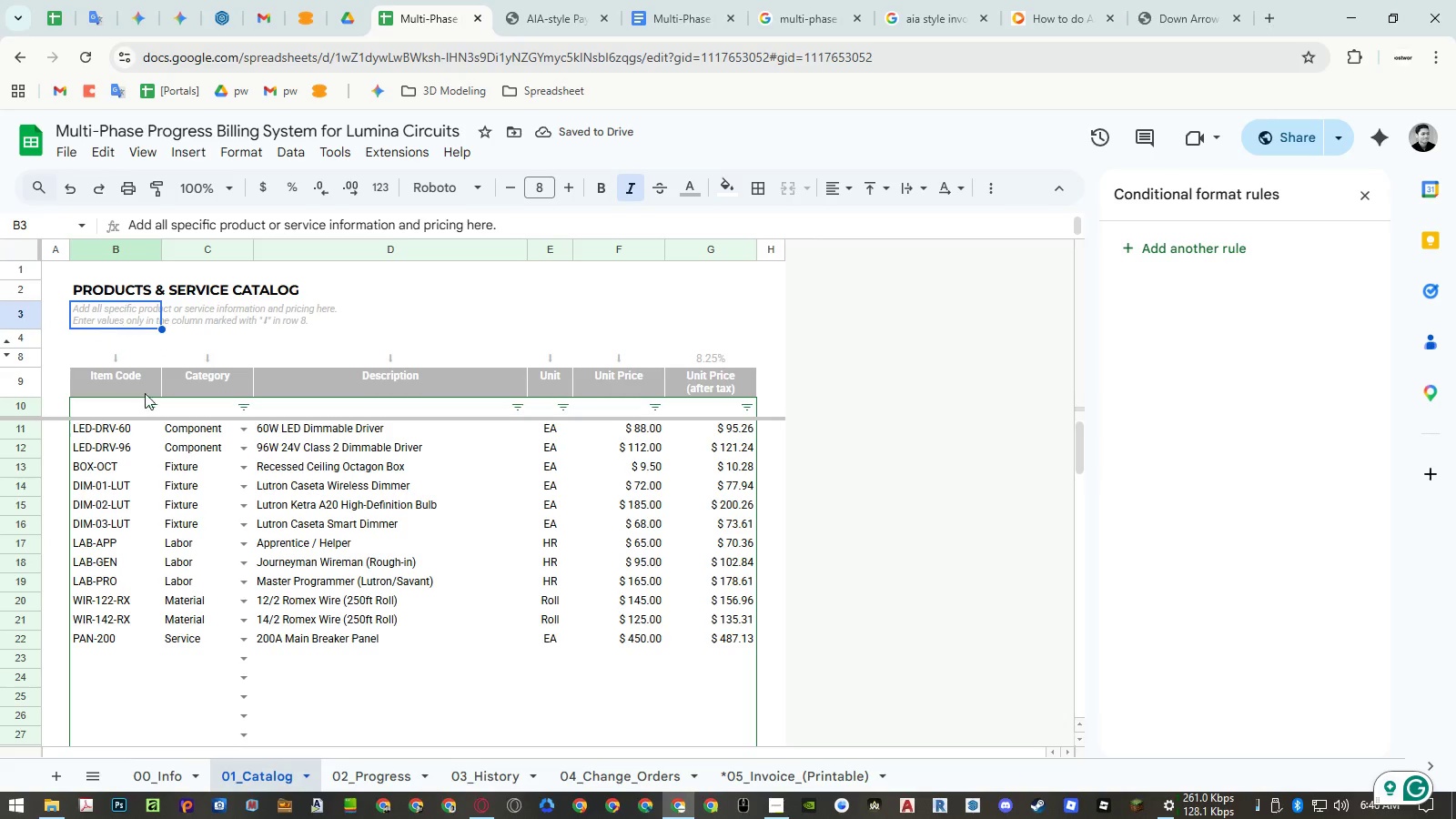 
key(Control+ControlLeft)
 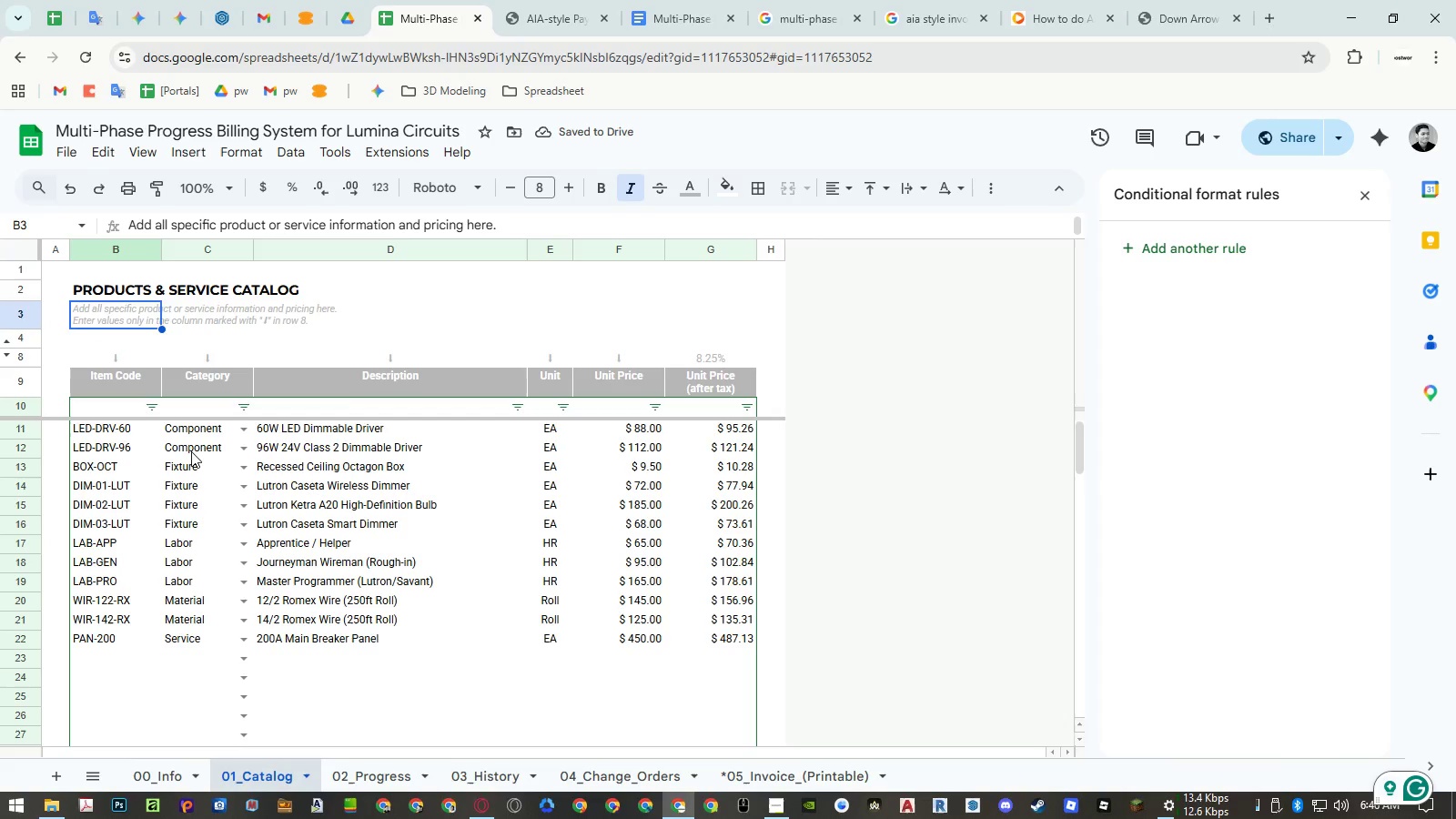 
key(Control+C)
 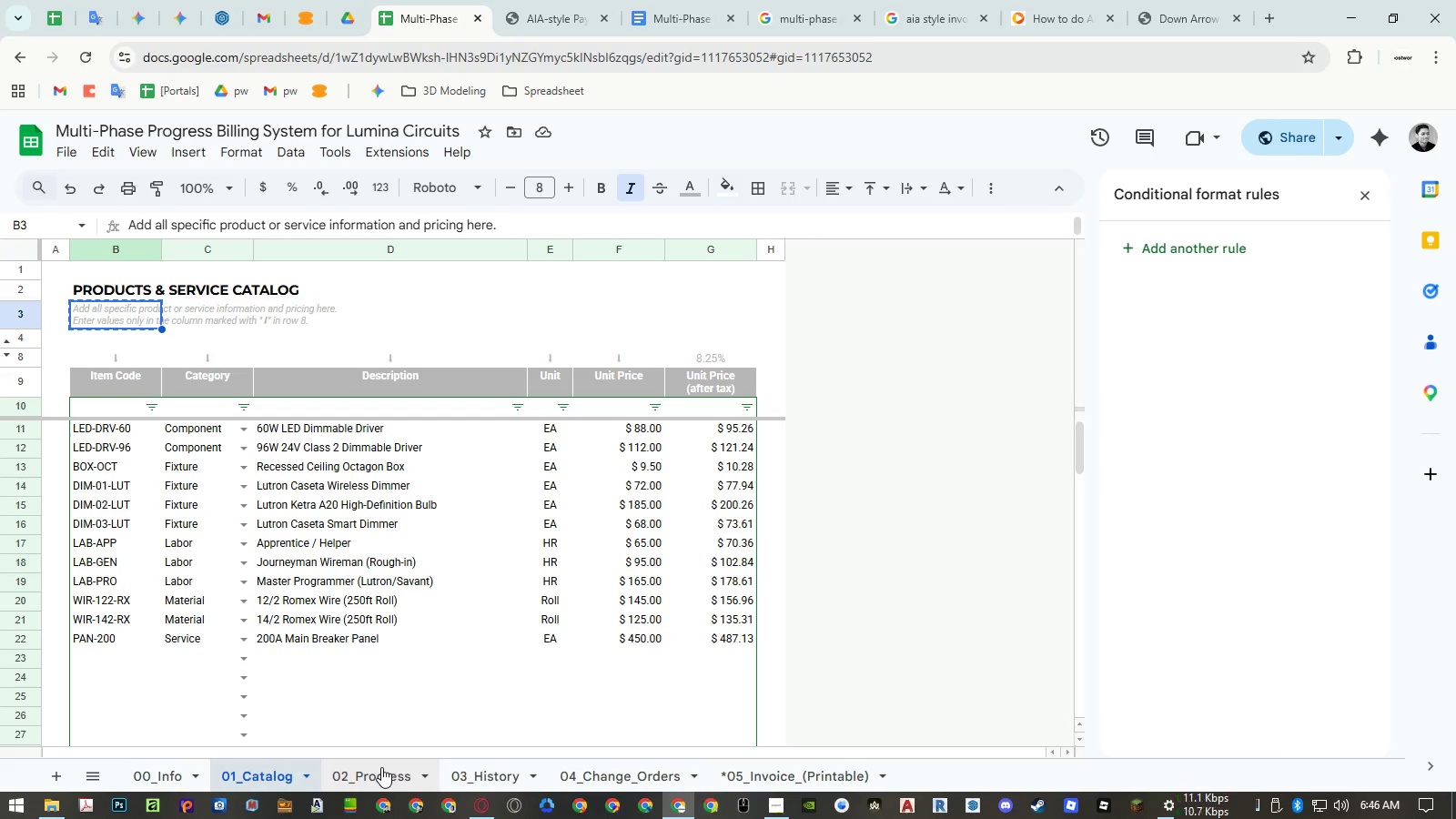 
wait(6.62)
 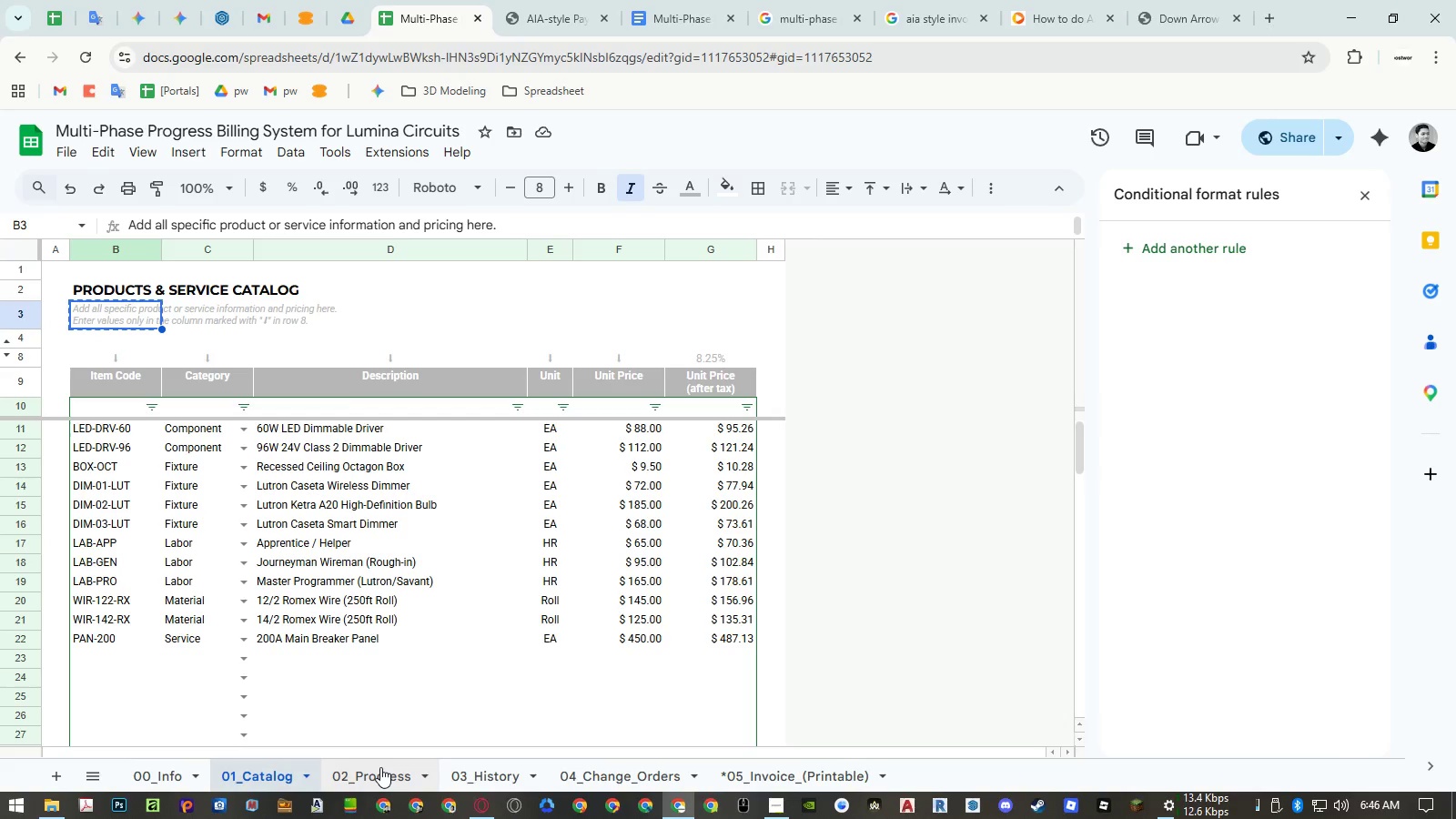 
right_click([20, 339])
 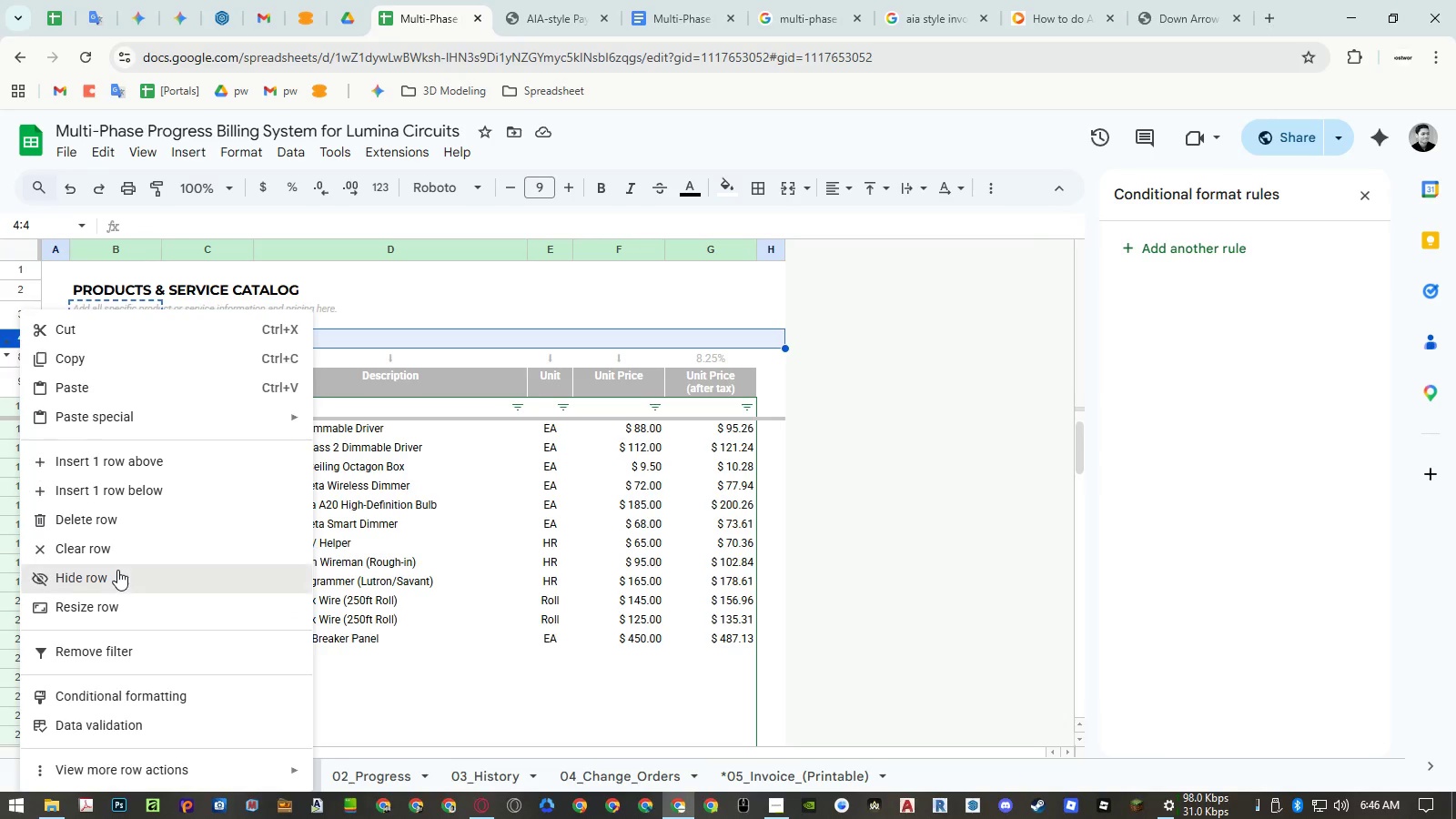 
double_click([494, 573])
 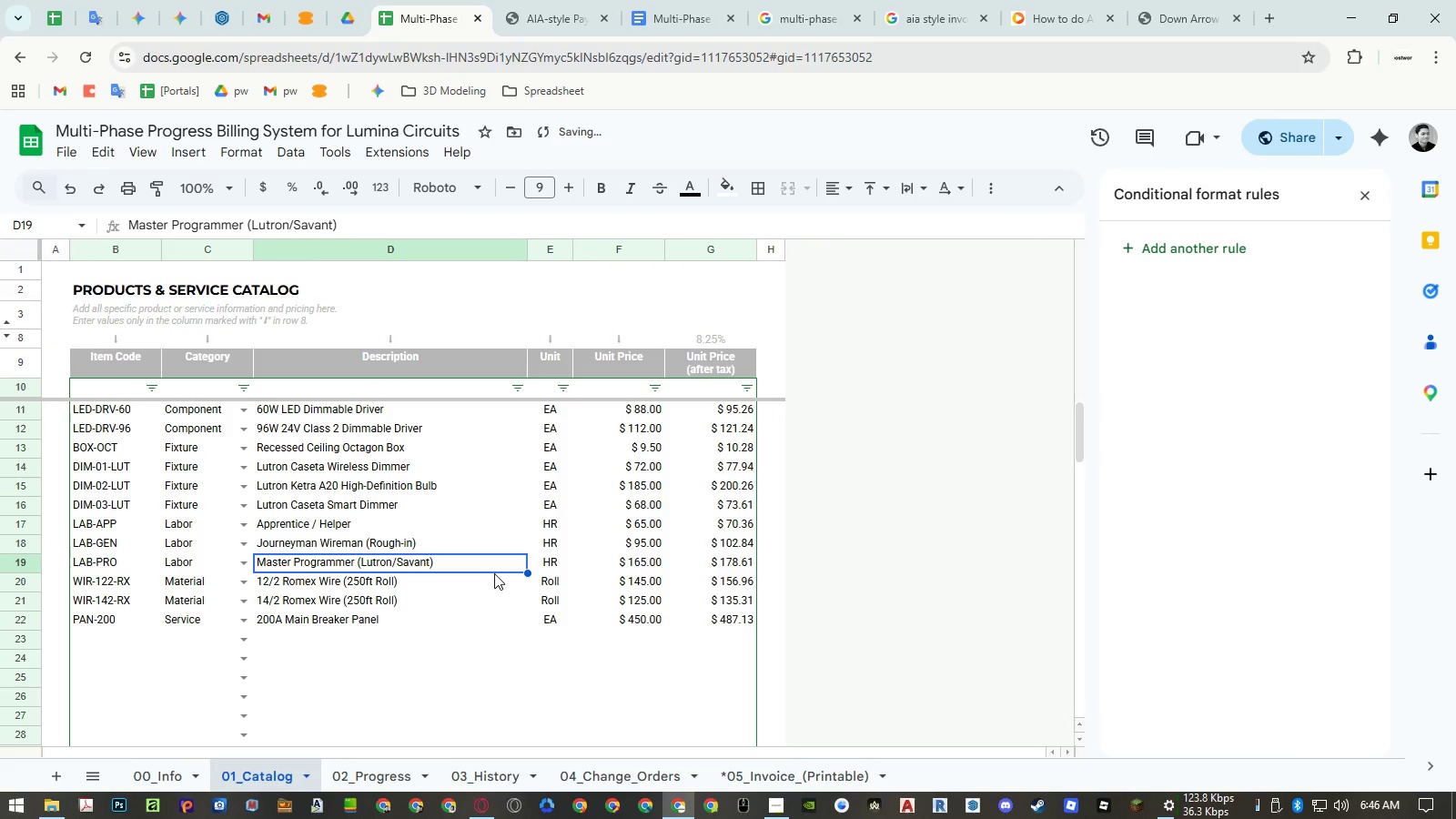 
hold_key(key=ControlLeft, duration=1.36)
 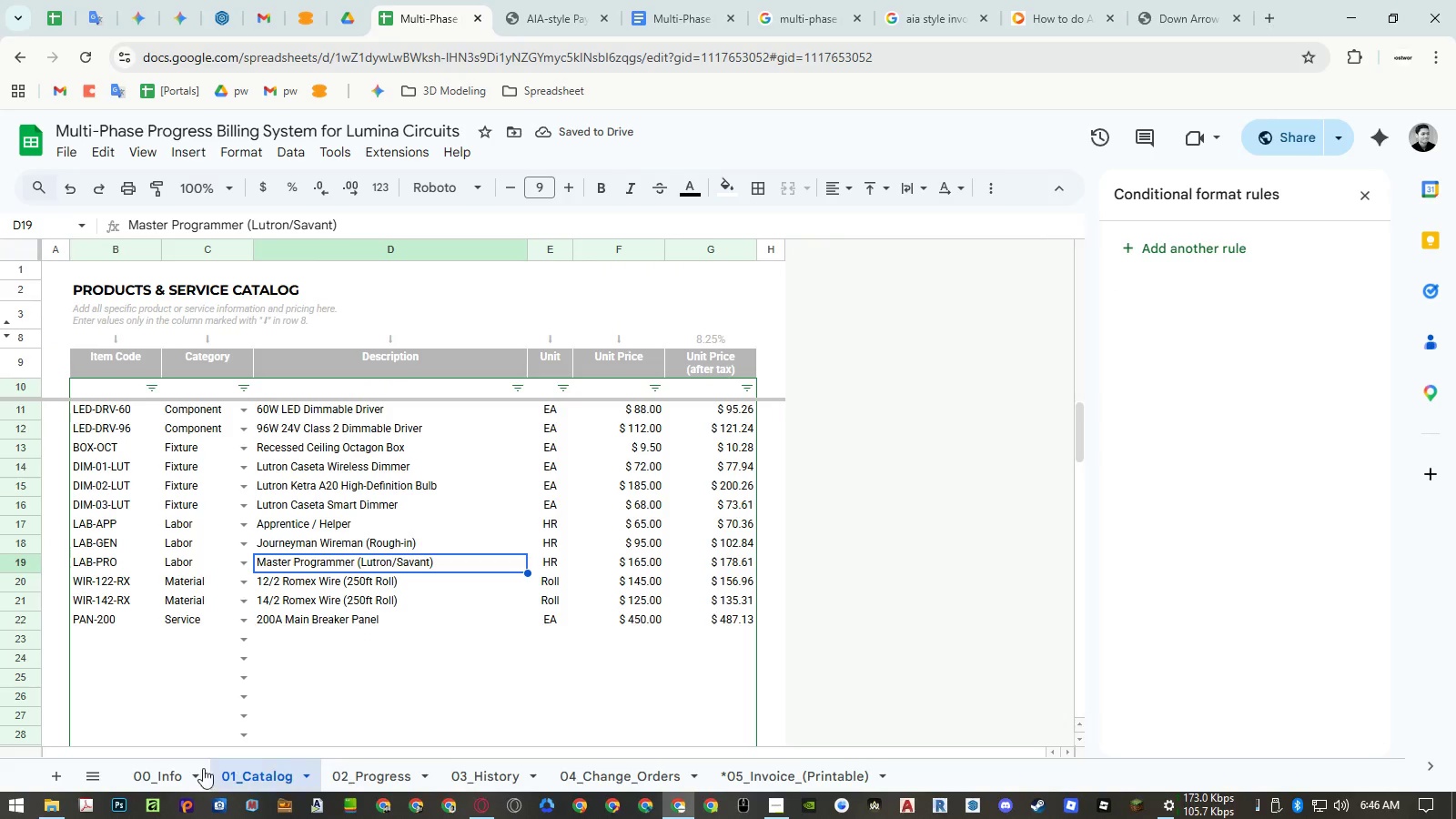 
left_click([157, 783])
 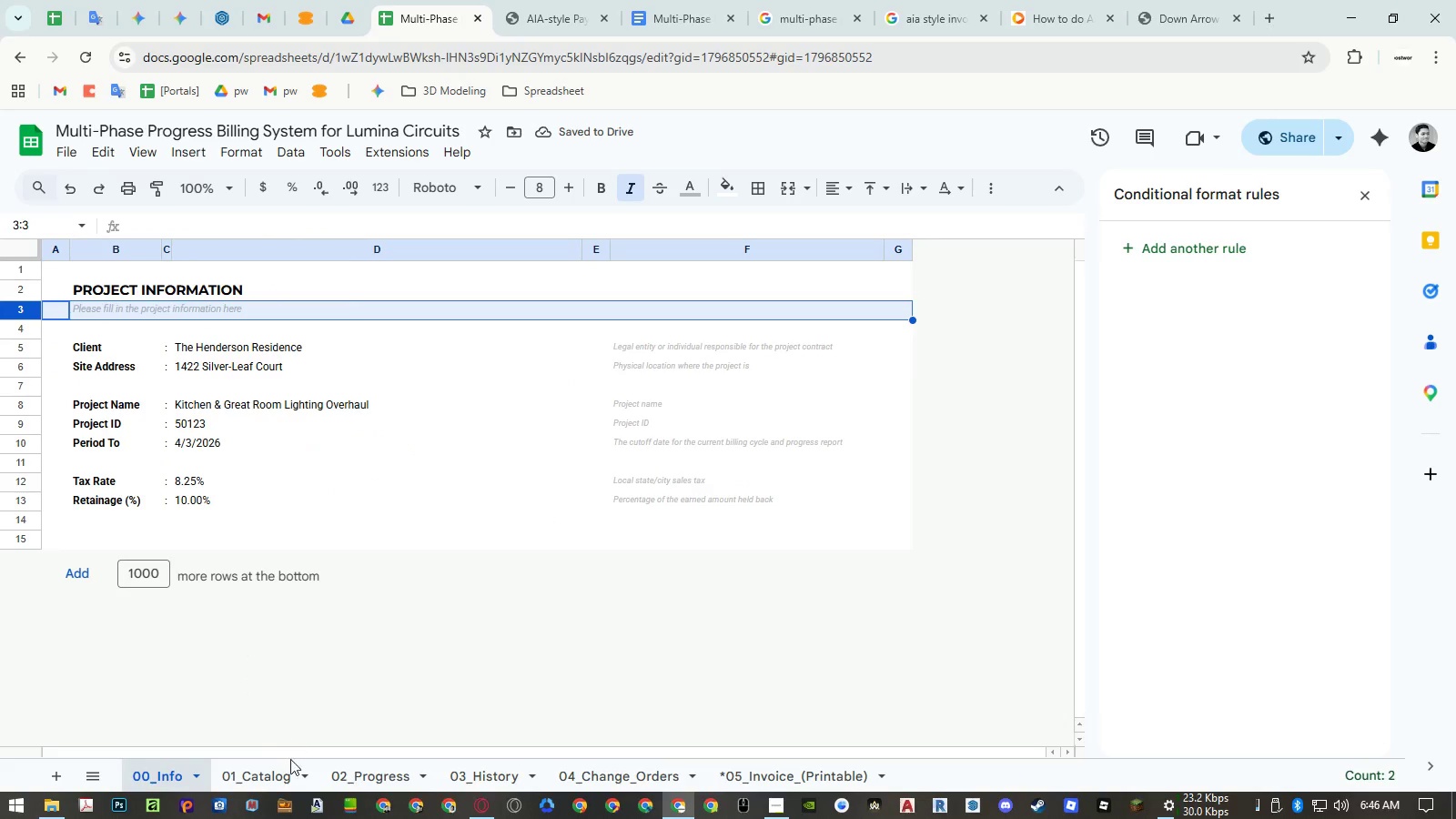 
left_click([280, 770])
 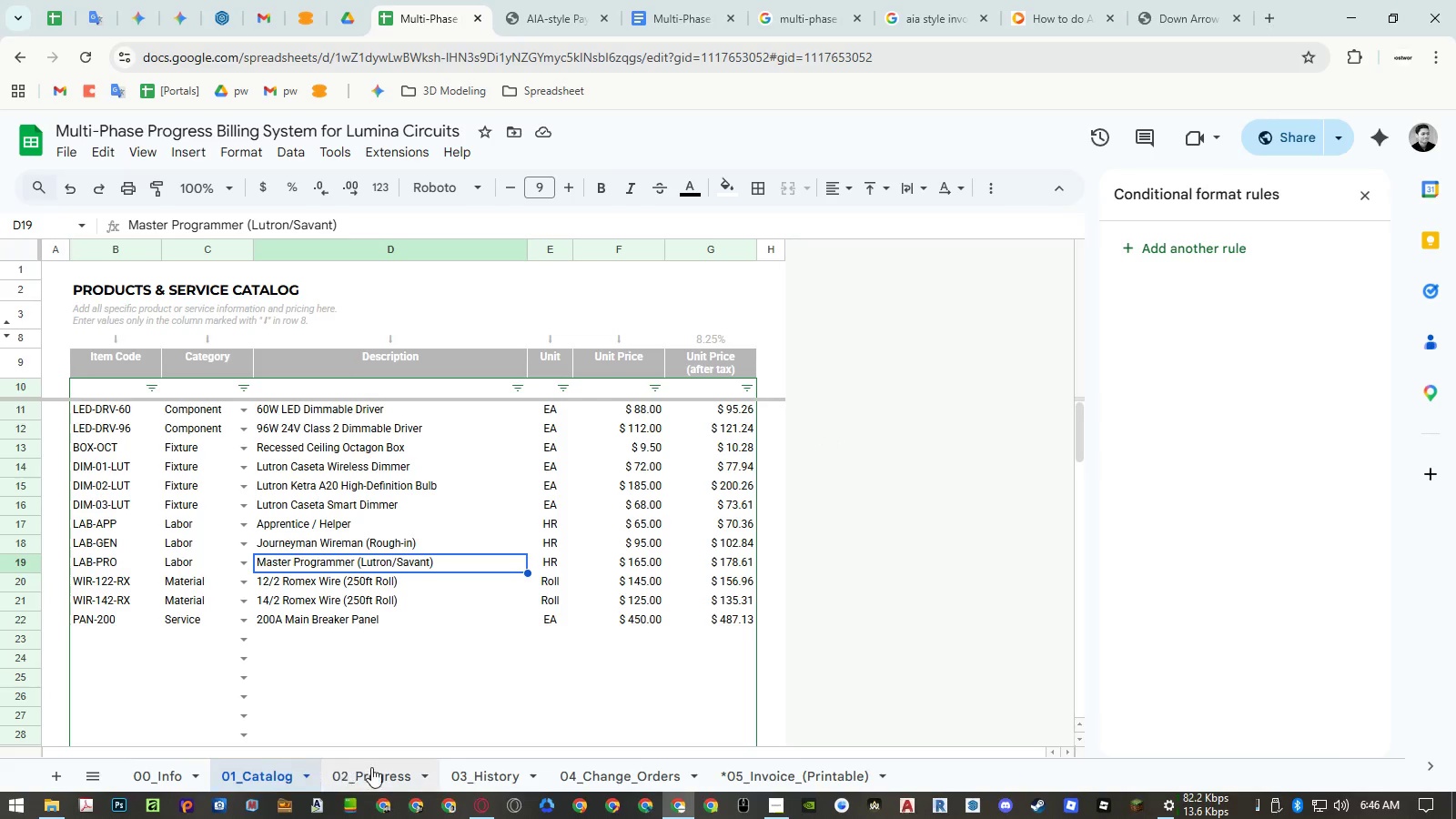 
double_click([375, 767])
 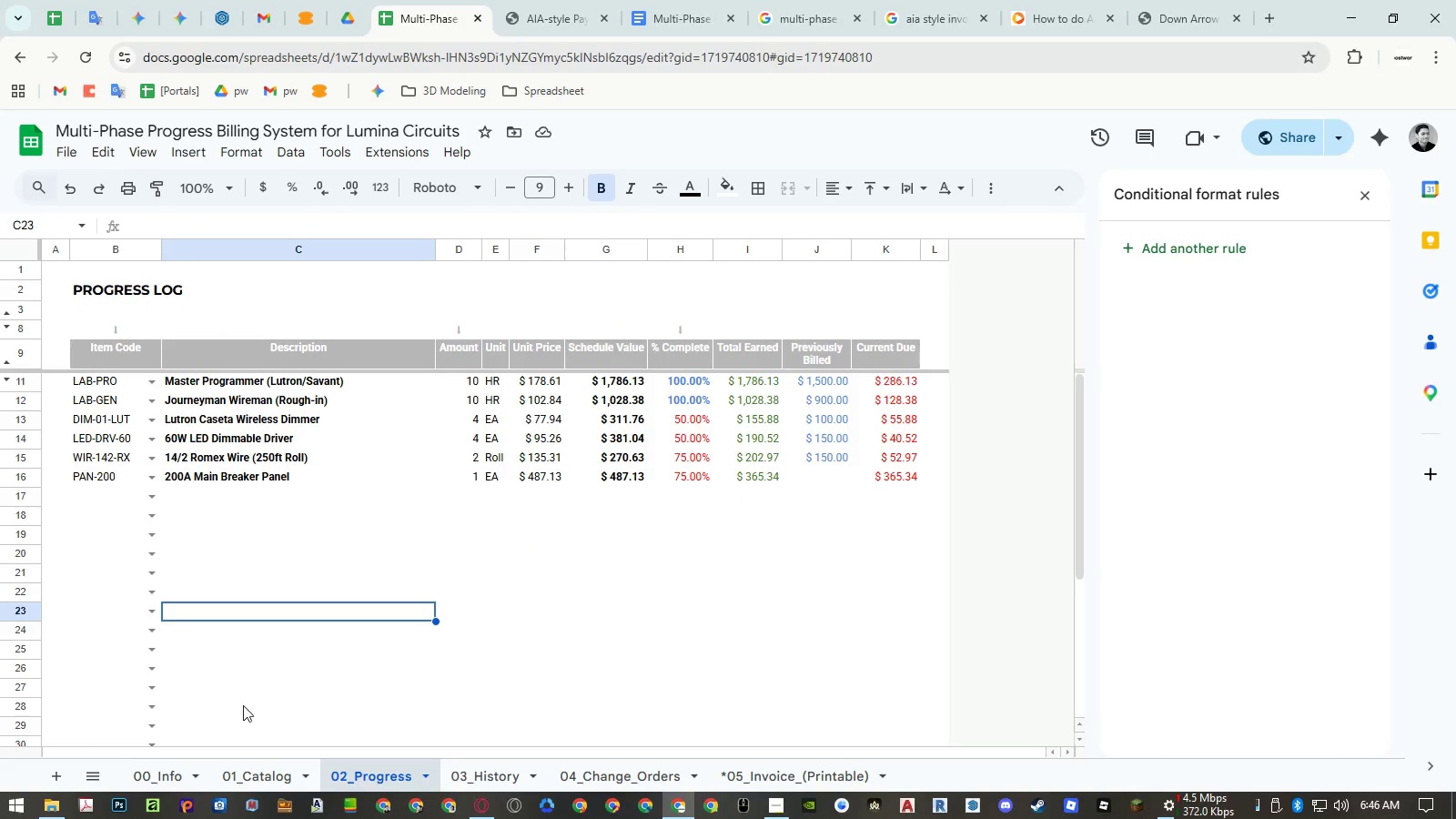 
left_click([234, 771])
 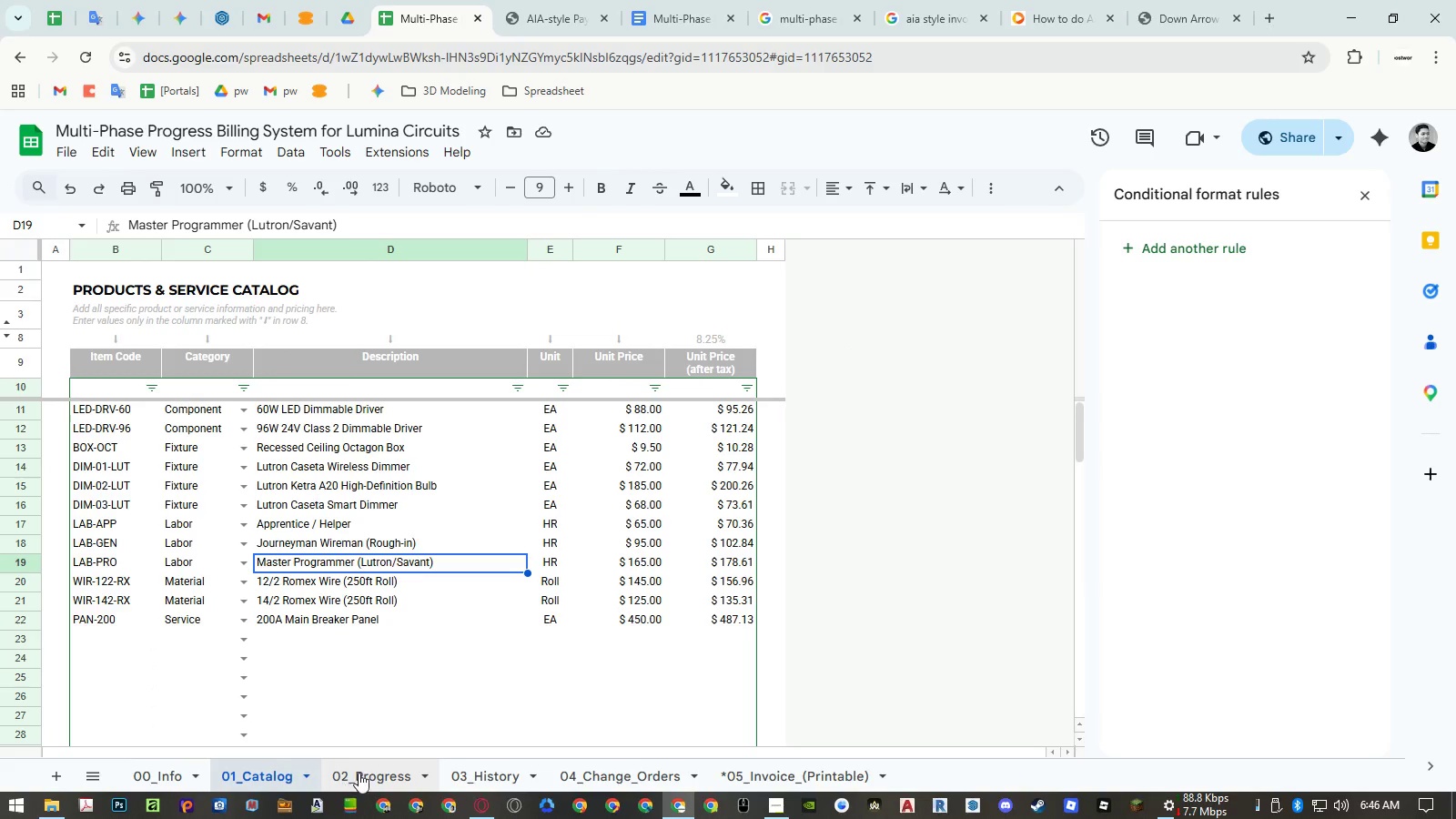 
left_click([366, 773])
 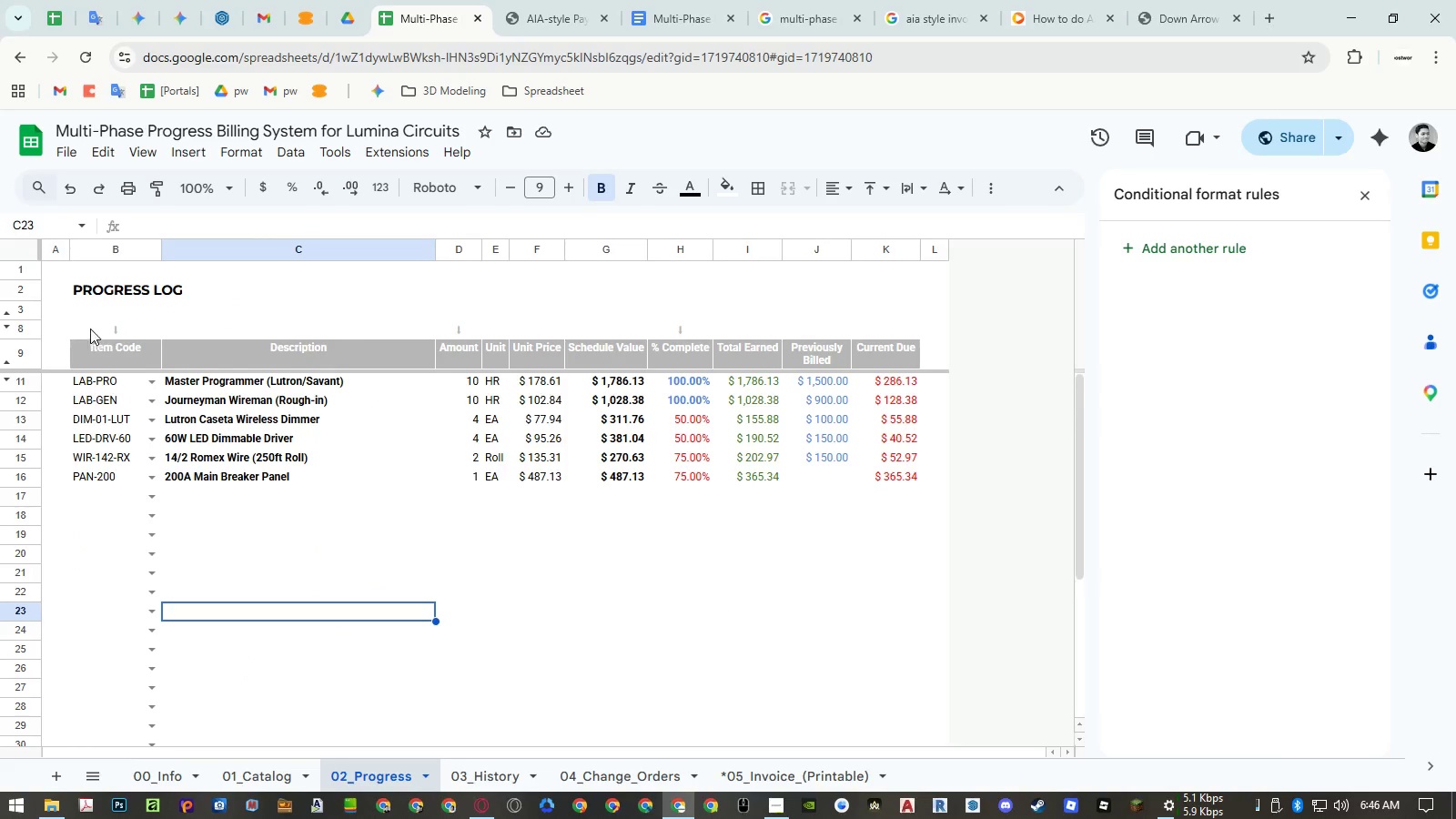 
left_click([88, 317])
 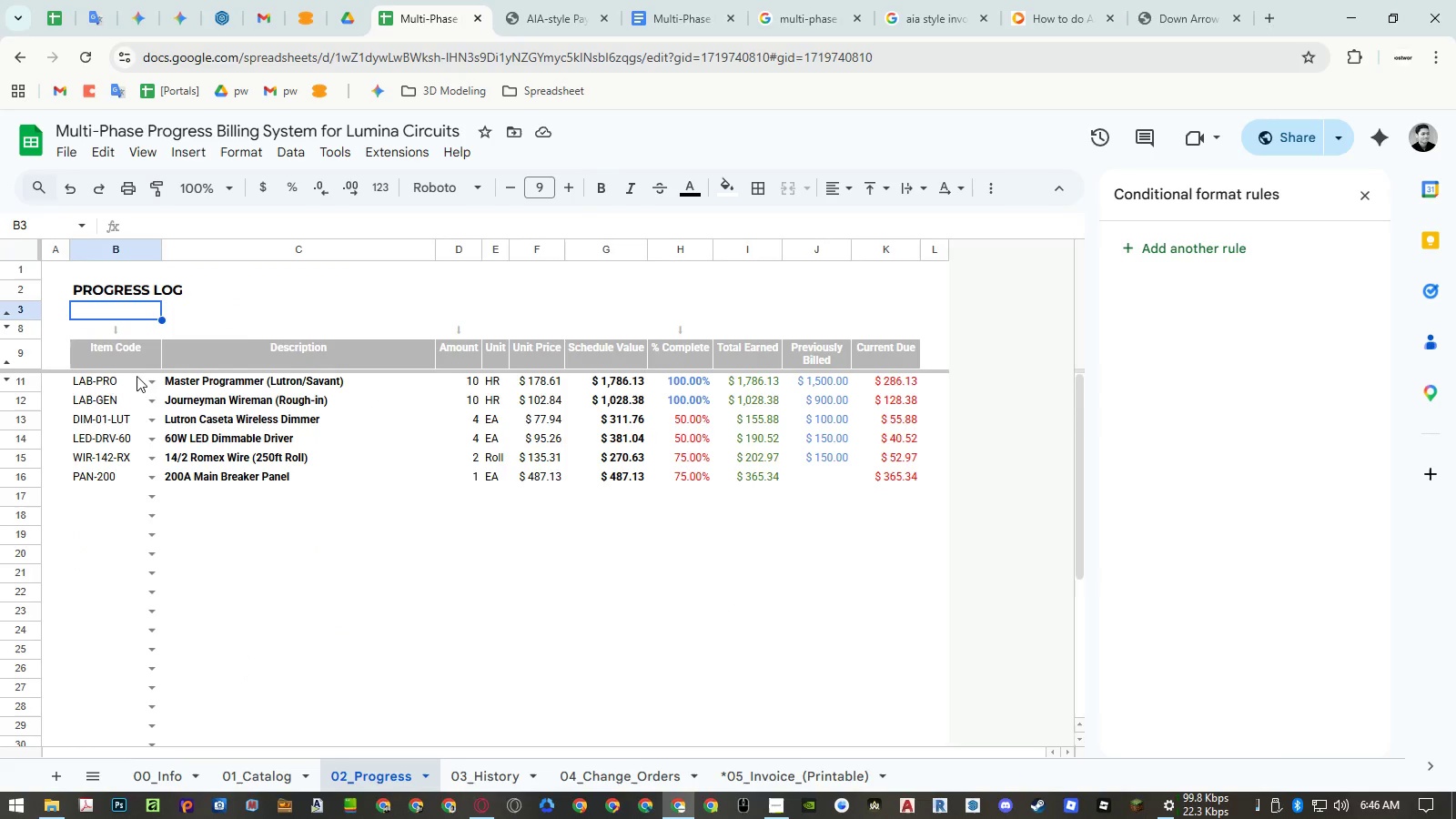 
key(Control+ControlLeft)
 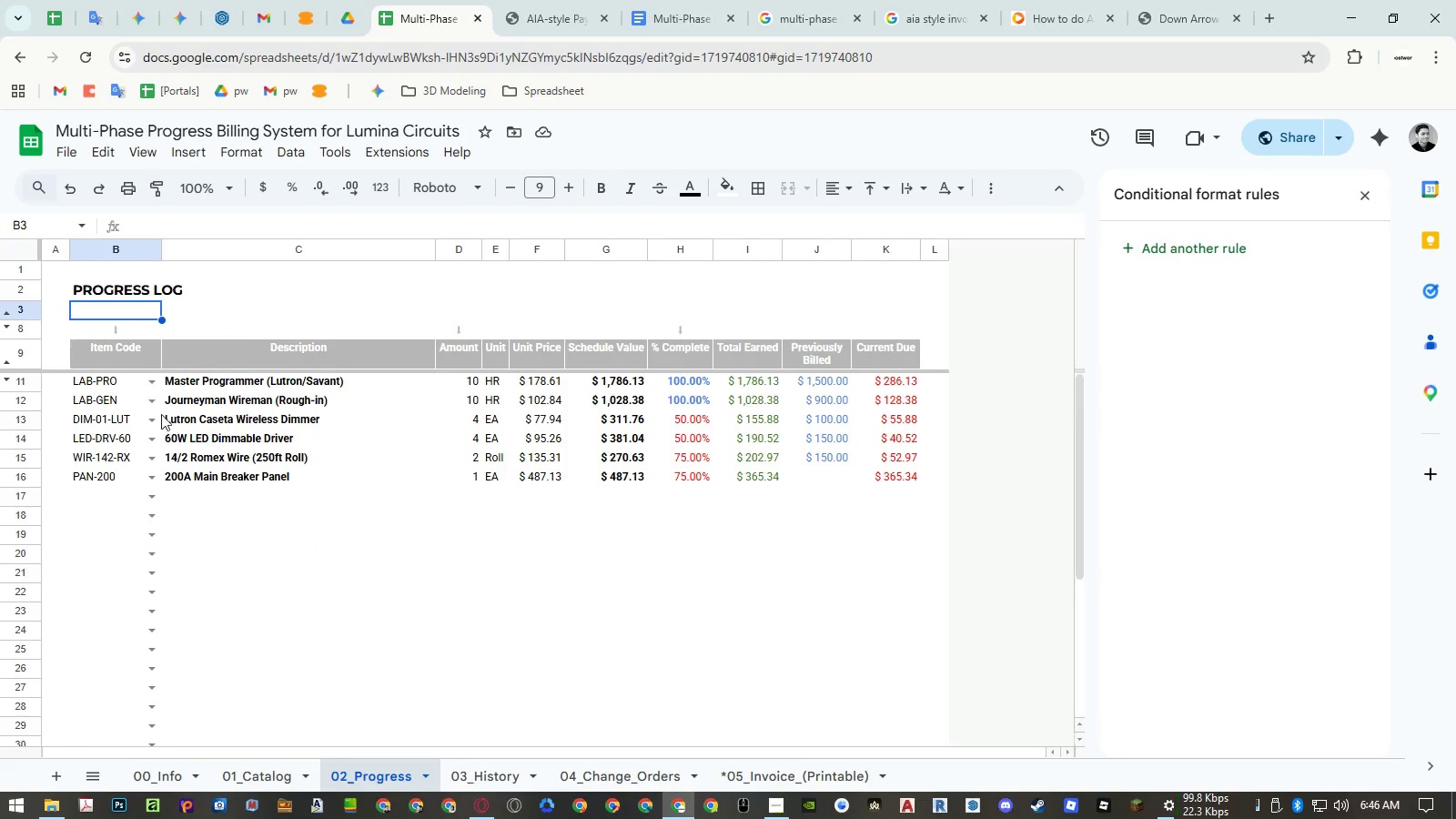 
key(Control+Shift+ShiftLeft)
 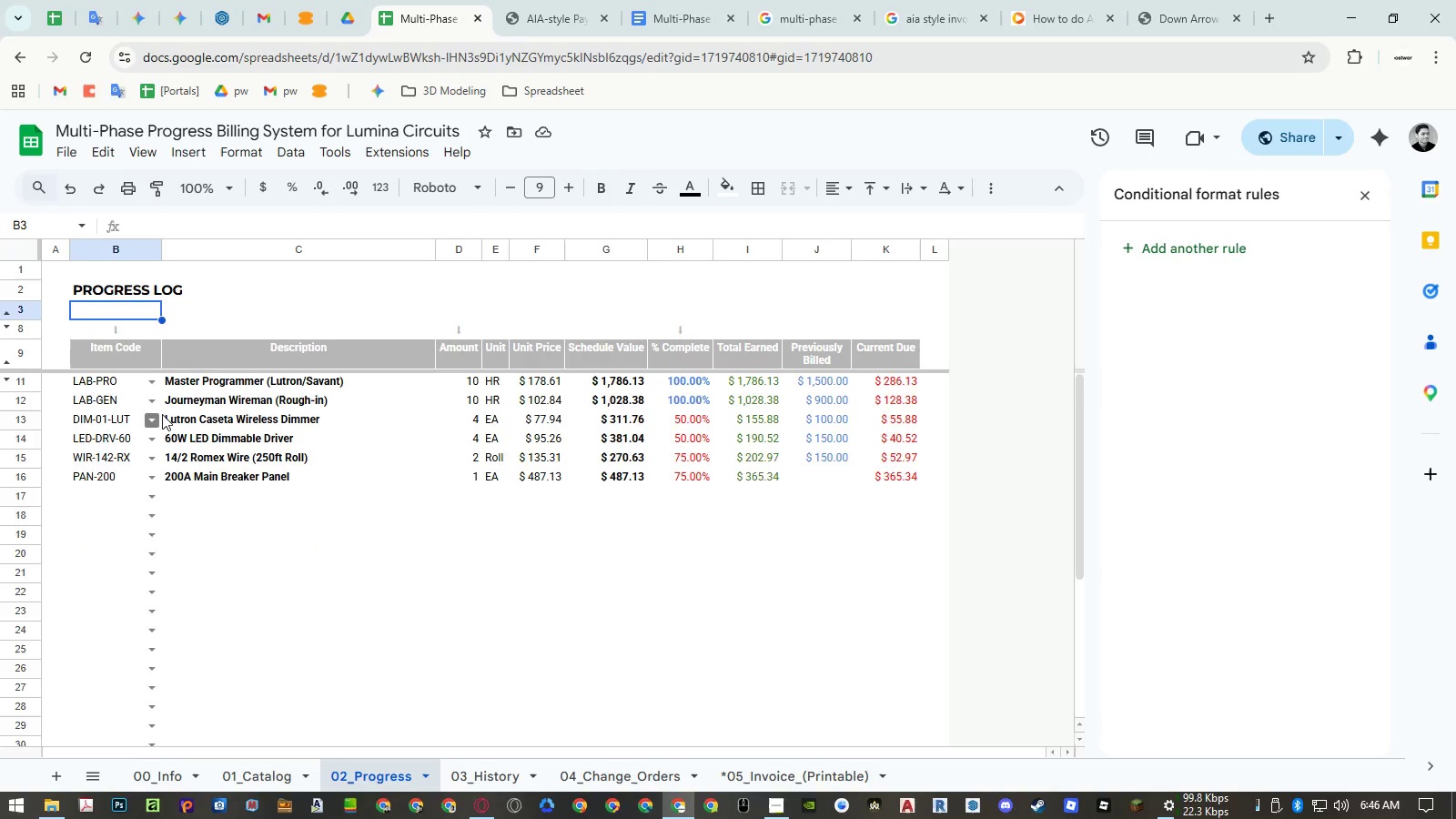 
key(Control+Shift+V)
 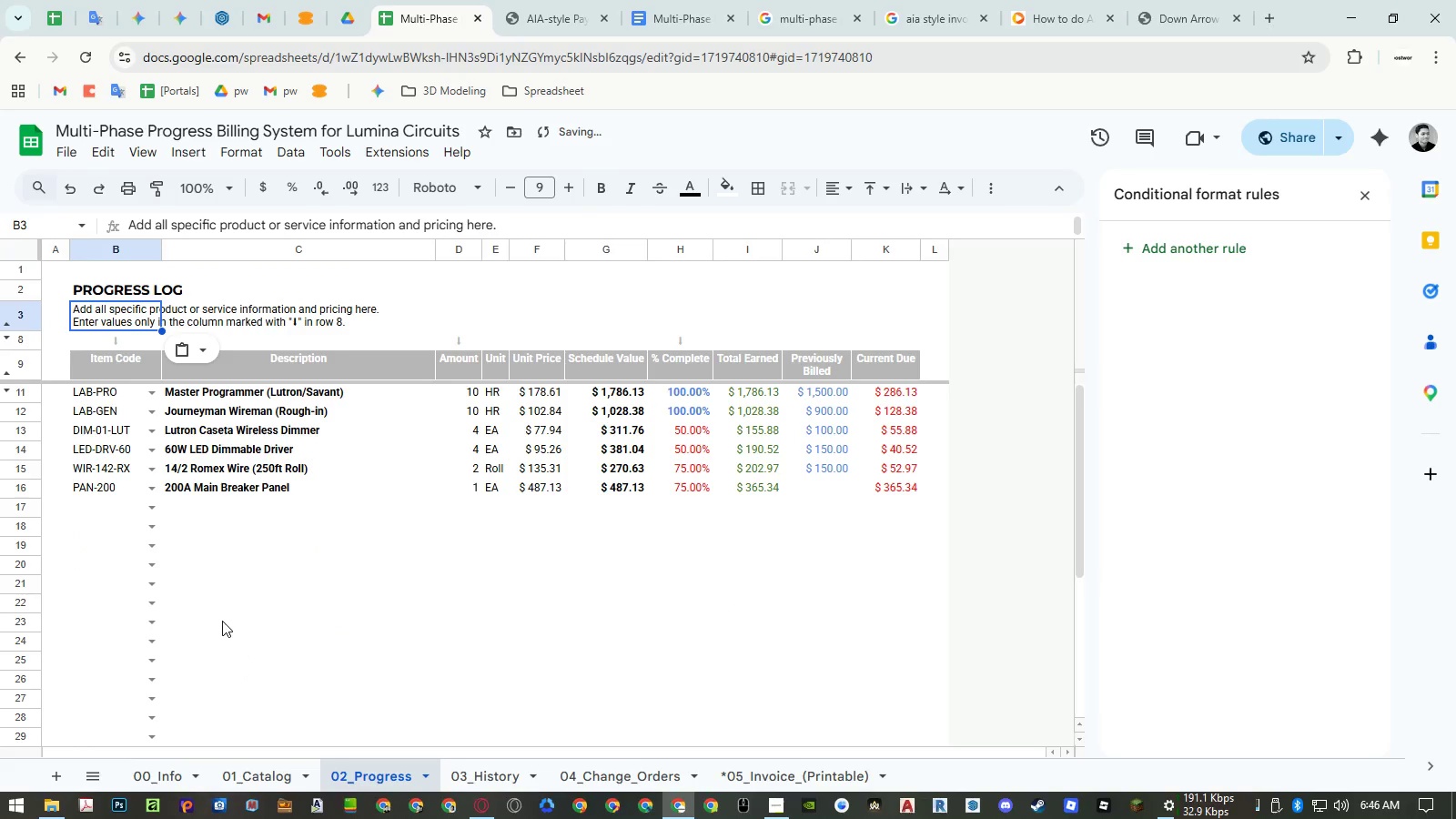 
key(Control+ControlLeft)
 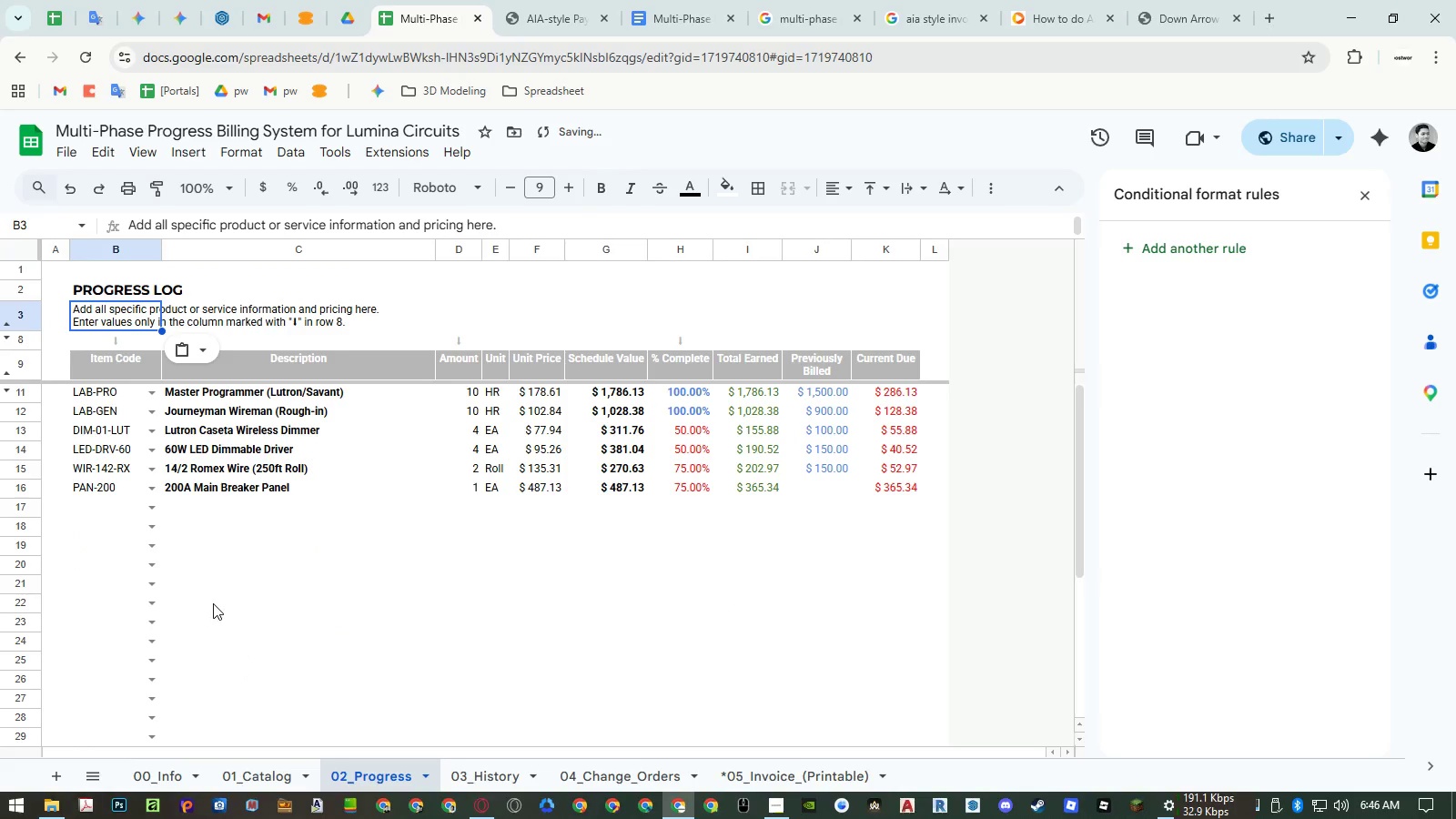 
key(Control+V)
 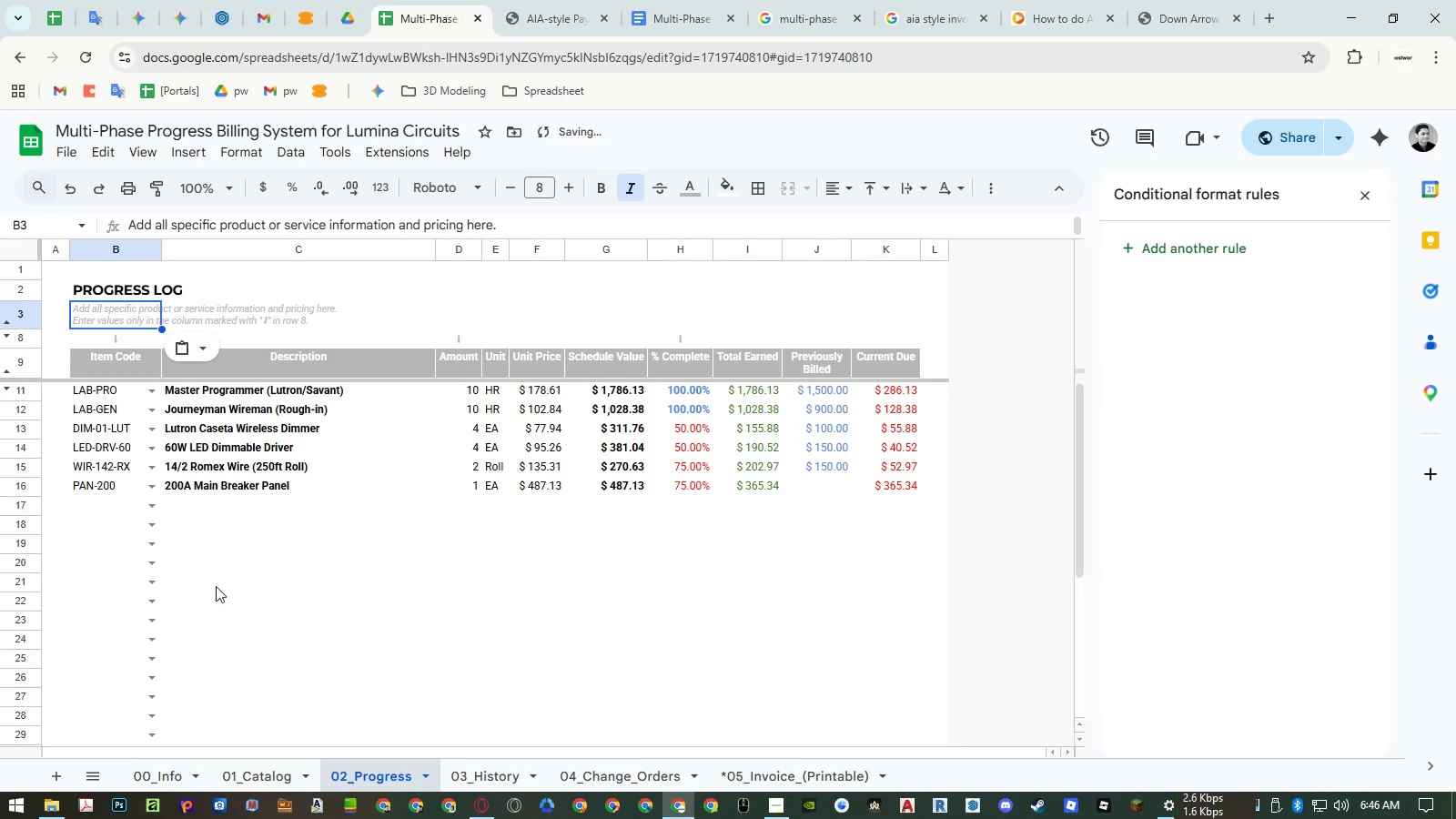 
key(Control+ControlLeft)
 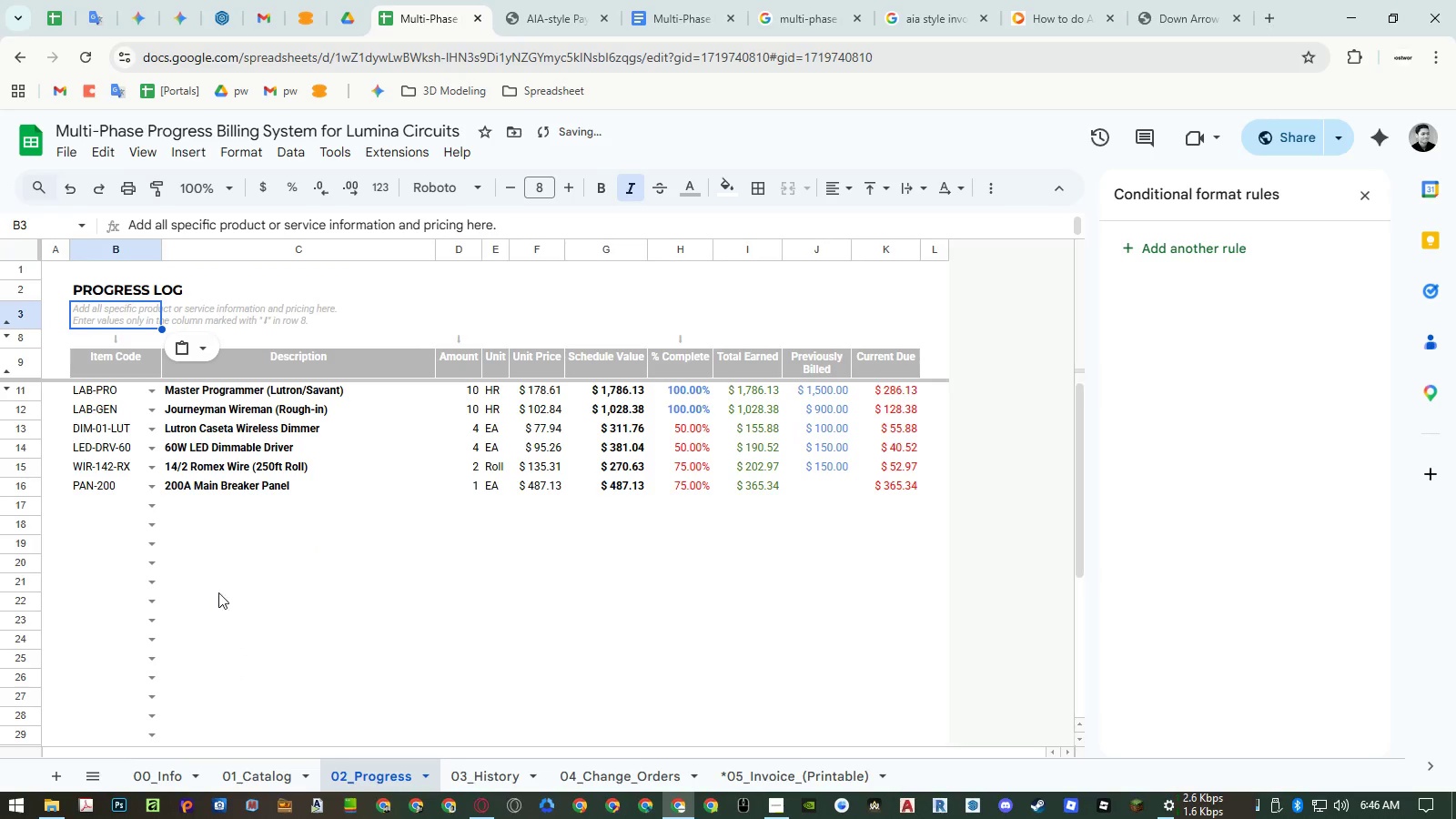 
key(Control+C)
 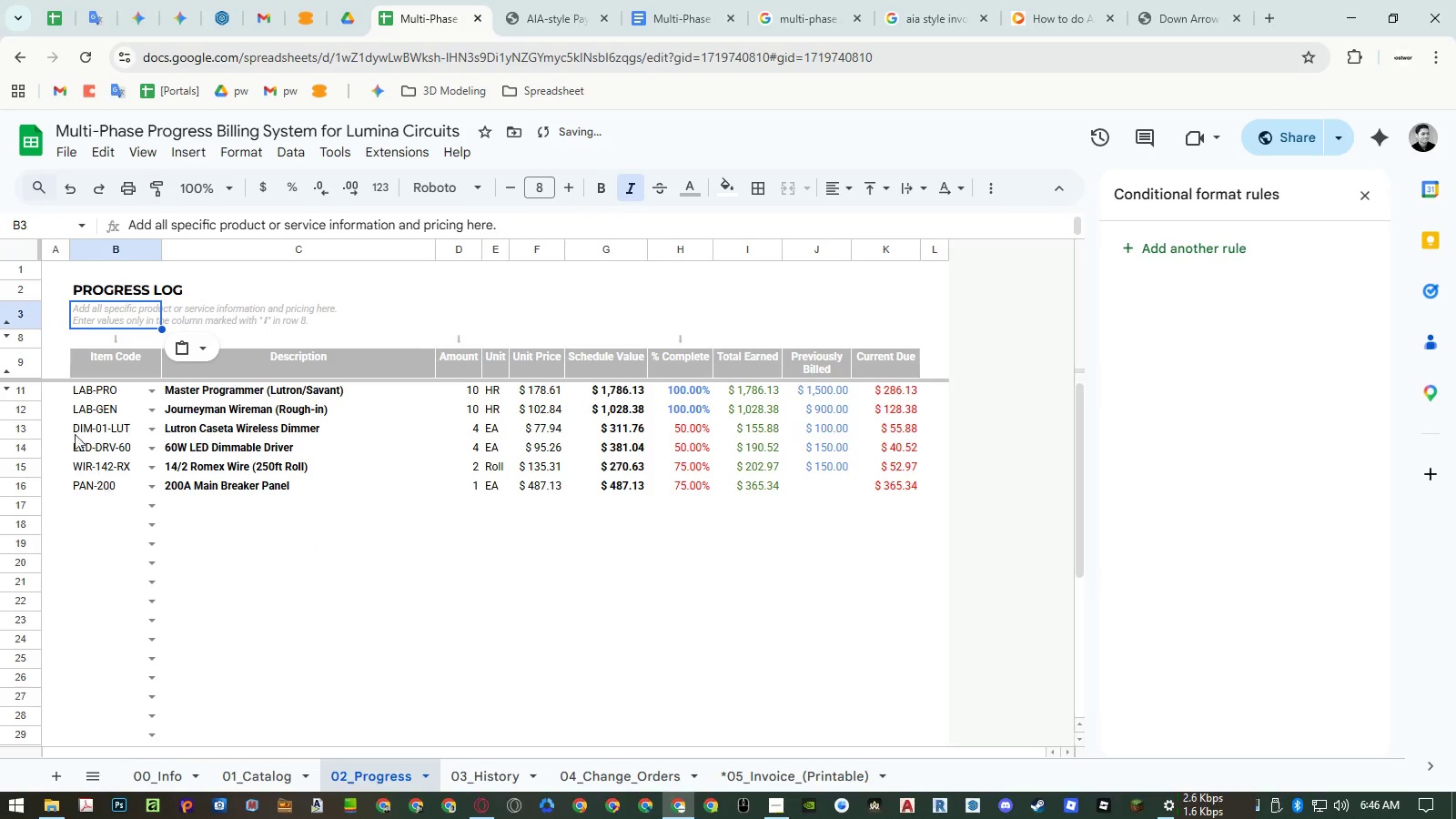 
key(Control+ControlLeft)
 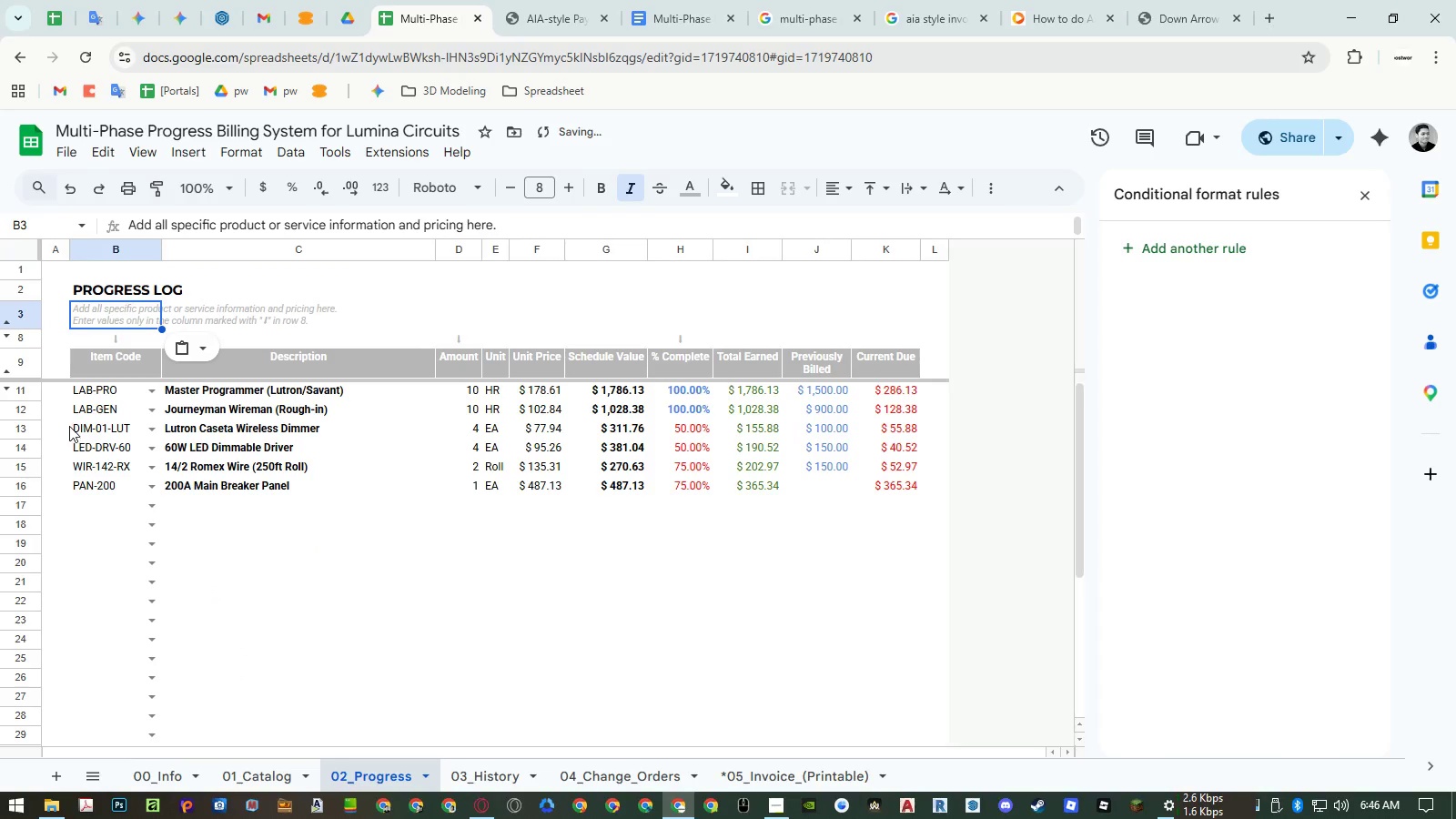 
key(Control+C)
 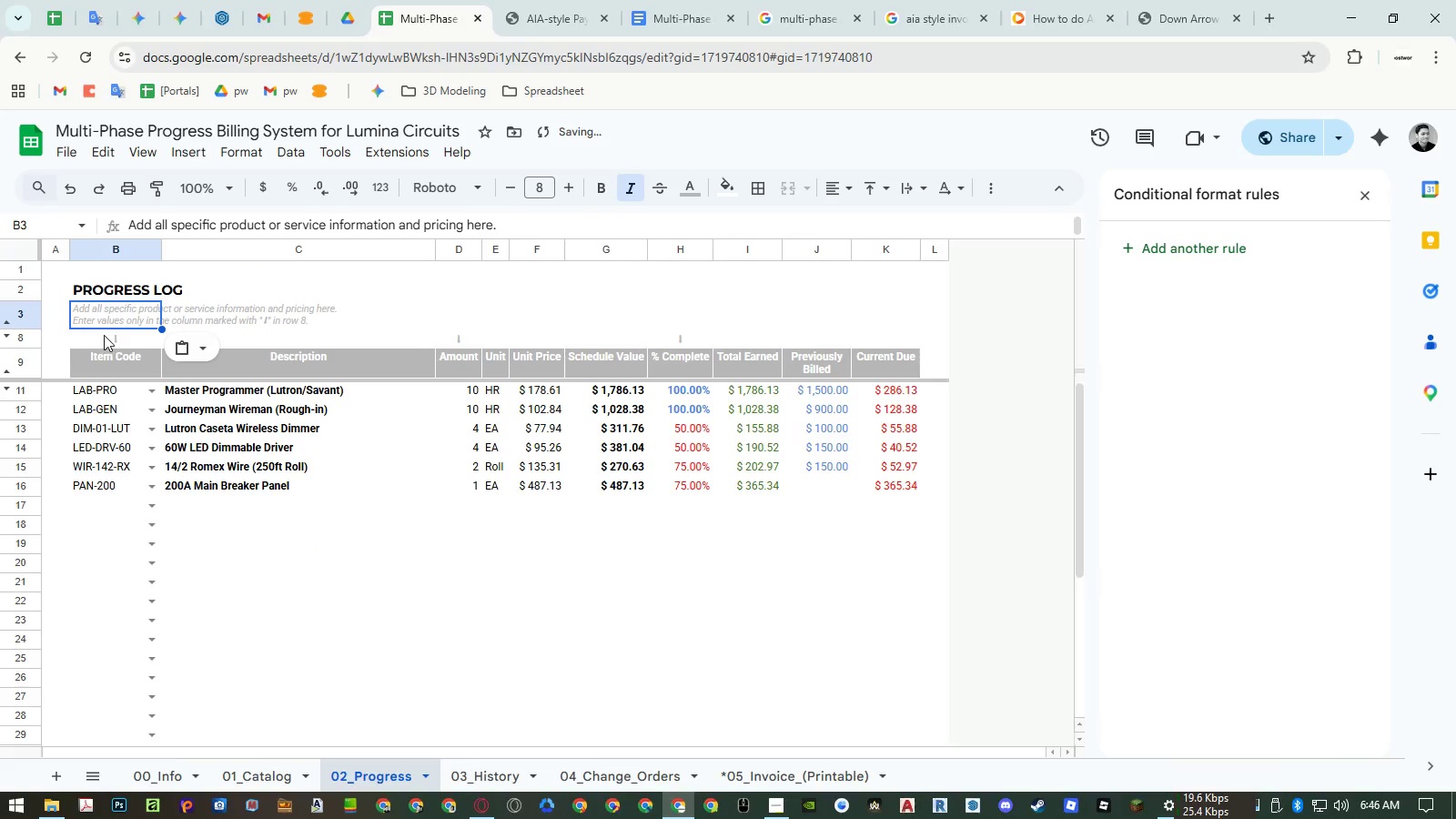 
left_click([107, 310])
 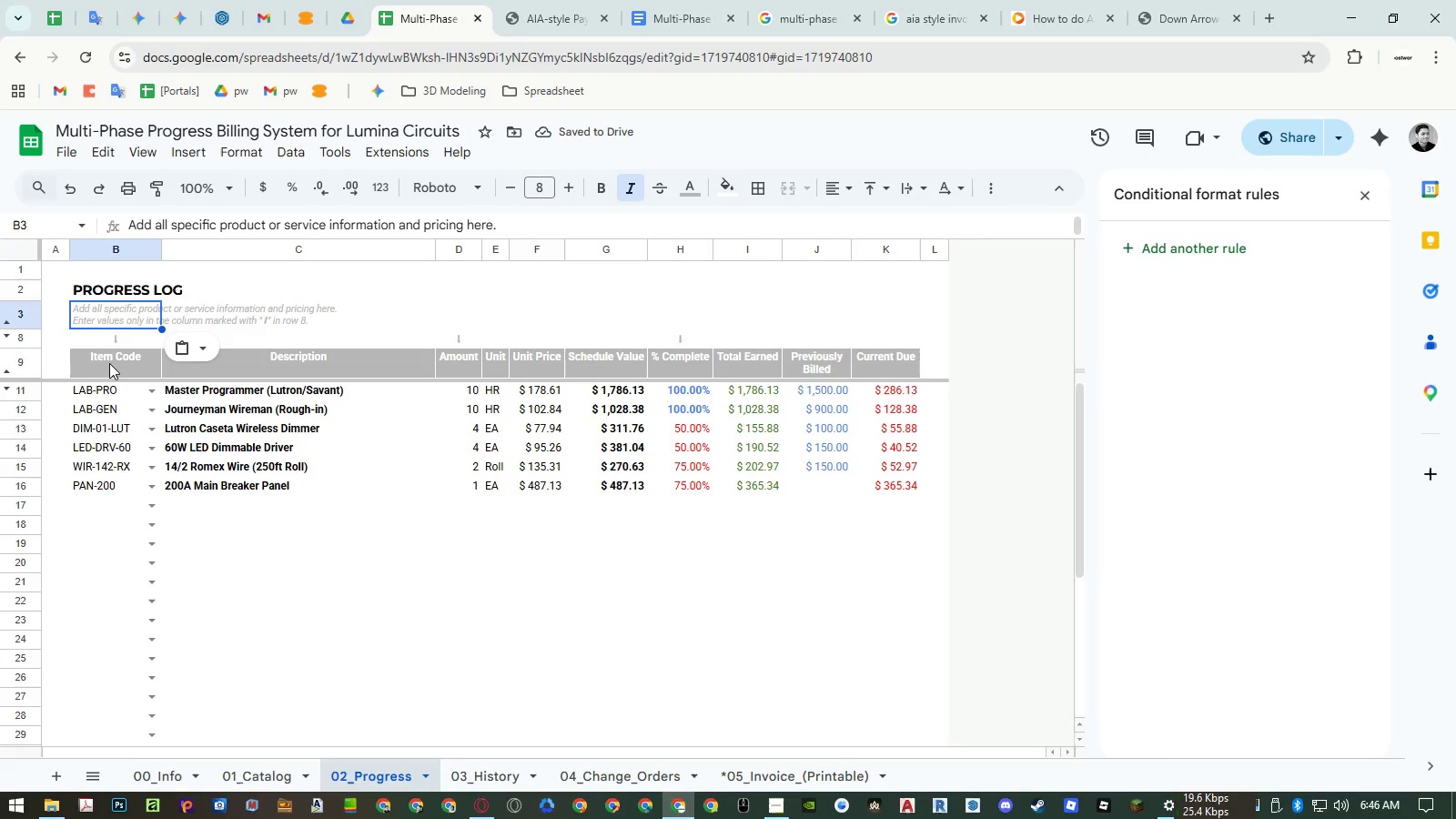 
key(Control+ControlLeft)
 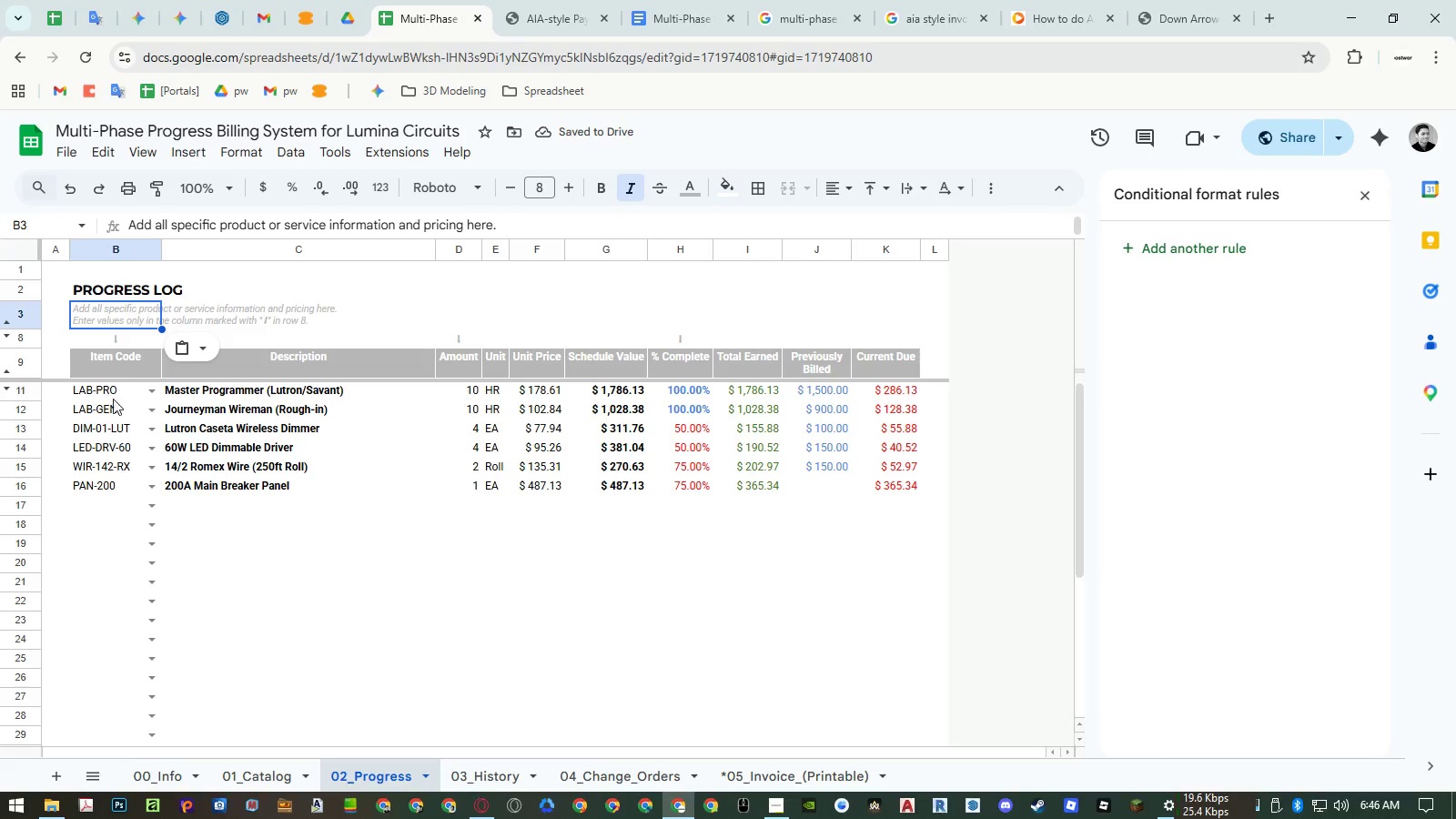 
key(Control+C)
 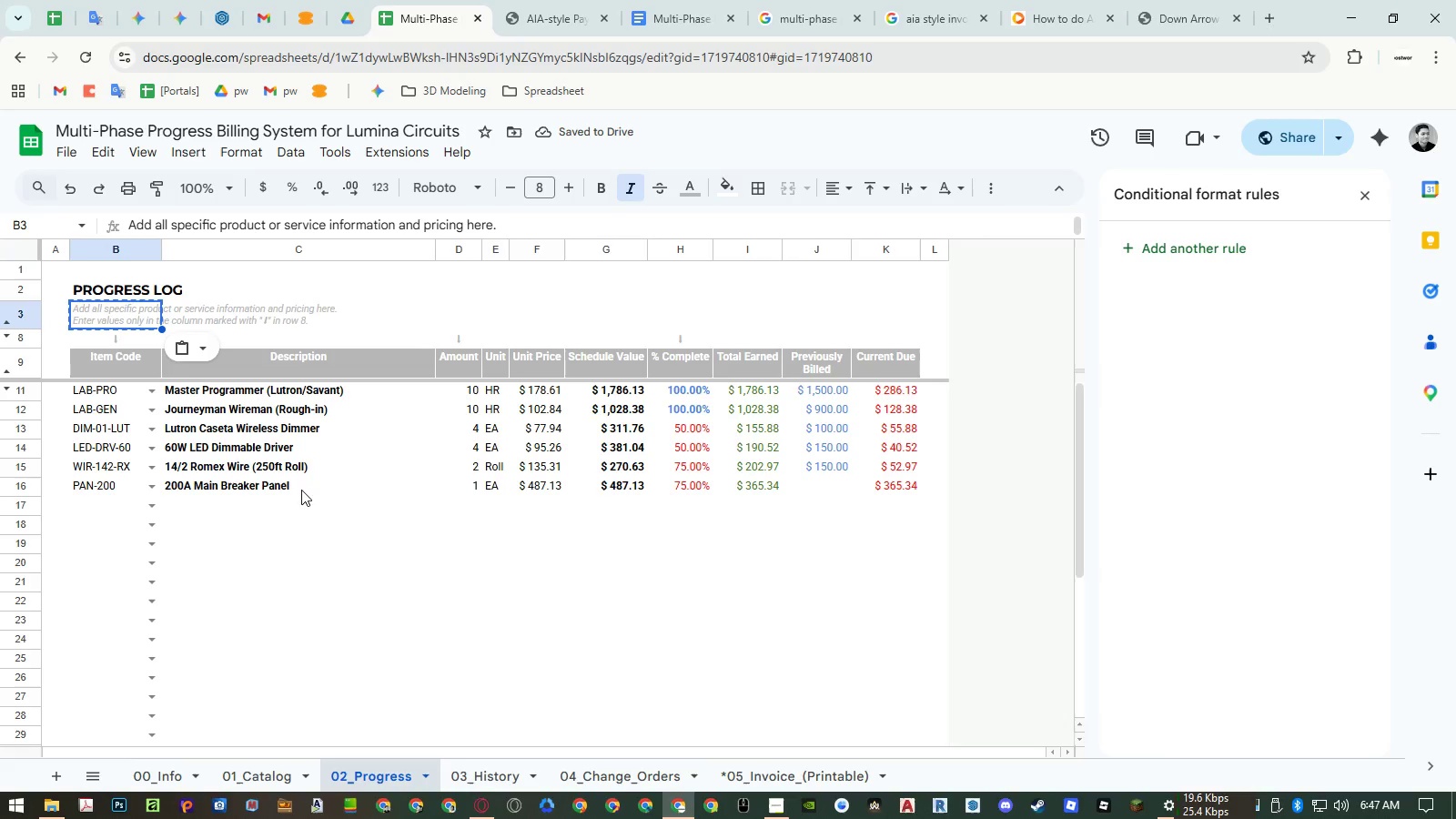 
left_click([315, 497])
 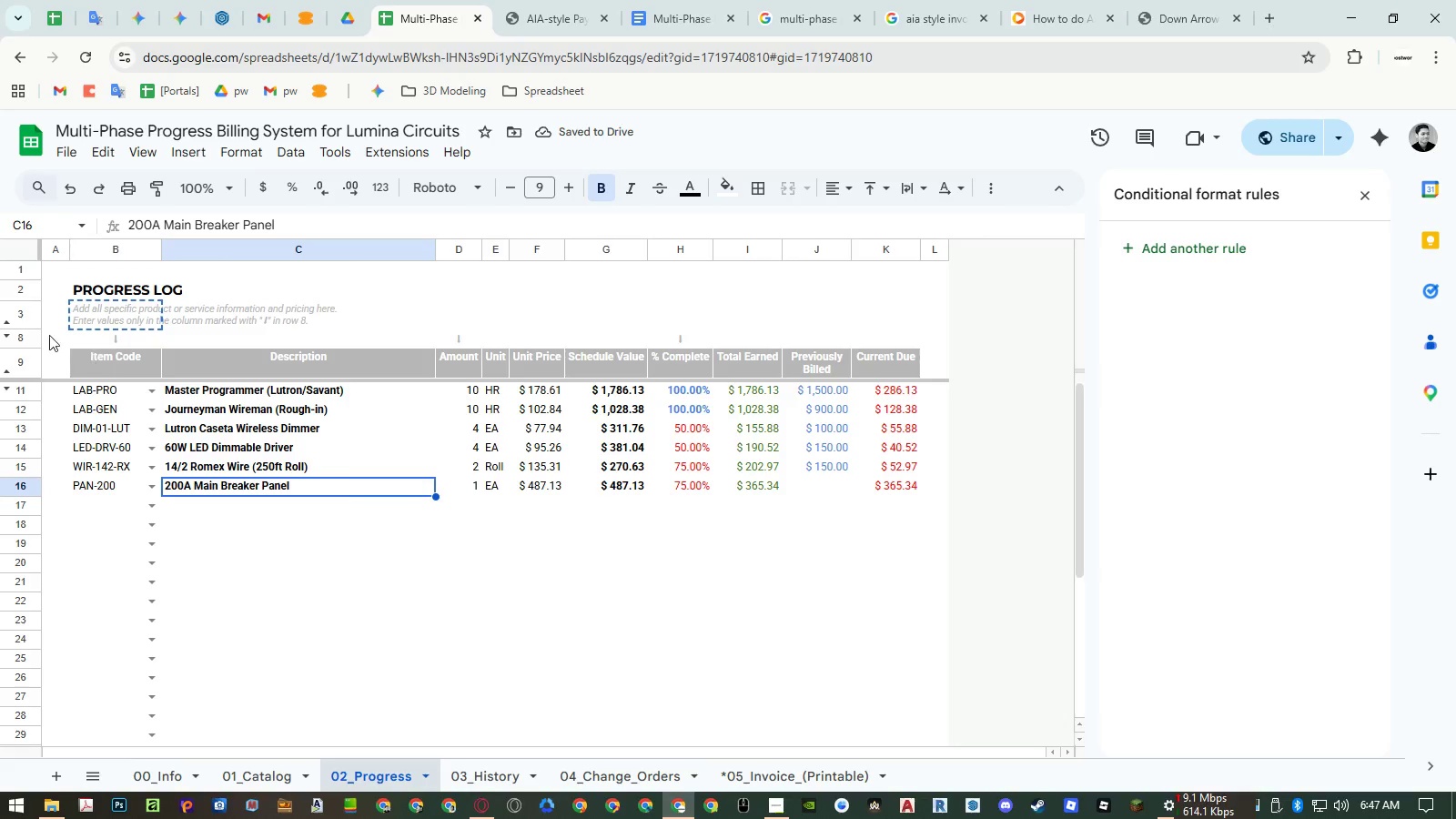 
left_click([21, 315])
 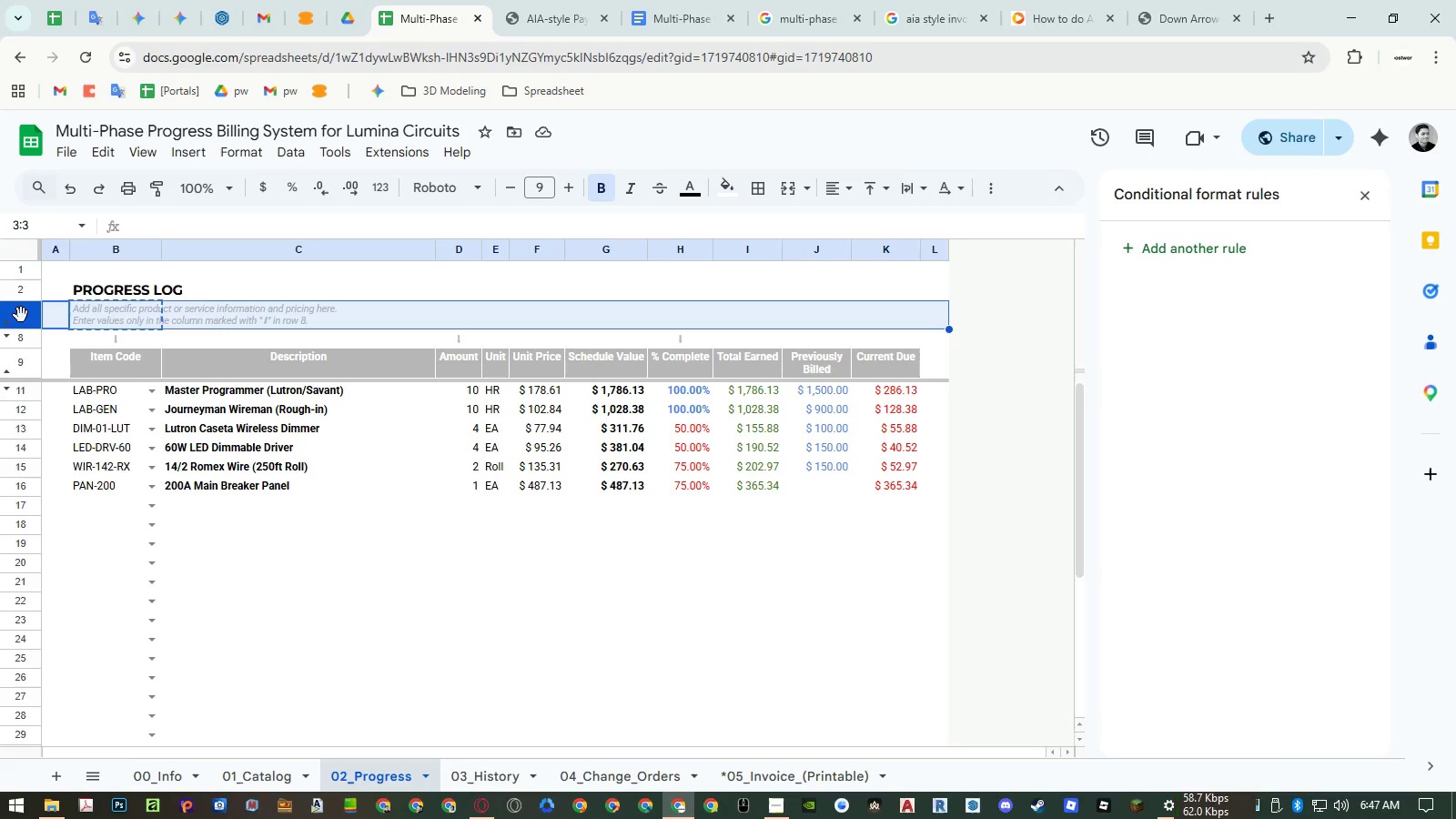 
right_click([21, 315])
 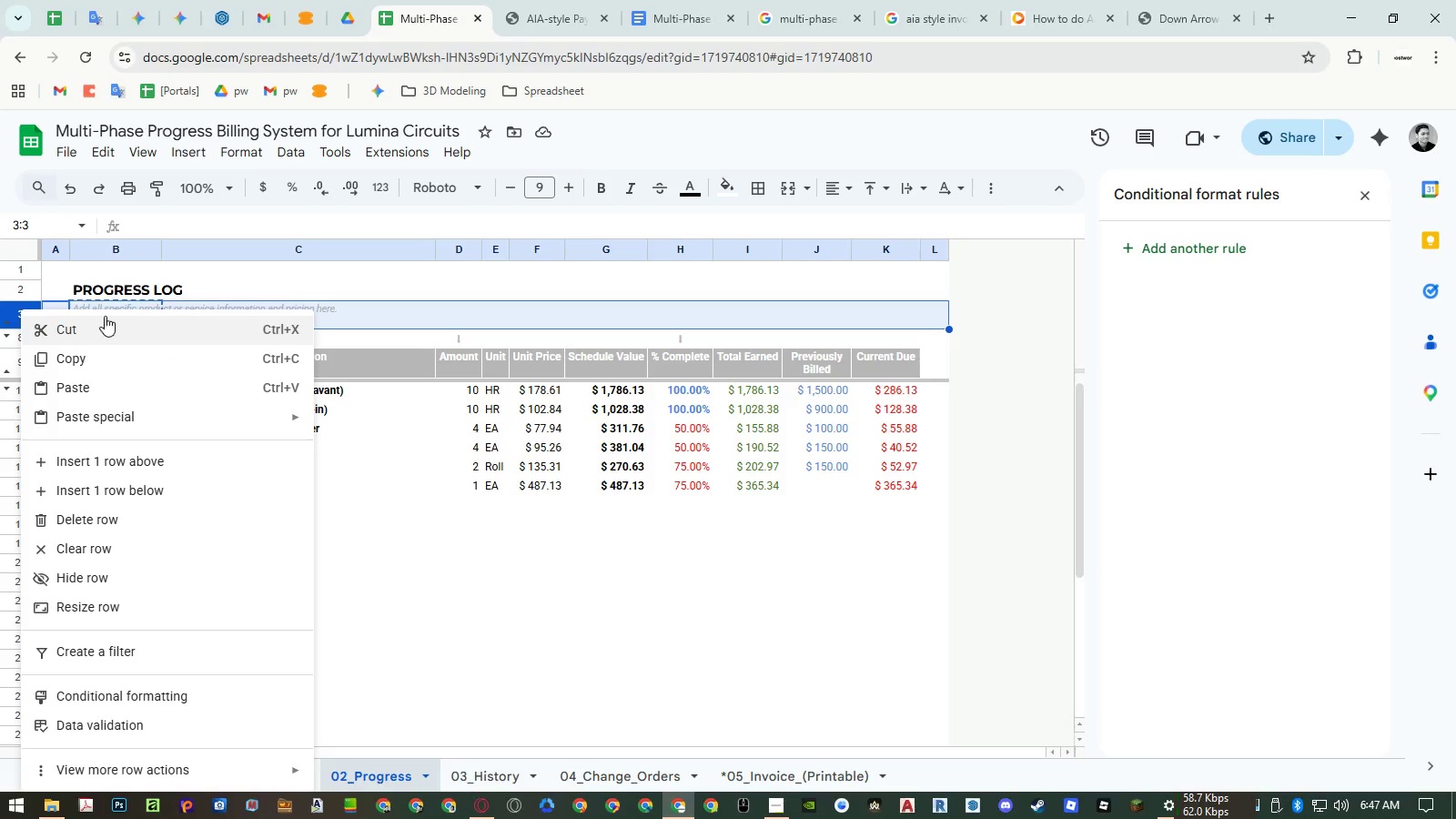 
left_click([106, 306])
 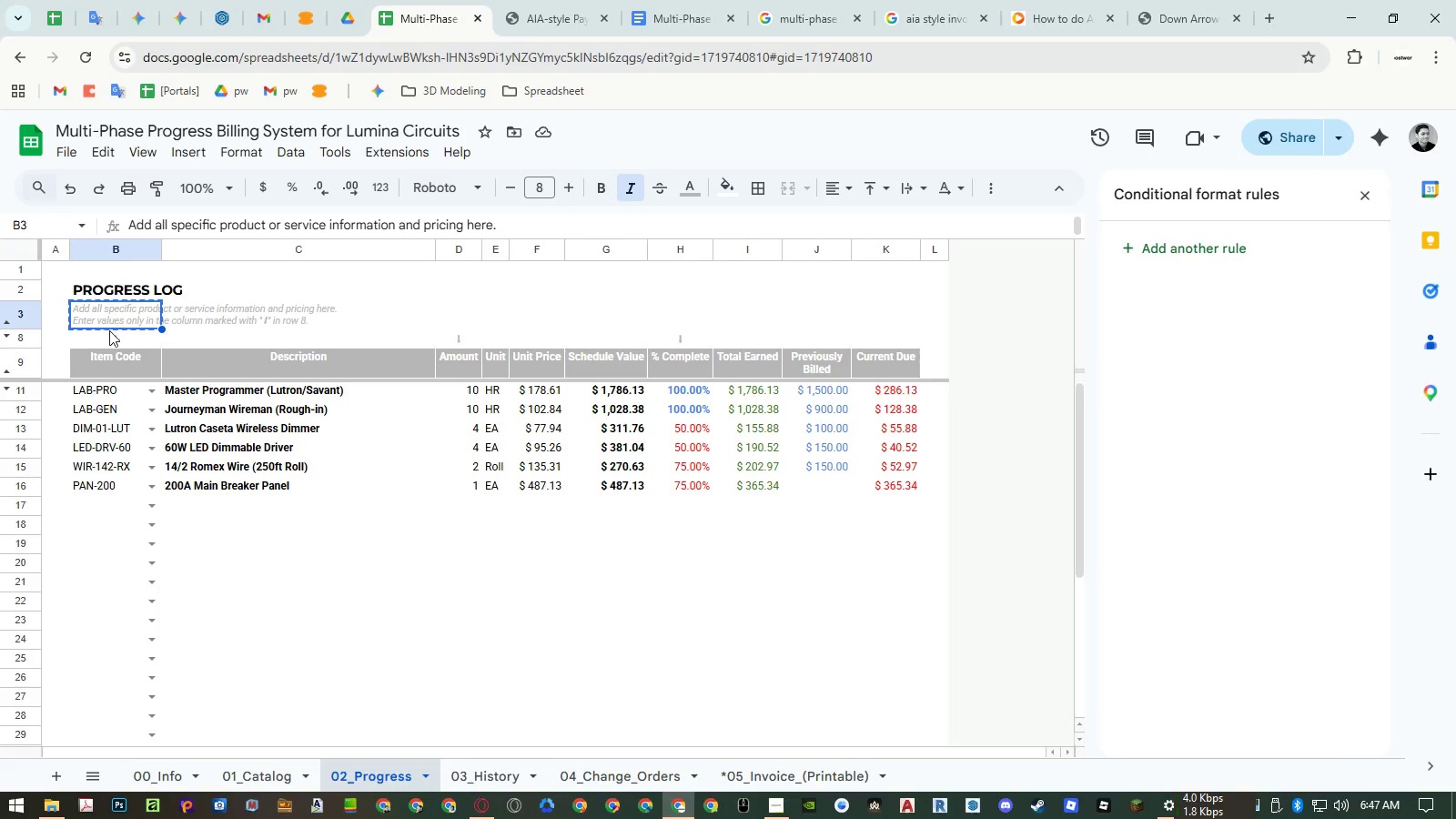 
key(Control+ControlLeft)
 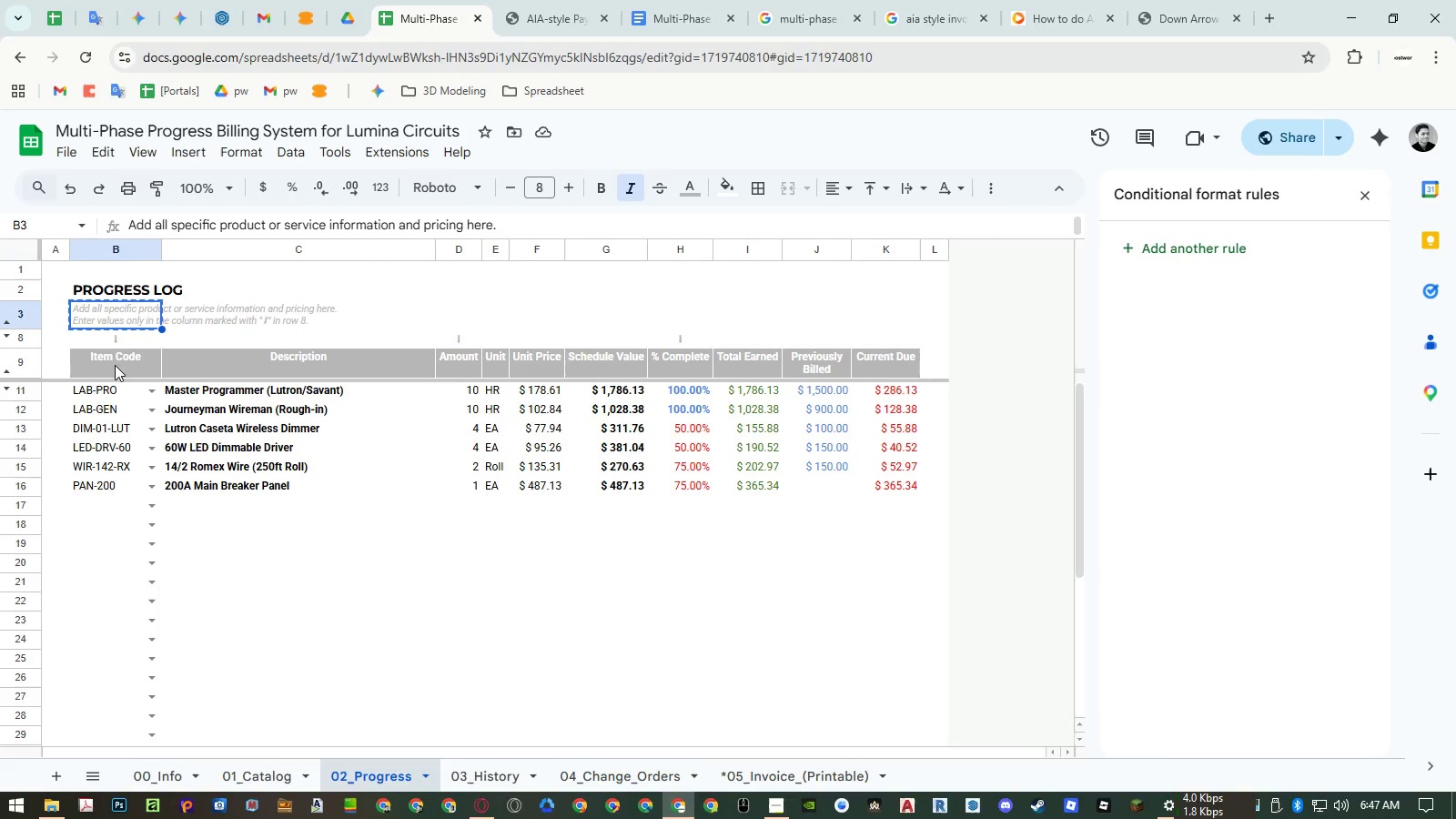 
key(Control+C)
 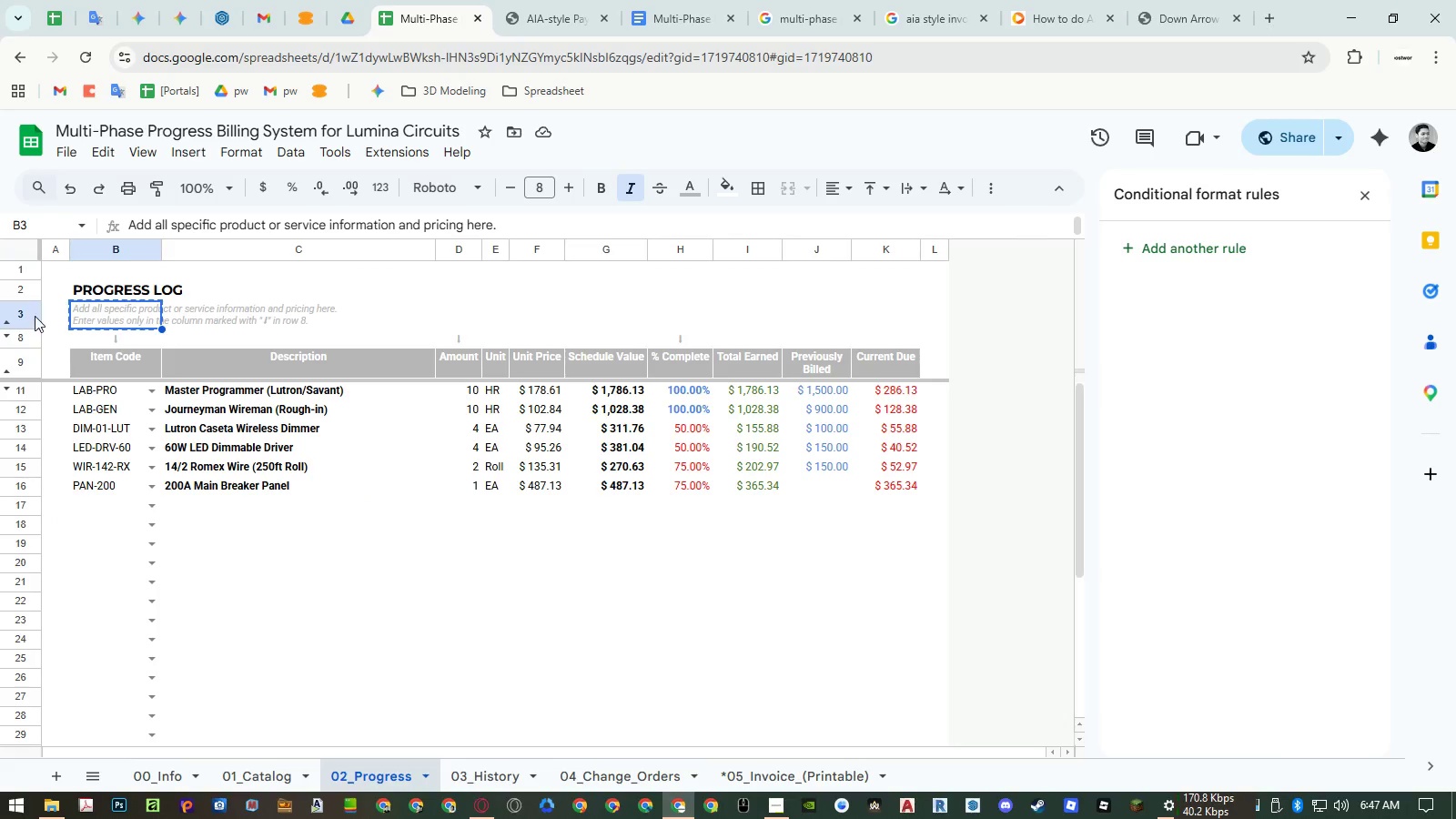 
left_click([25, 316])
 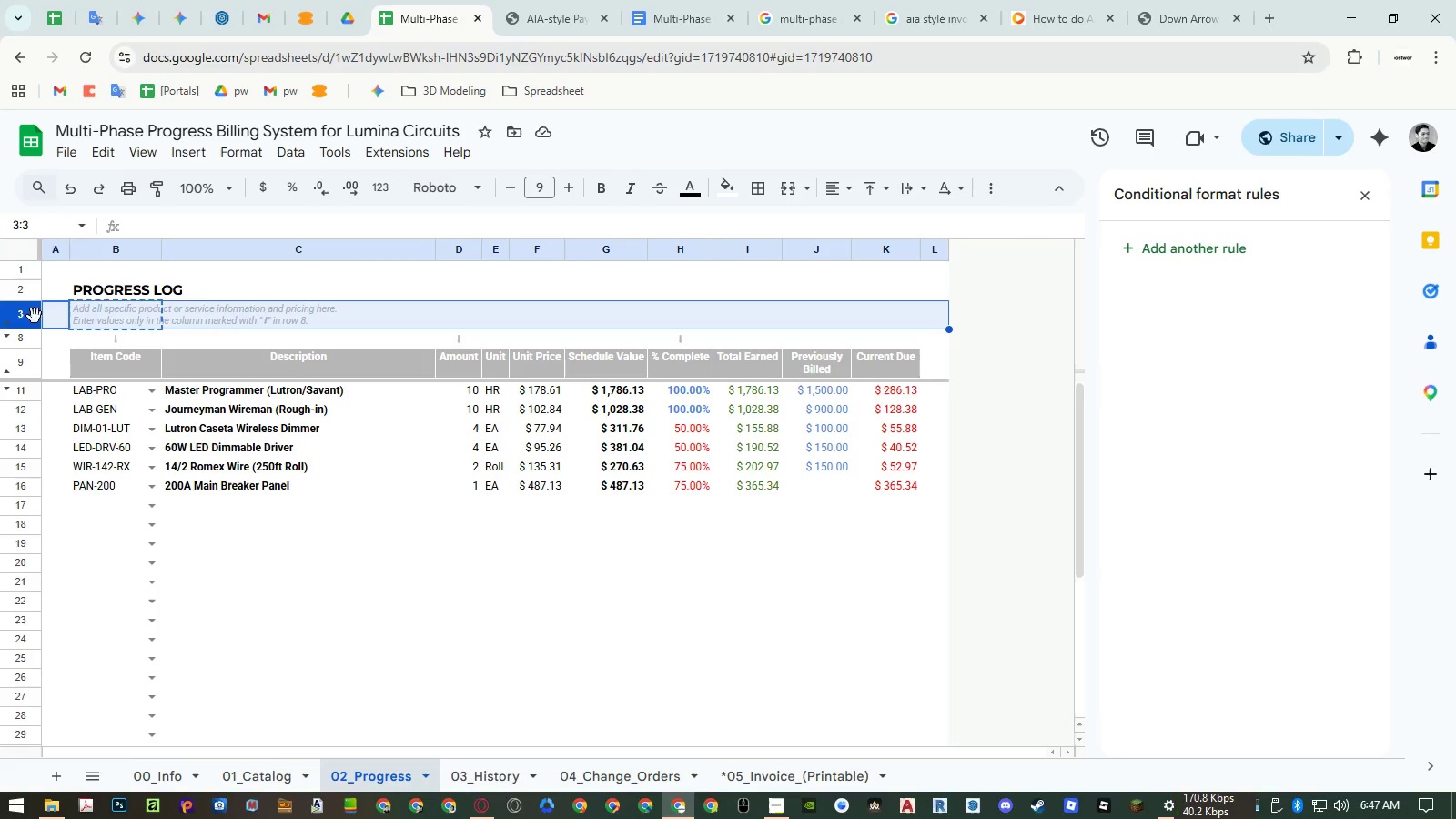 
key(Alt+Control+V)
 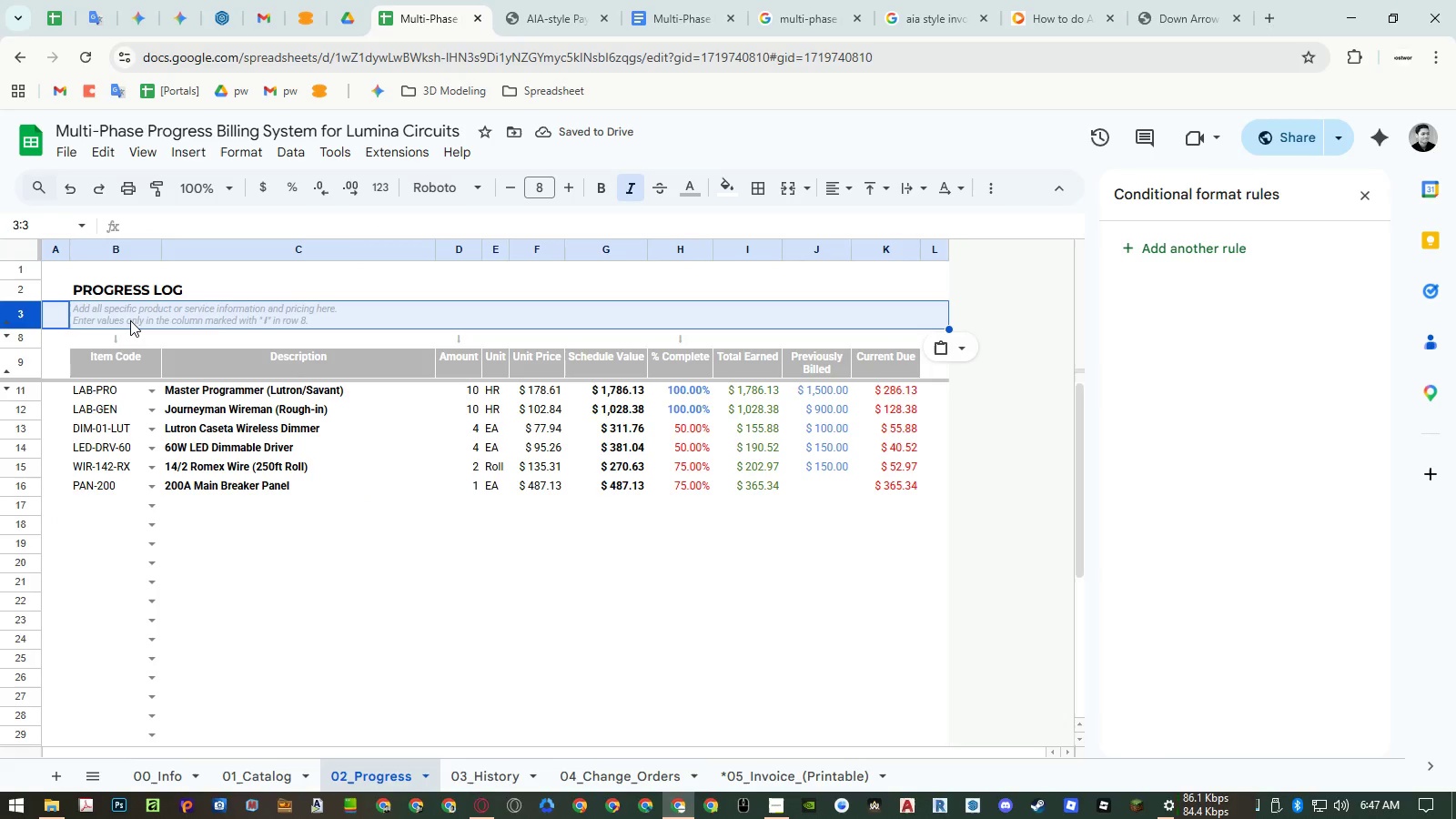 
left_click([130, 320])
 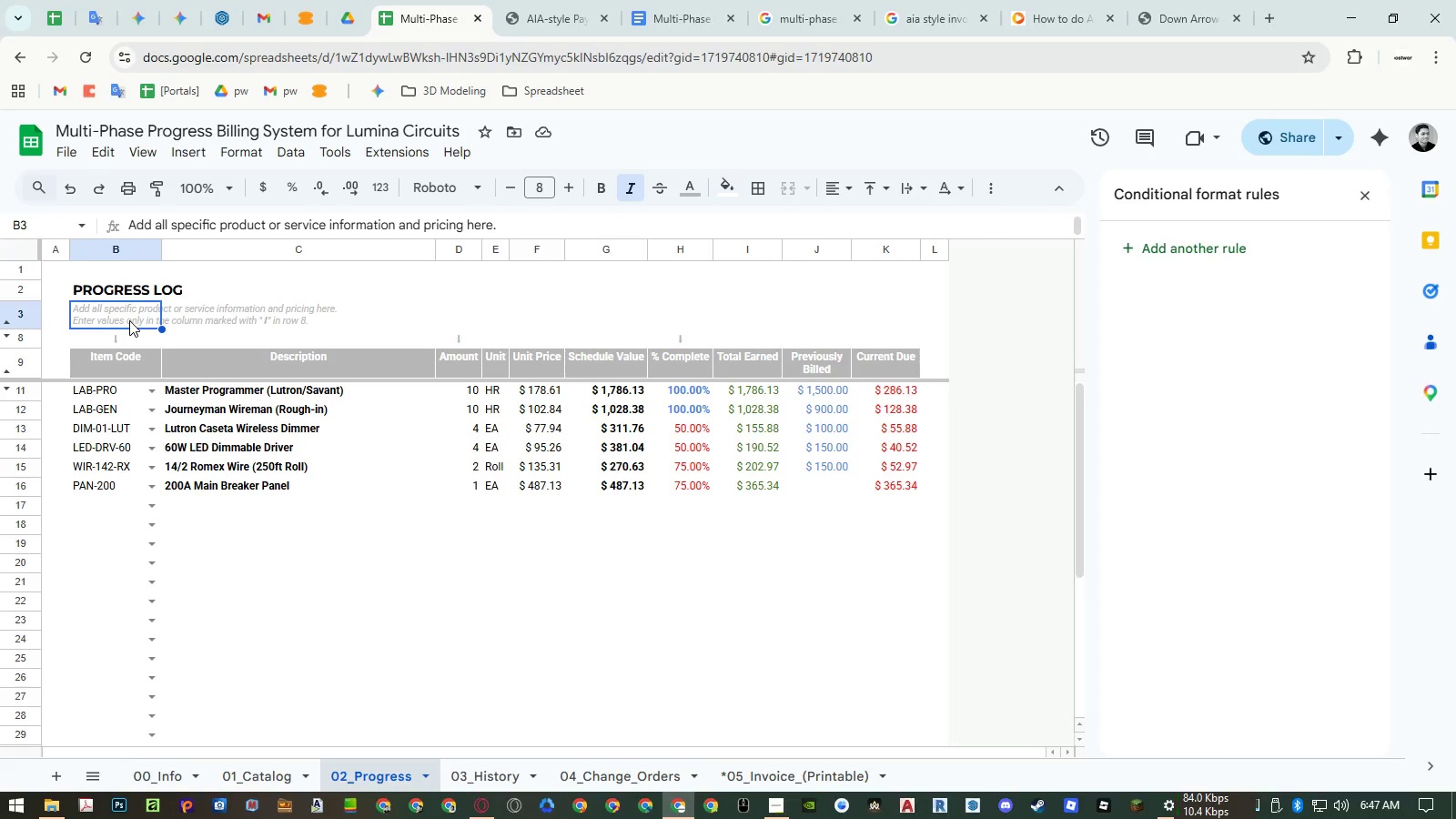 
wait(10.7)
 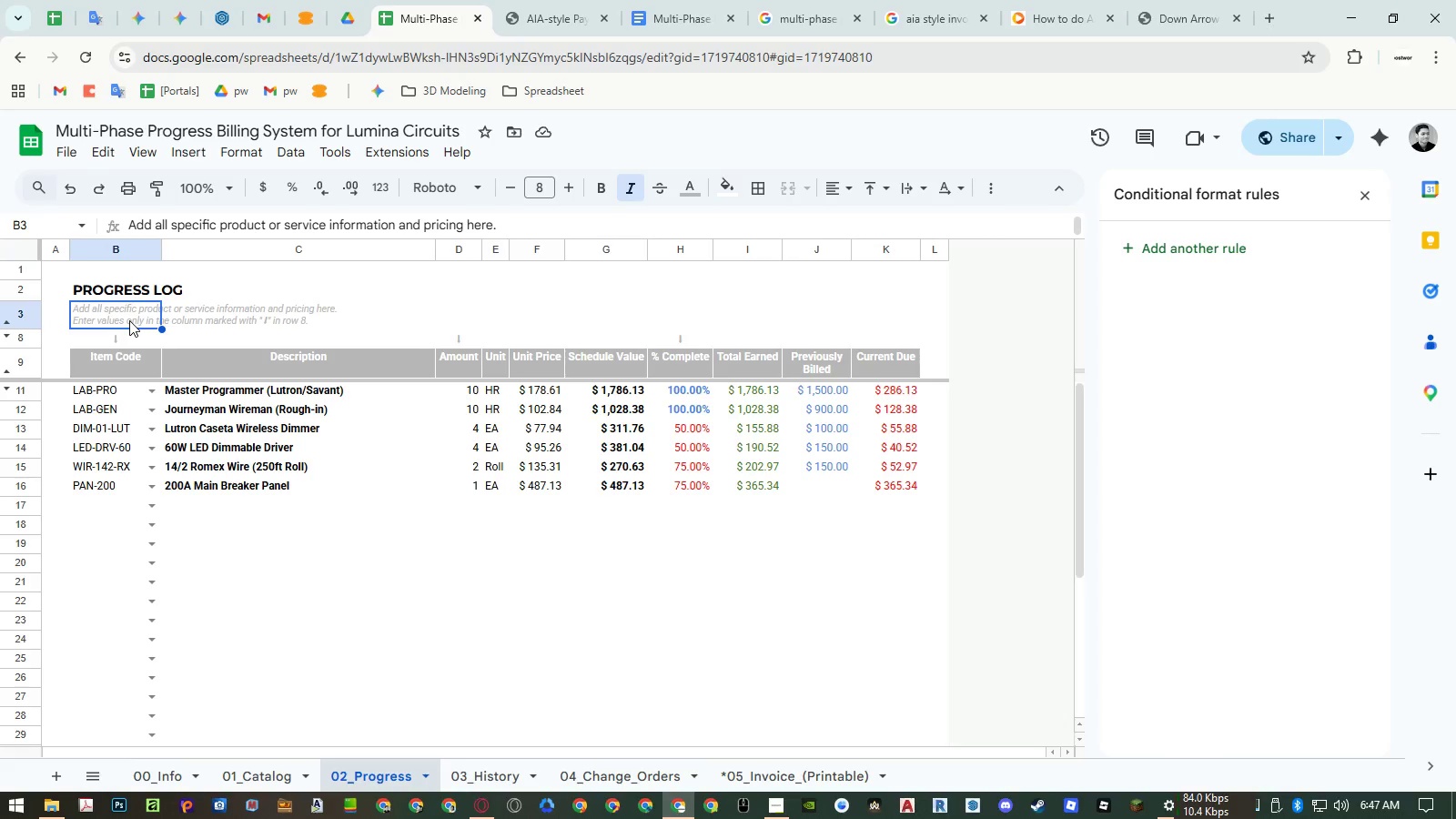 
left_click([272, 768])
 